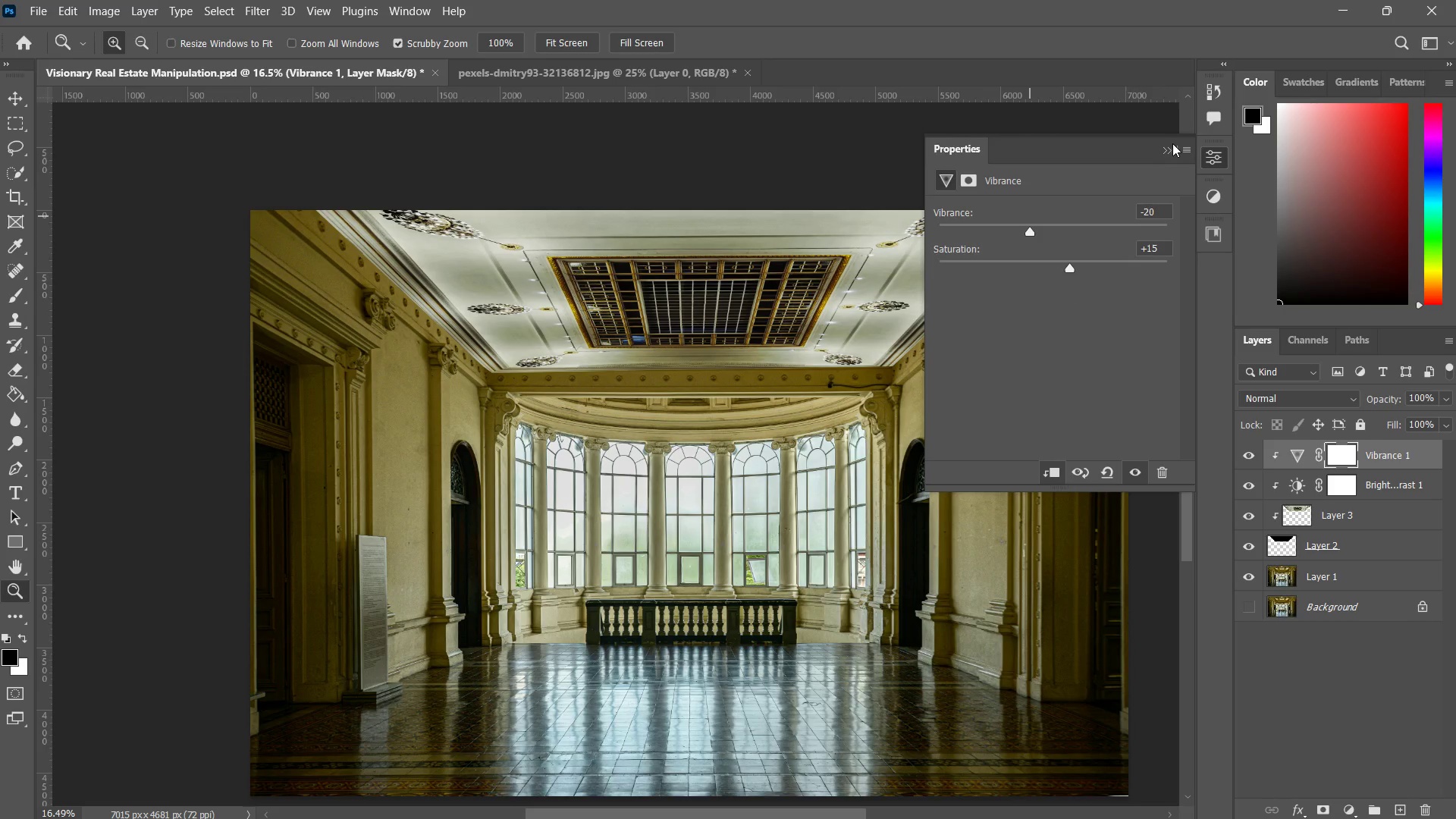 
left_click([1172, 143])
 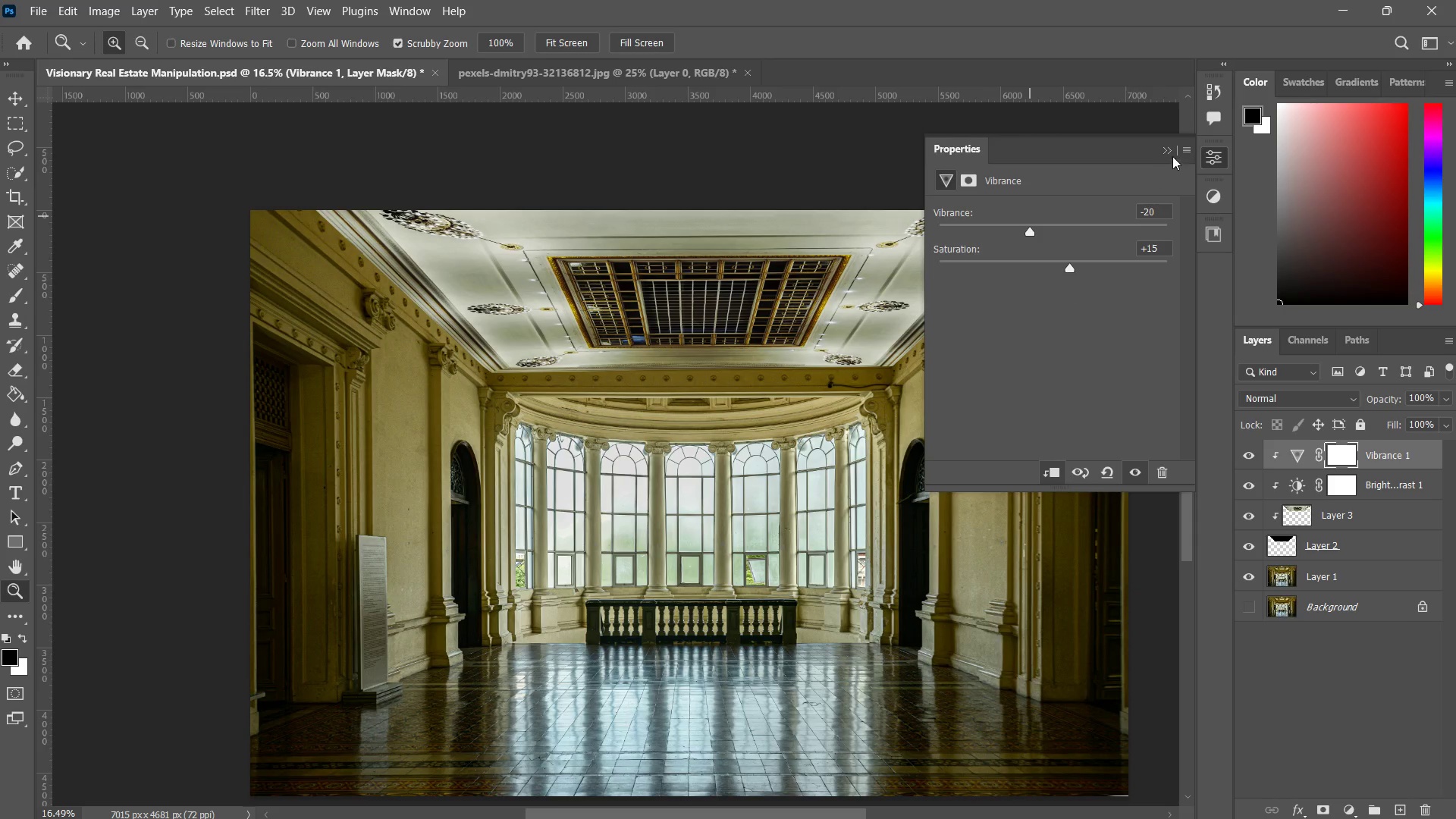 
left_click([1166, 146])
 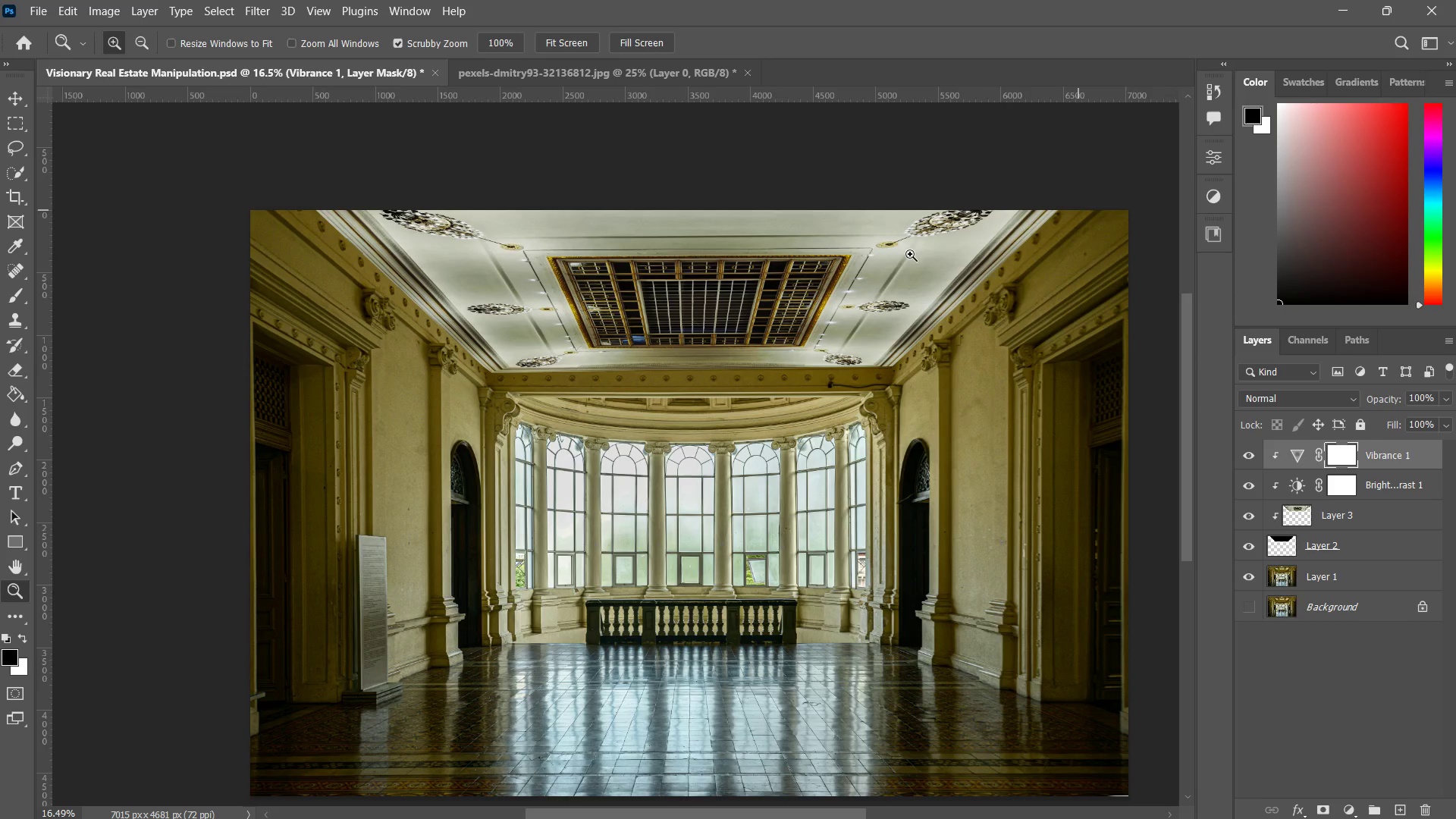 
type(zz)
 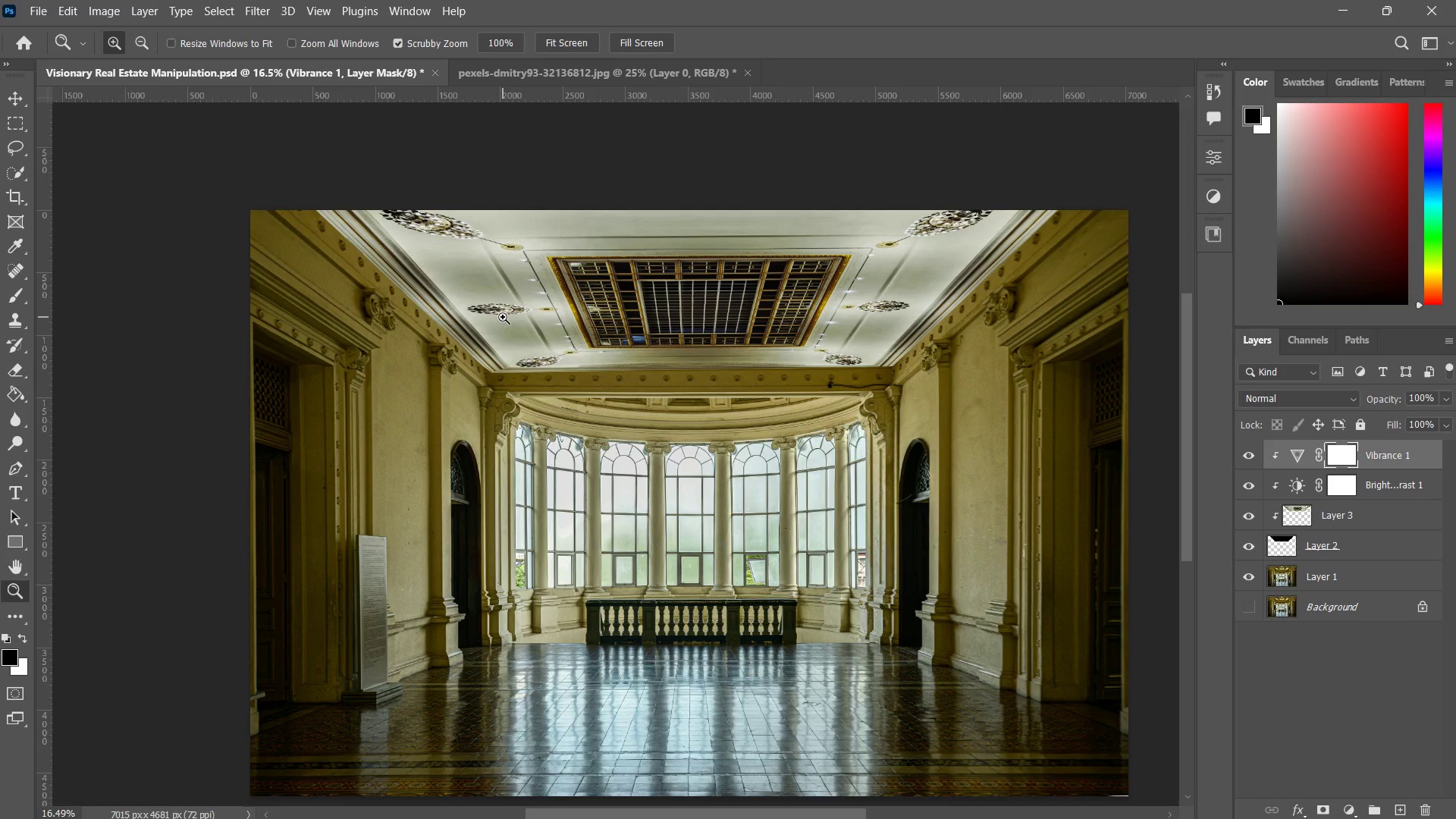 
left_click_drag(start_coordinate=[505, 317], to_coordinate=[535, 315])
 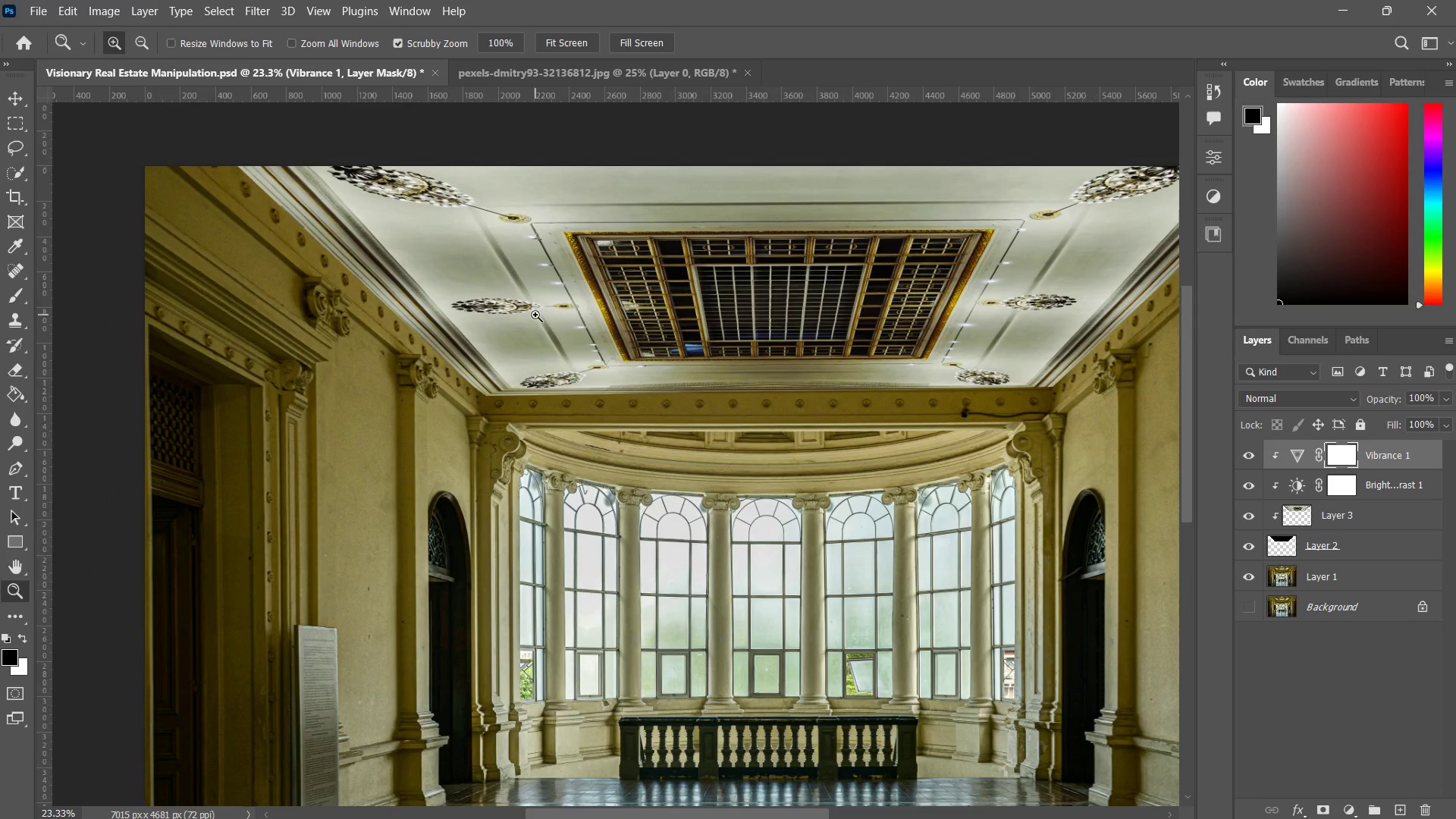 
key(Z)
 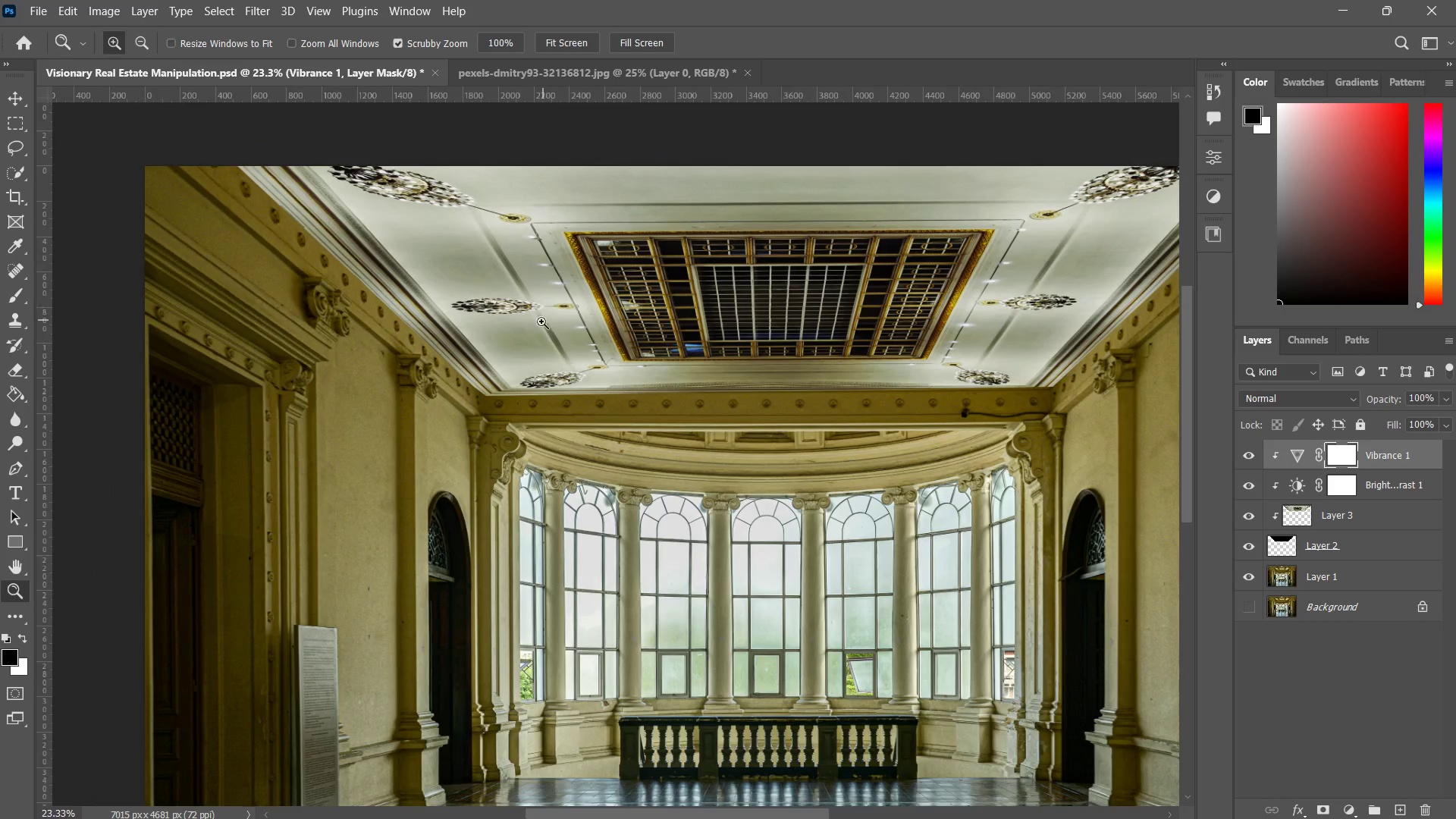 
left_click_drag(start_coordinate=[544, 318], to_coordinate=[522, 337])
 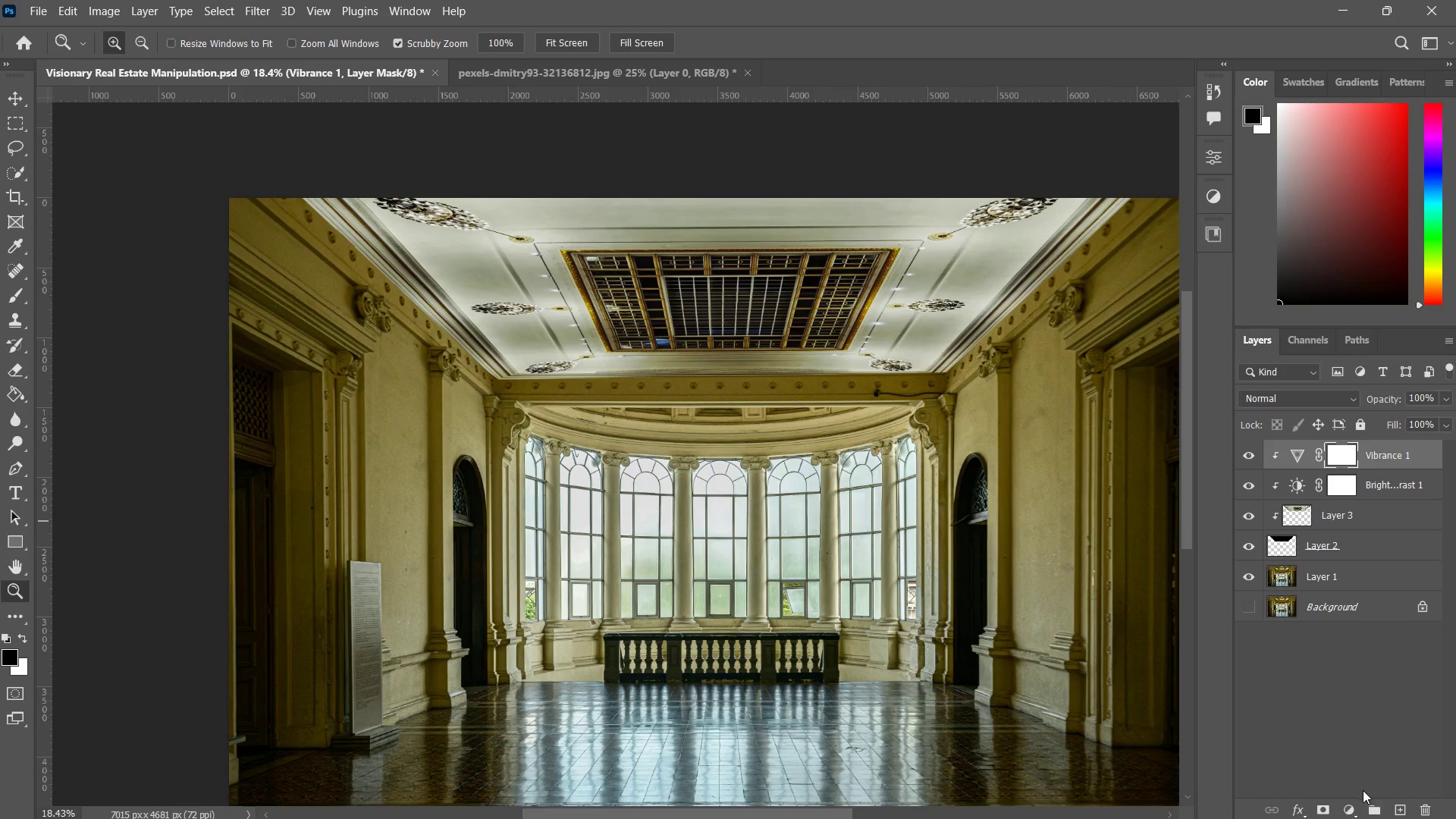 
left_click([1353, 808])
 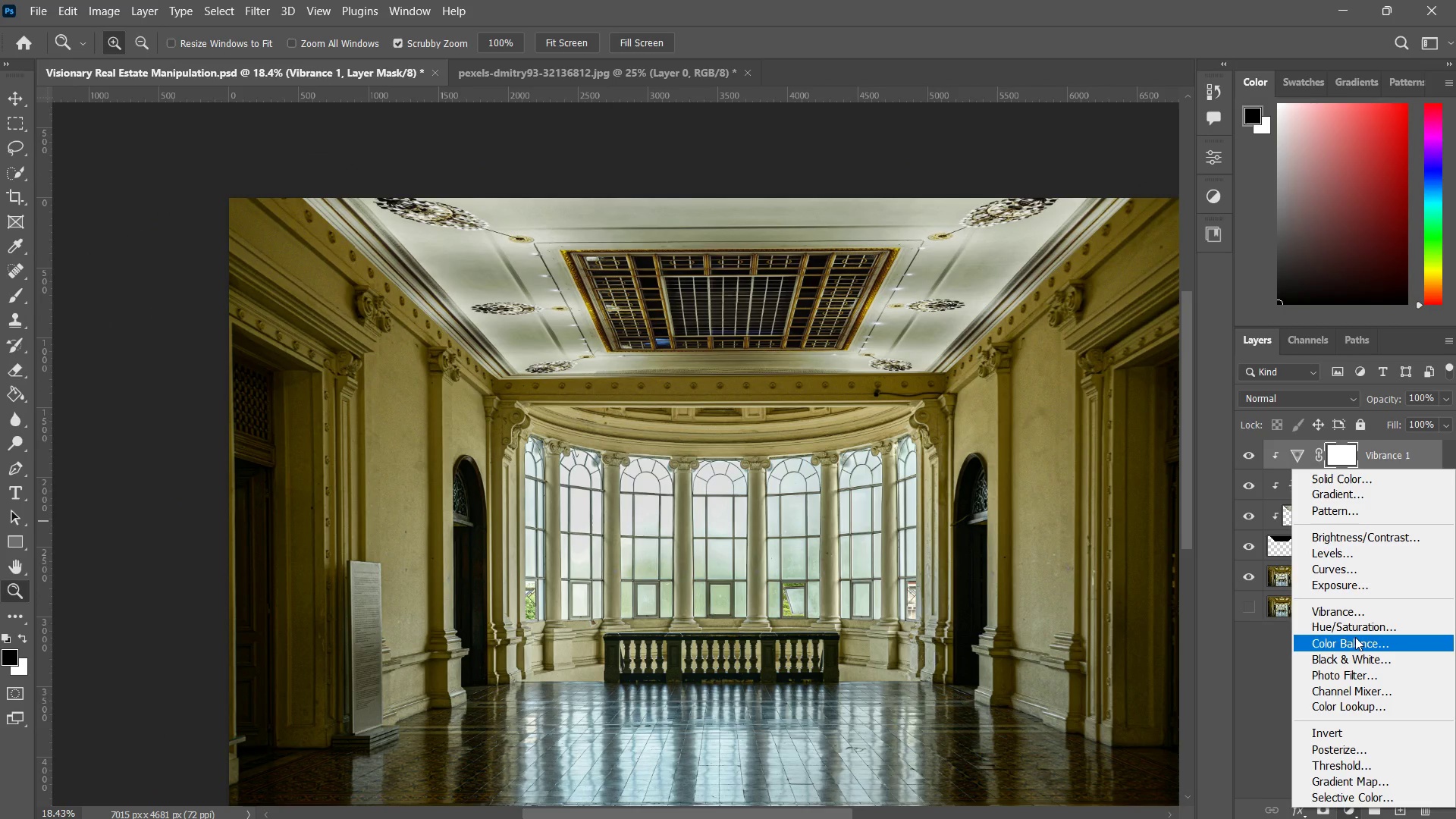 
left_click([1355, 630])
 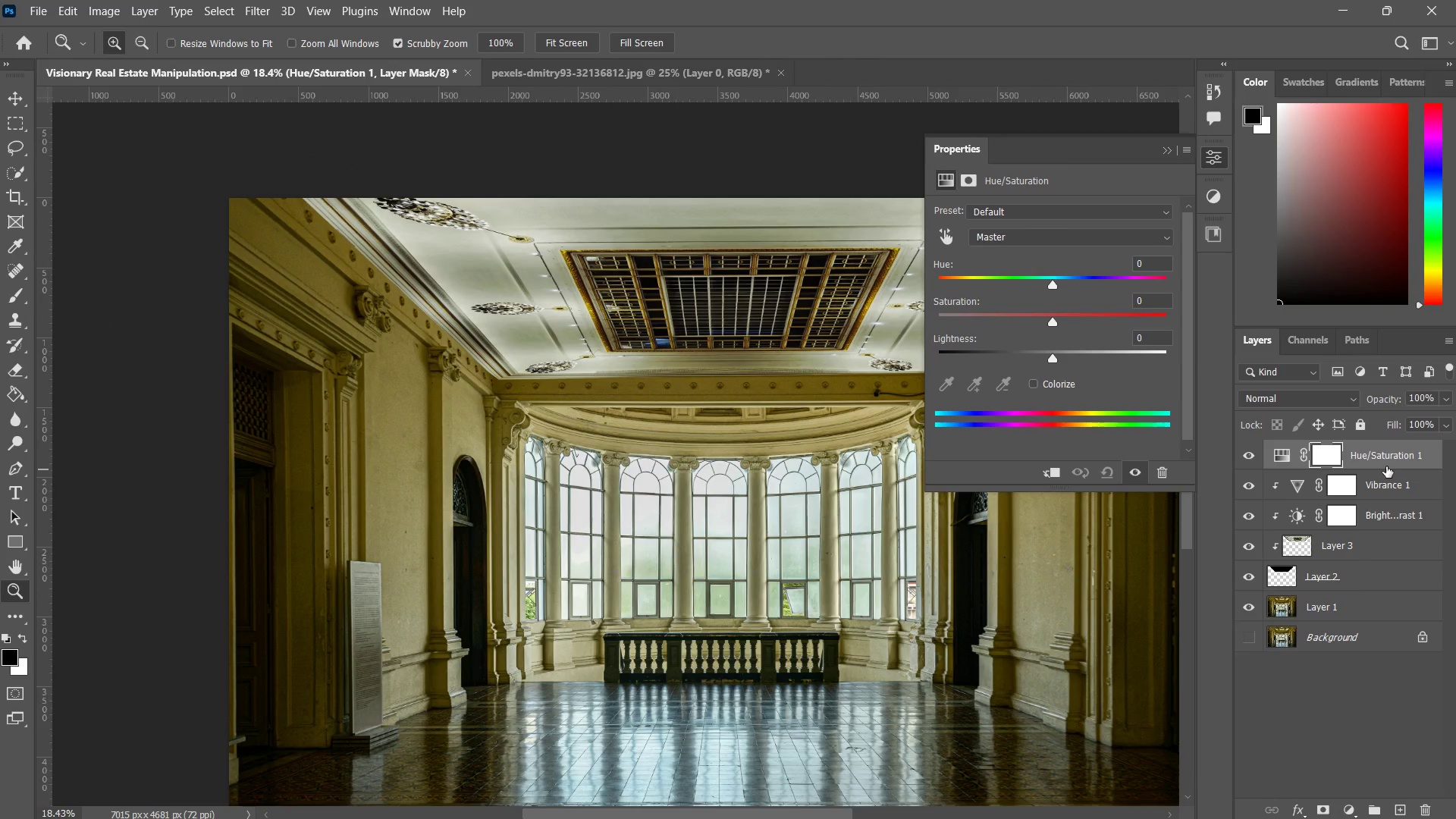 
hold_key(key=AltLeft, duration=0.75)
left_click([1385, 472])
 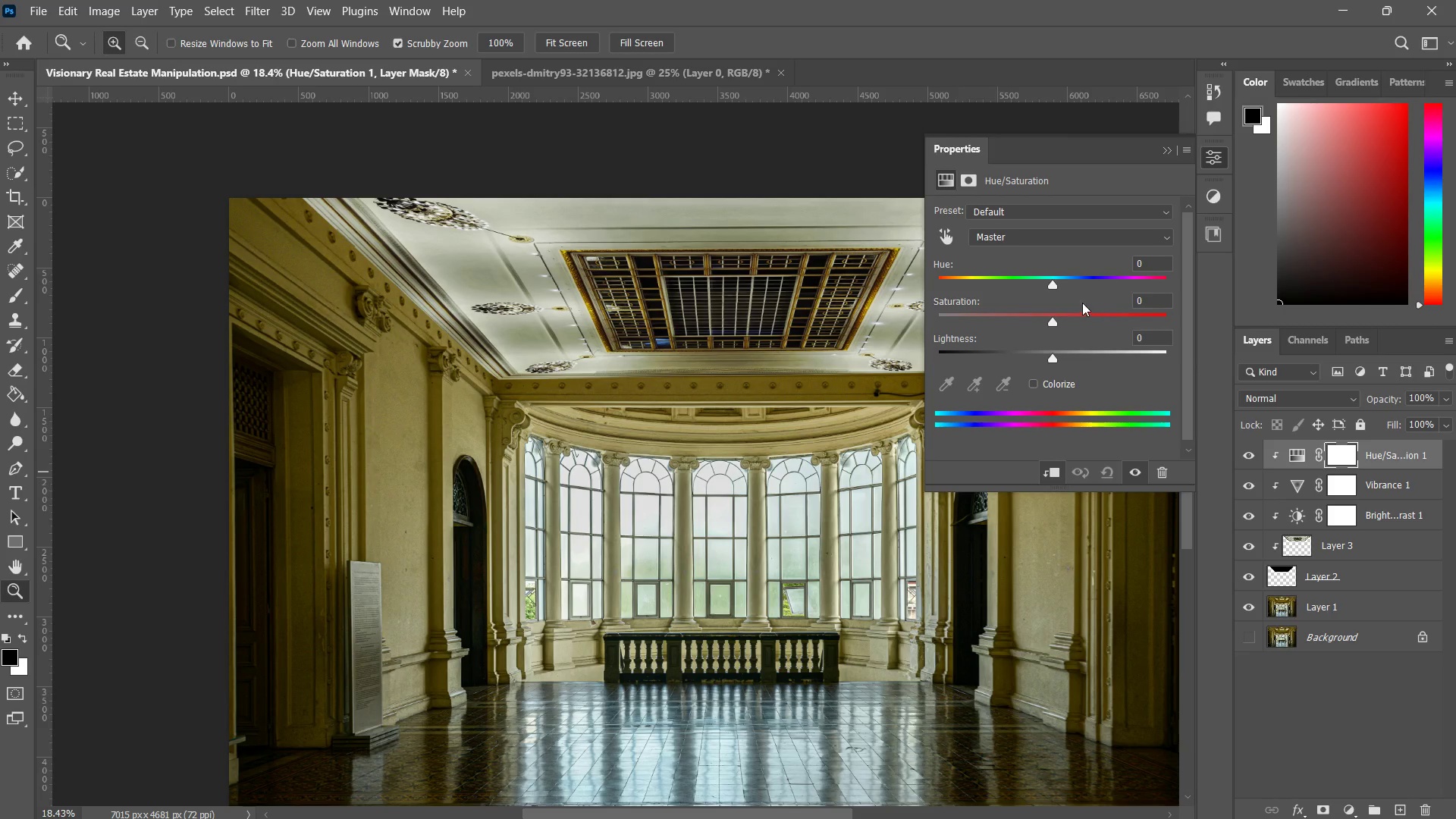 
left_click_drag(start_coordinate=[1052, 286], to_coordinate=[1065, 276])
 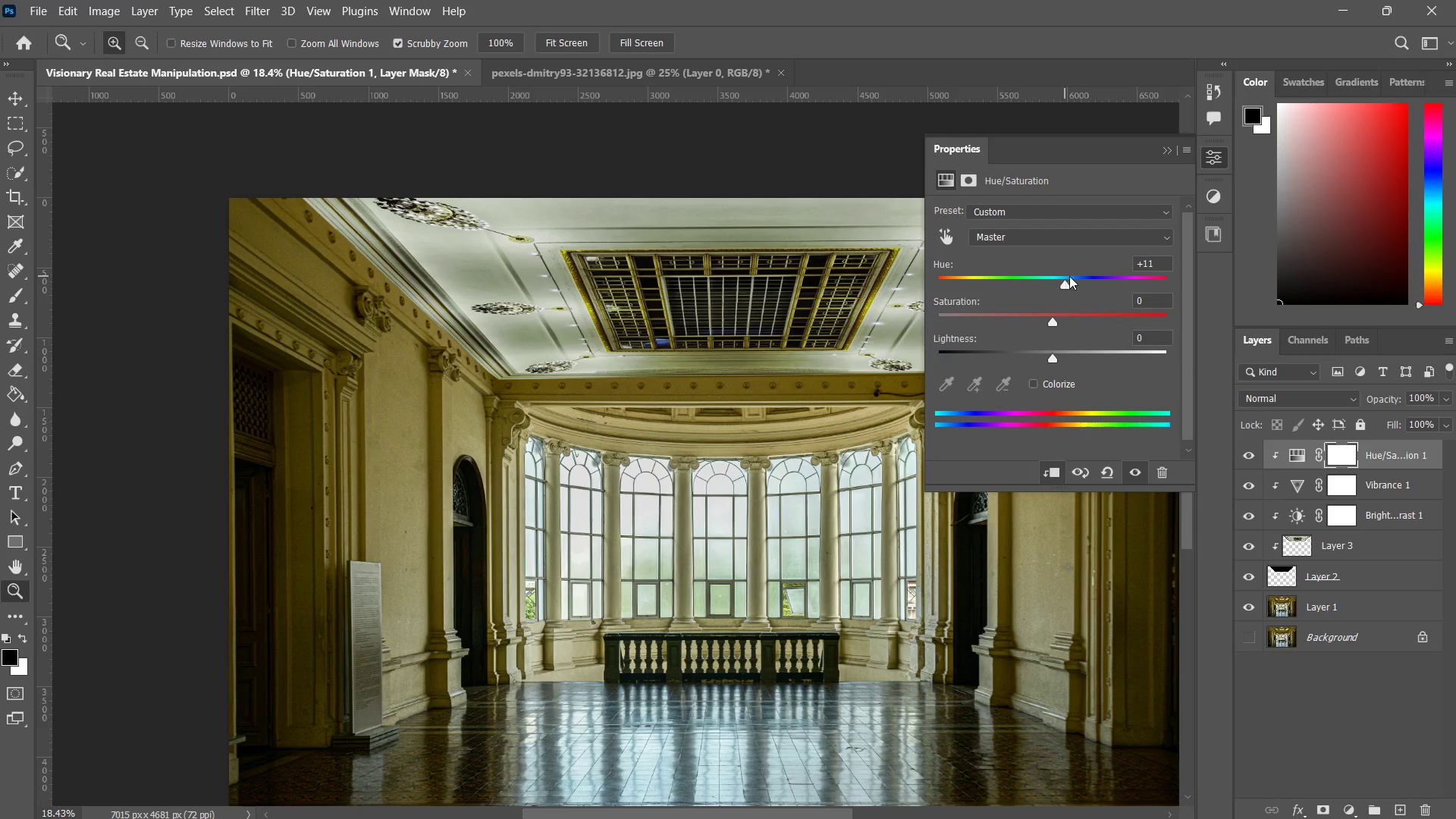 
key(Escape)
 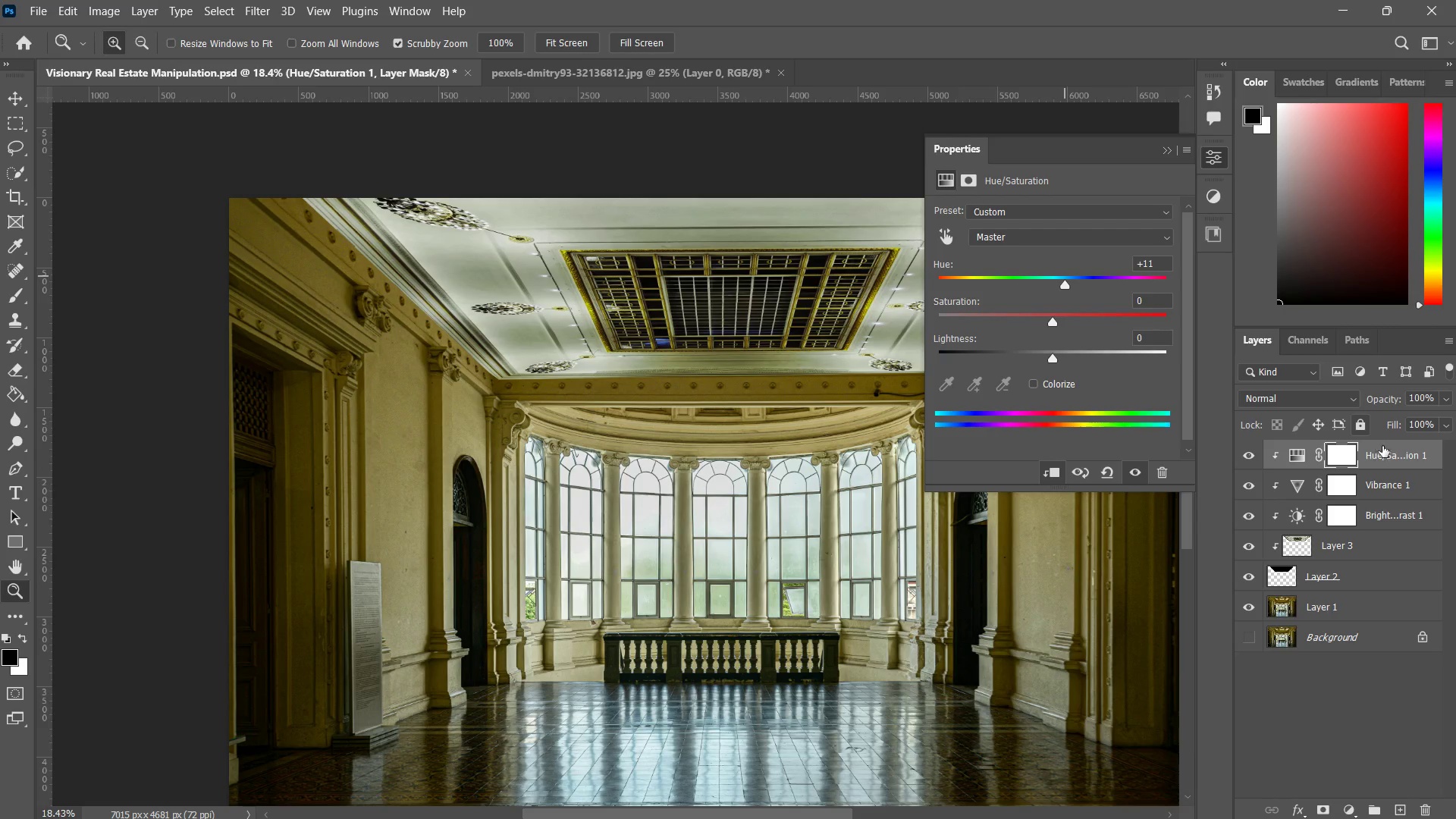 
left_click([1385, 450])
 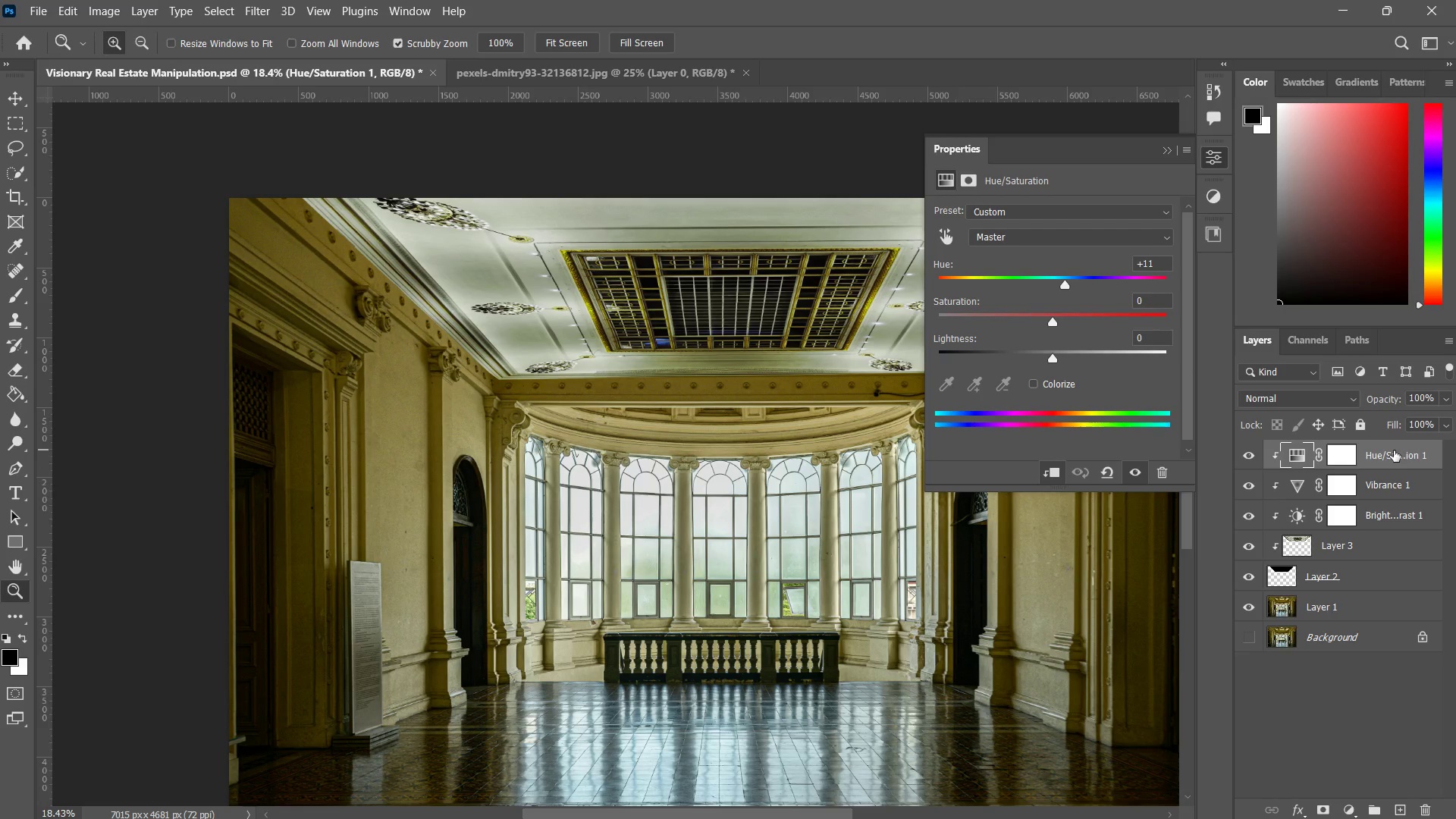 
key(Delete)
 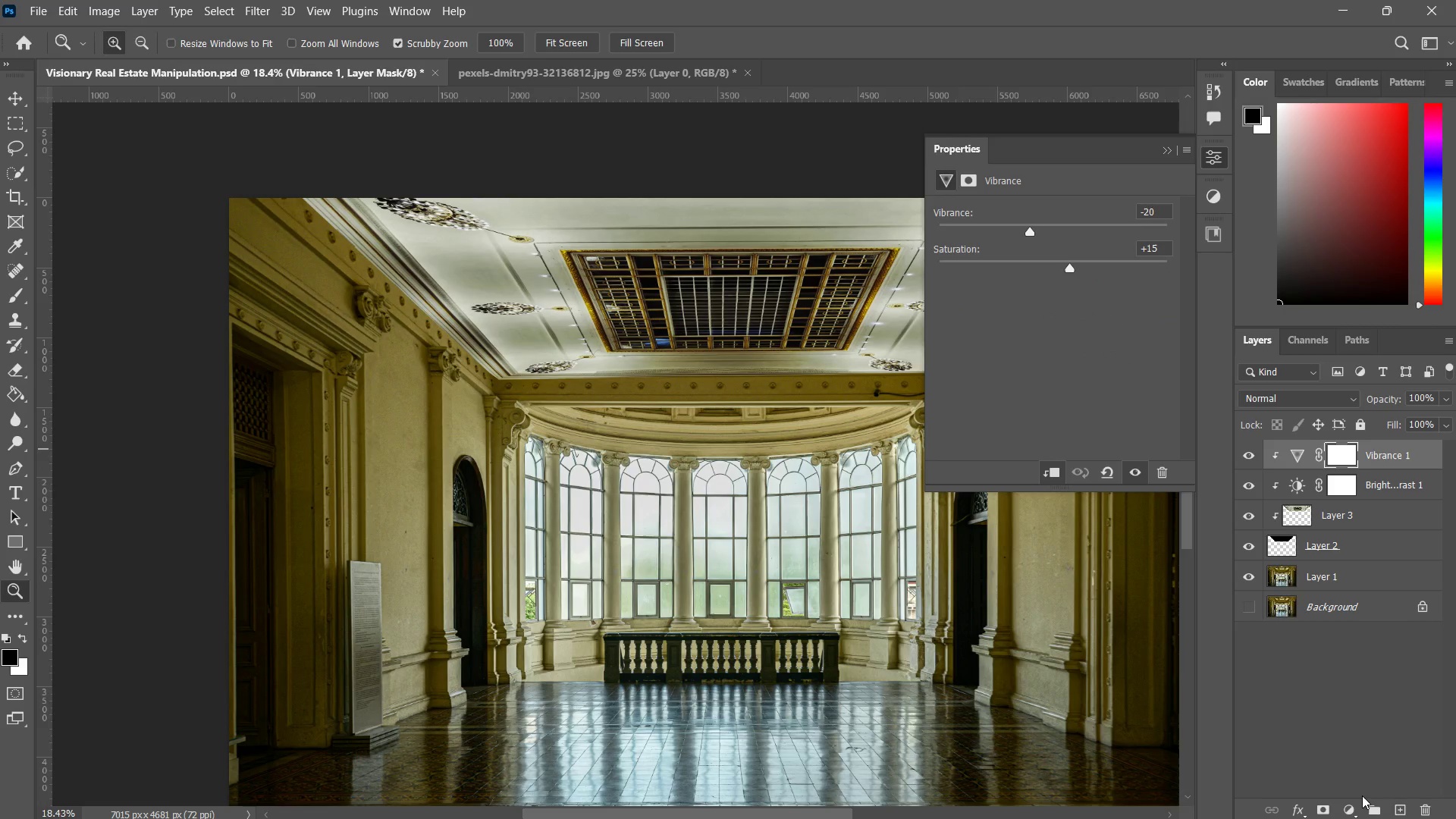 
left_click([1355, 807])
 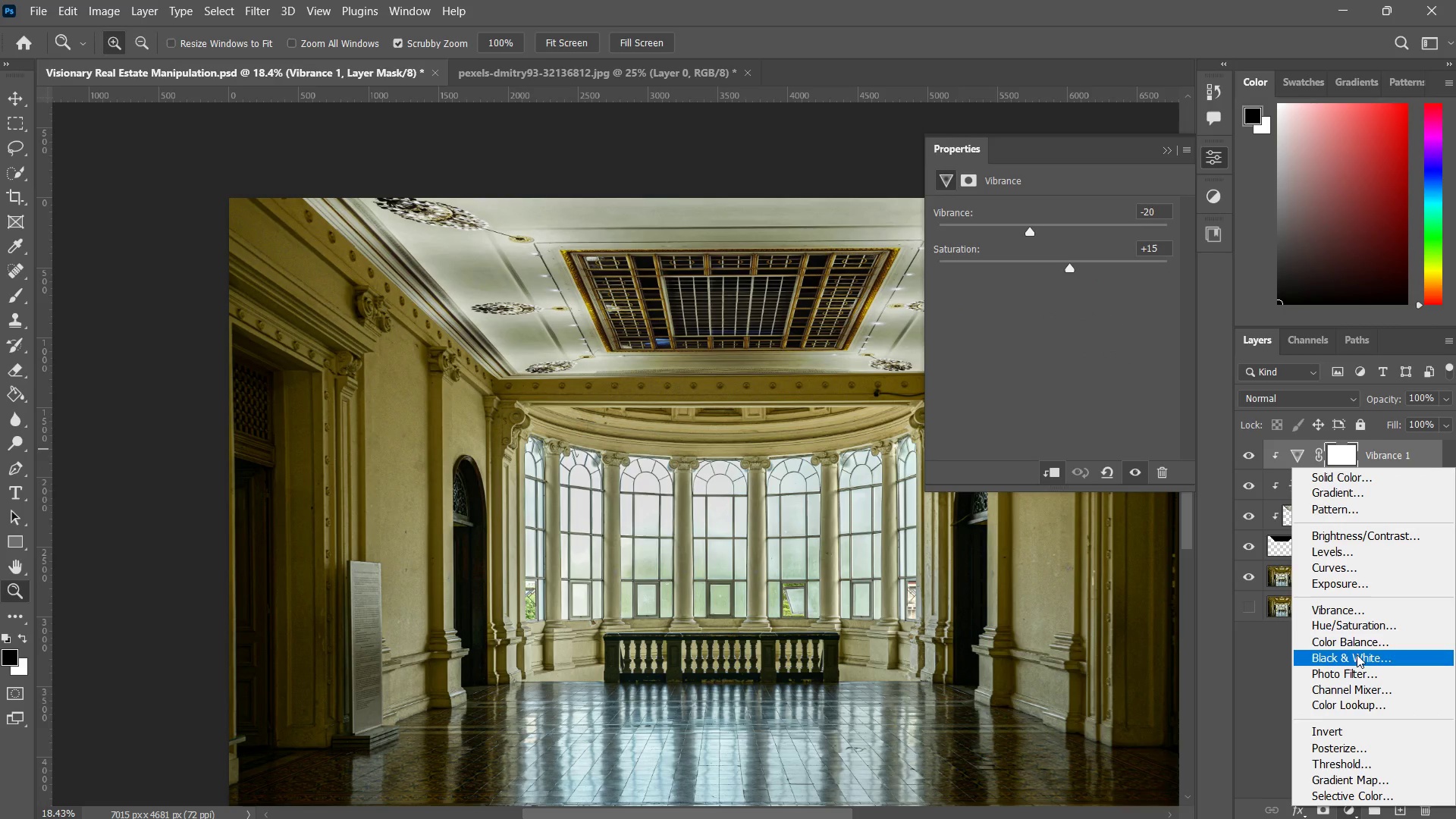 
left_click([1360, 648])
 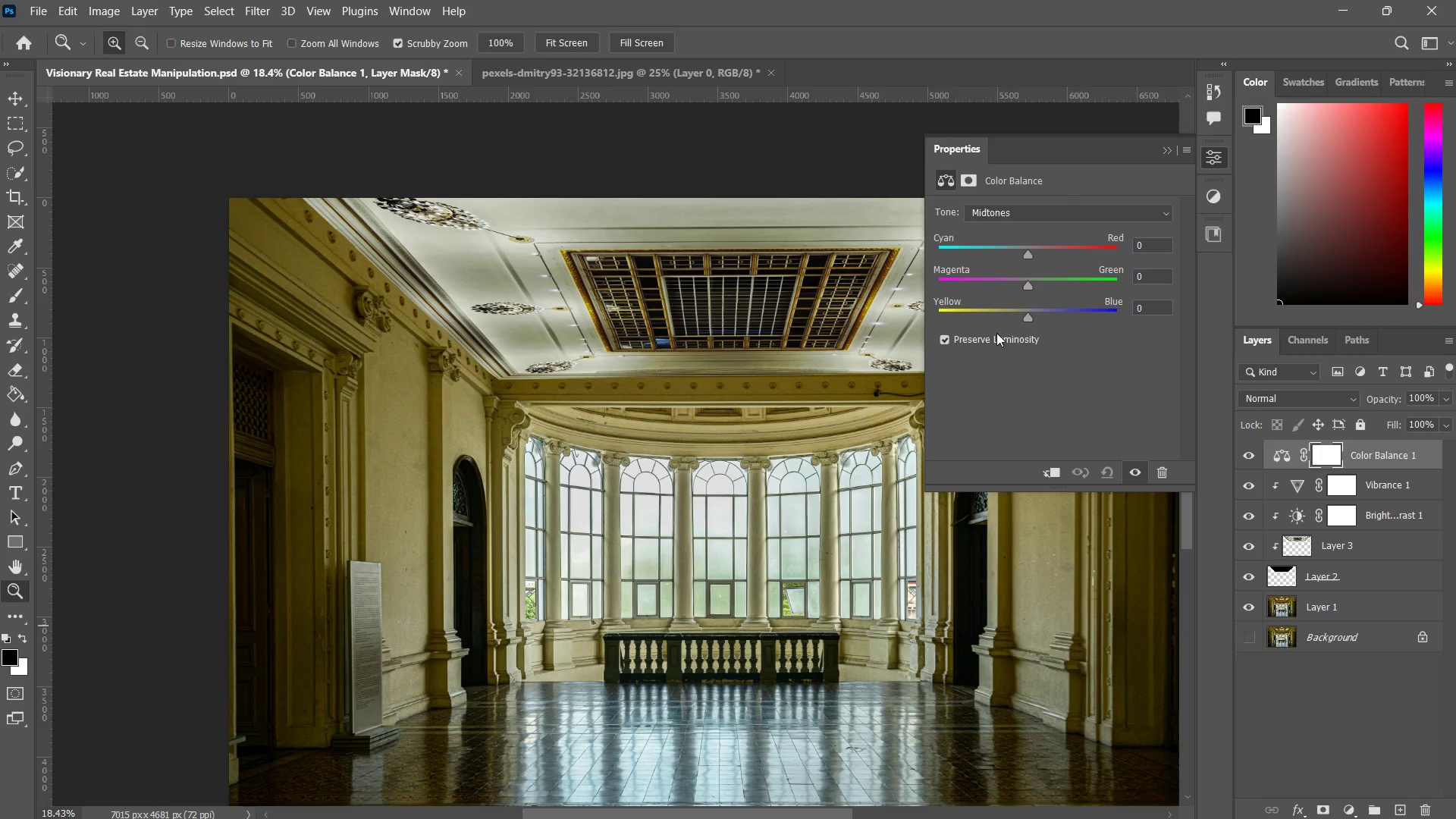 
key(Alt+AltLeft)
 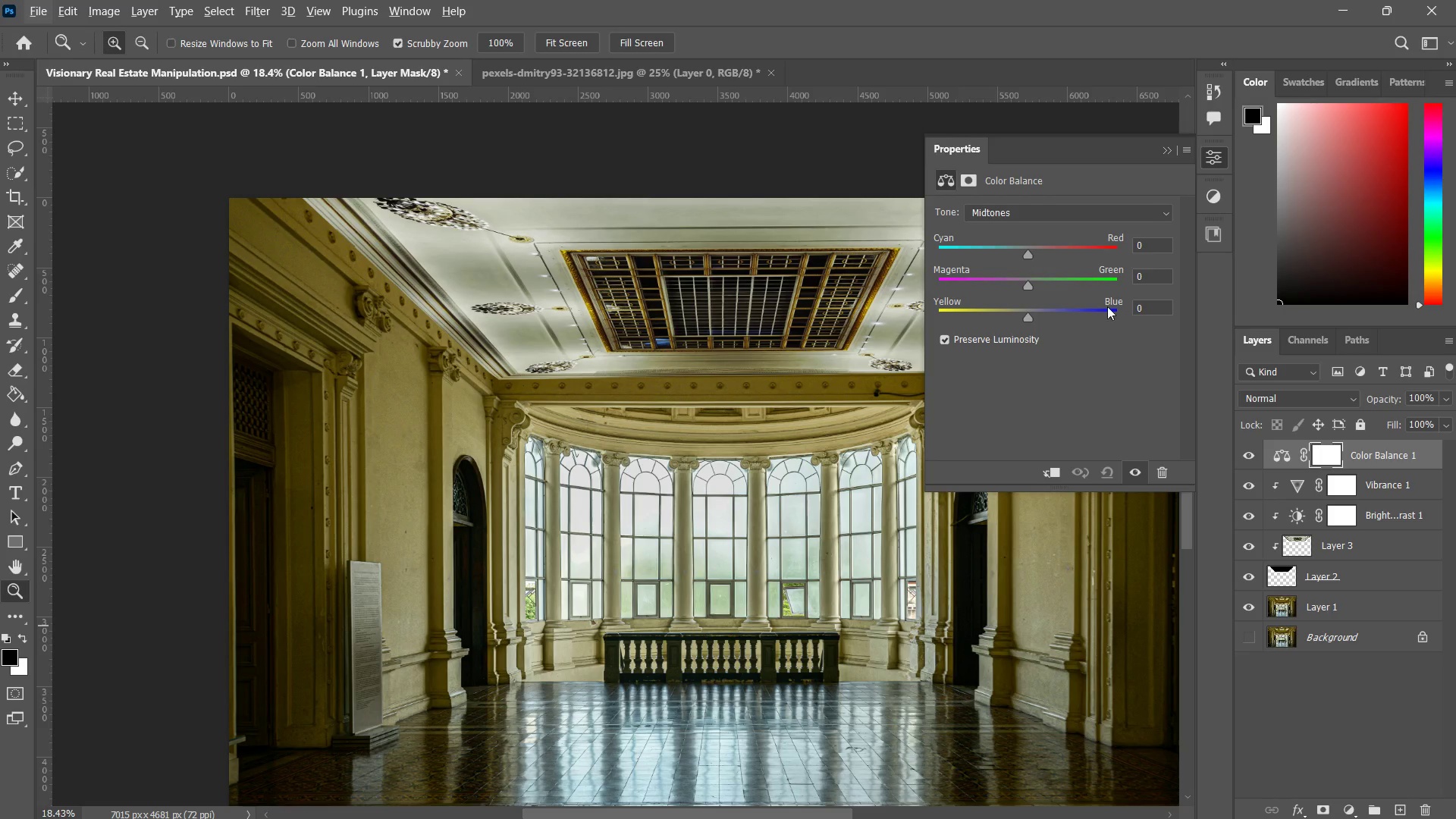 
hold_key(key=AltLeft, duration=0.91)
left_click([1382, 469])
 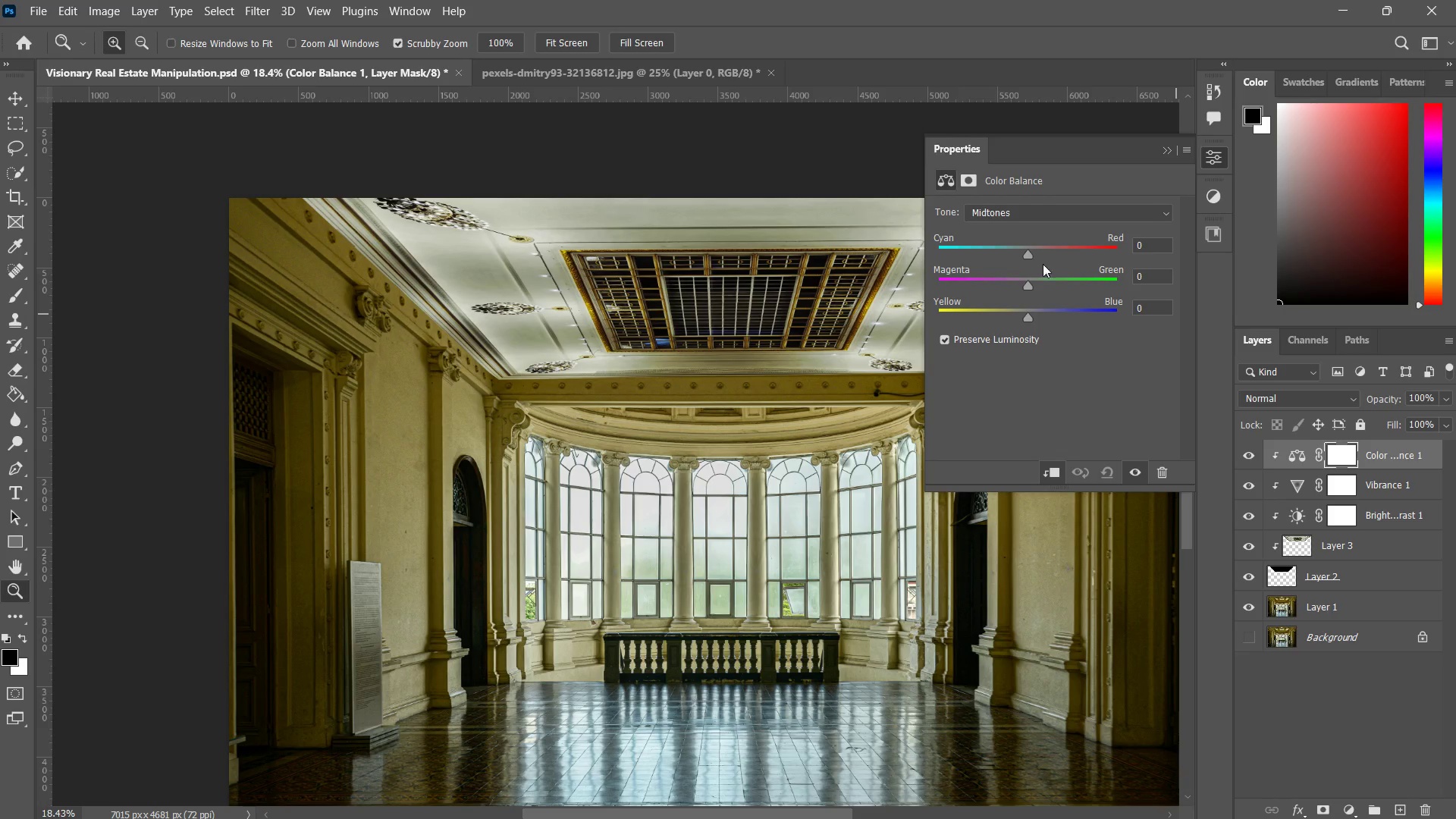 
left_click_drag(start_coordinate=[1030, 258], to_coordinate=[1040, 242])
 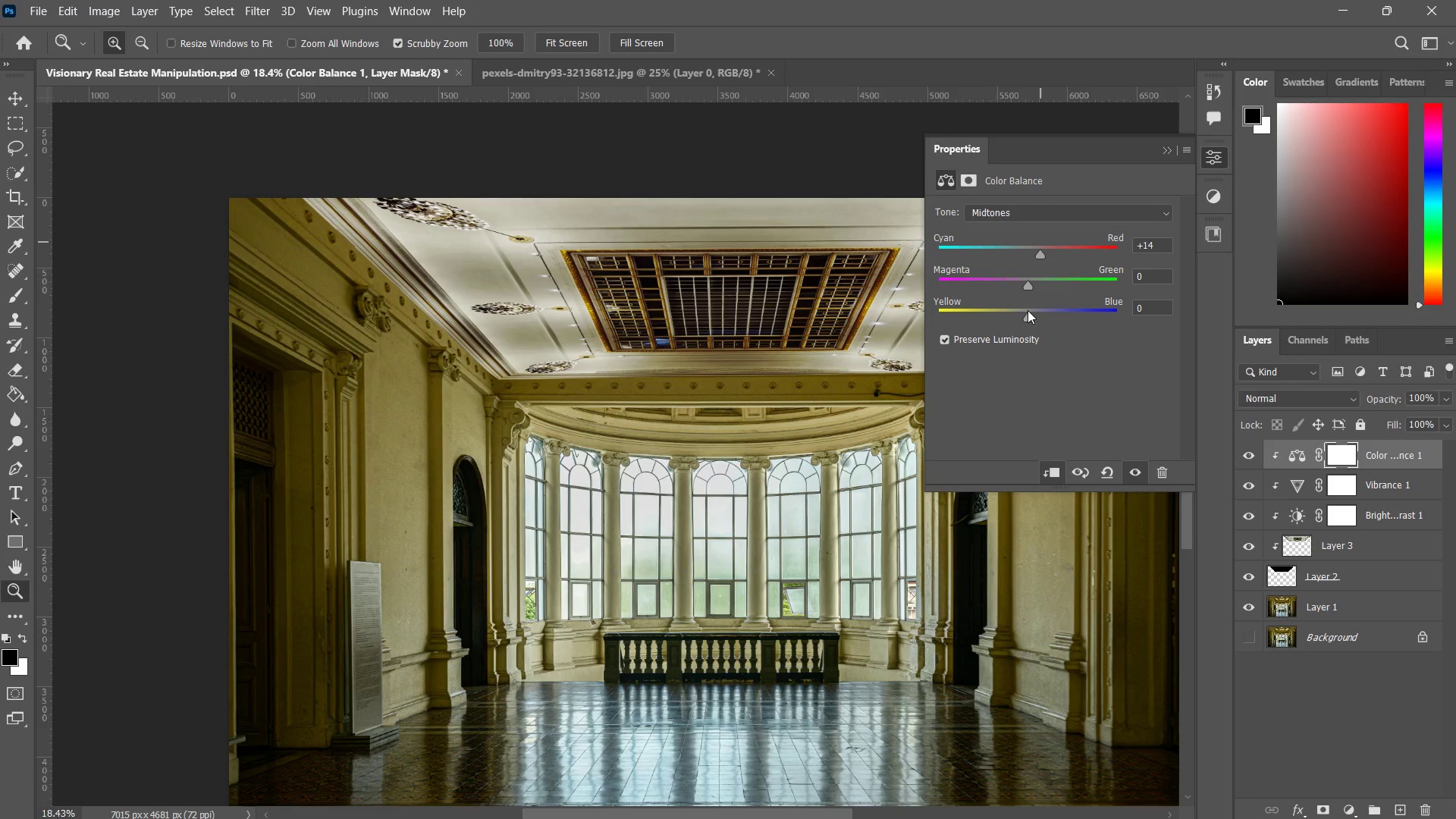 
left_click_drag(start_coordinate=[1028, 315], to_coordinate=[1010, 315])
 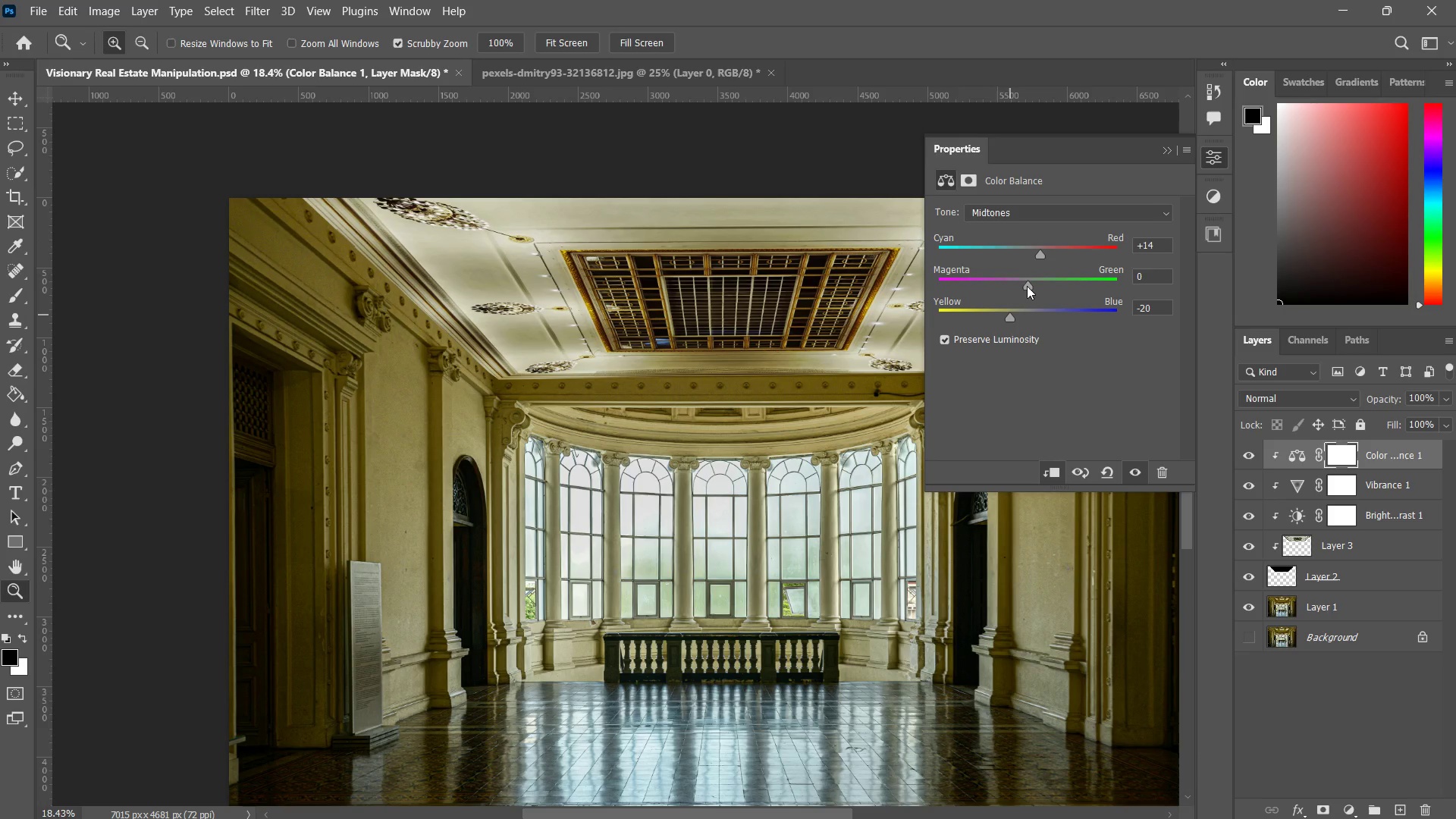 
left_click_drag(start_coordinate=[1027, 286], to_coordinate=[1031, 280])
 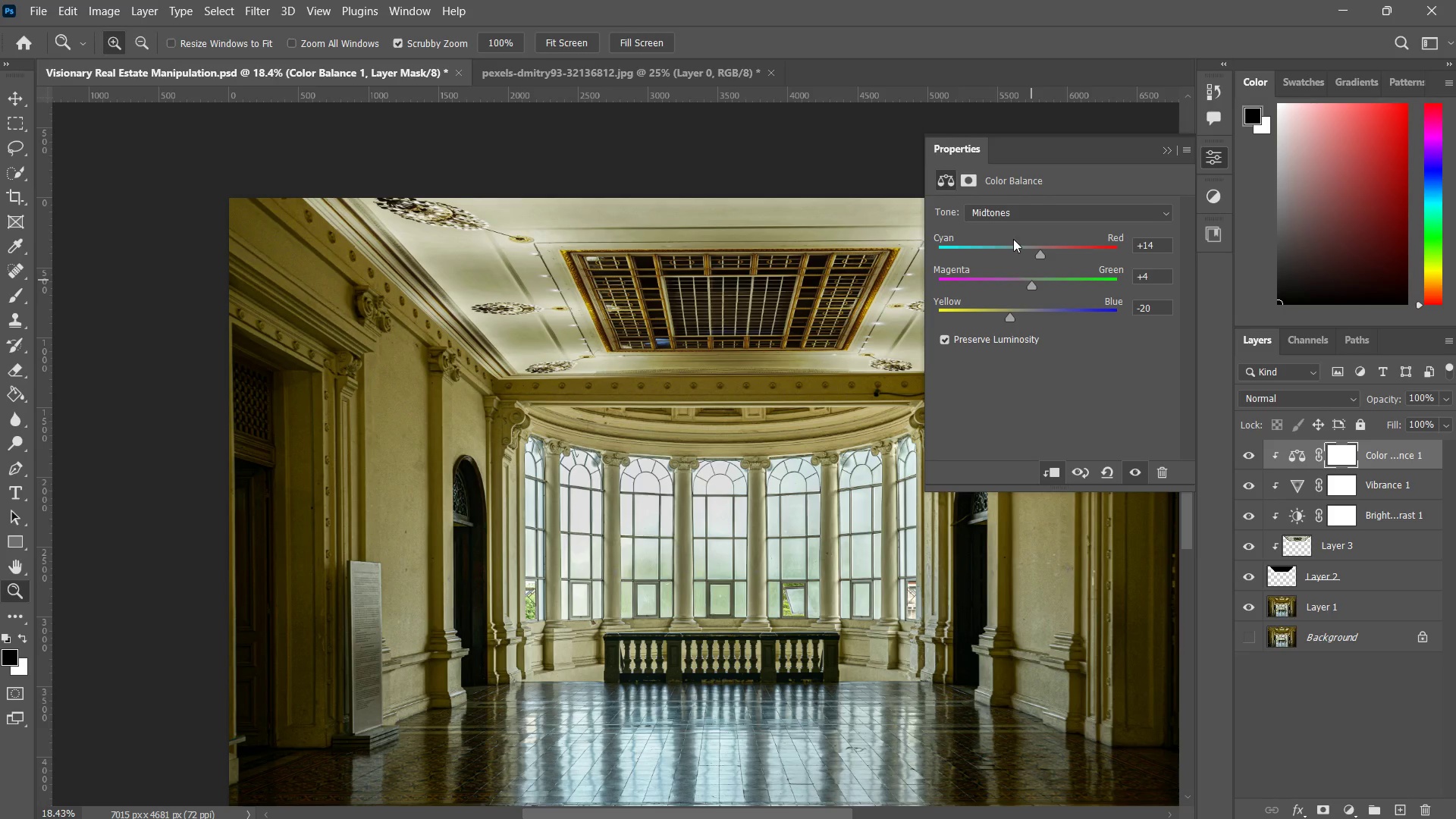 
left_click([1009, 219])
 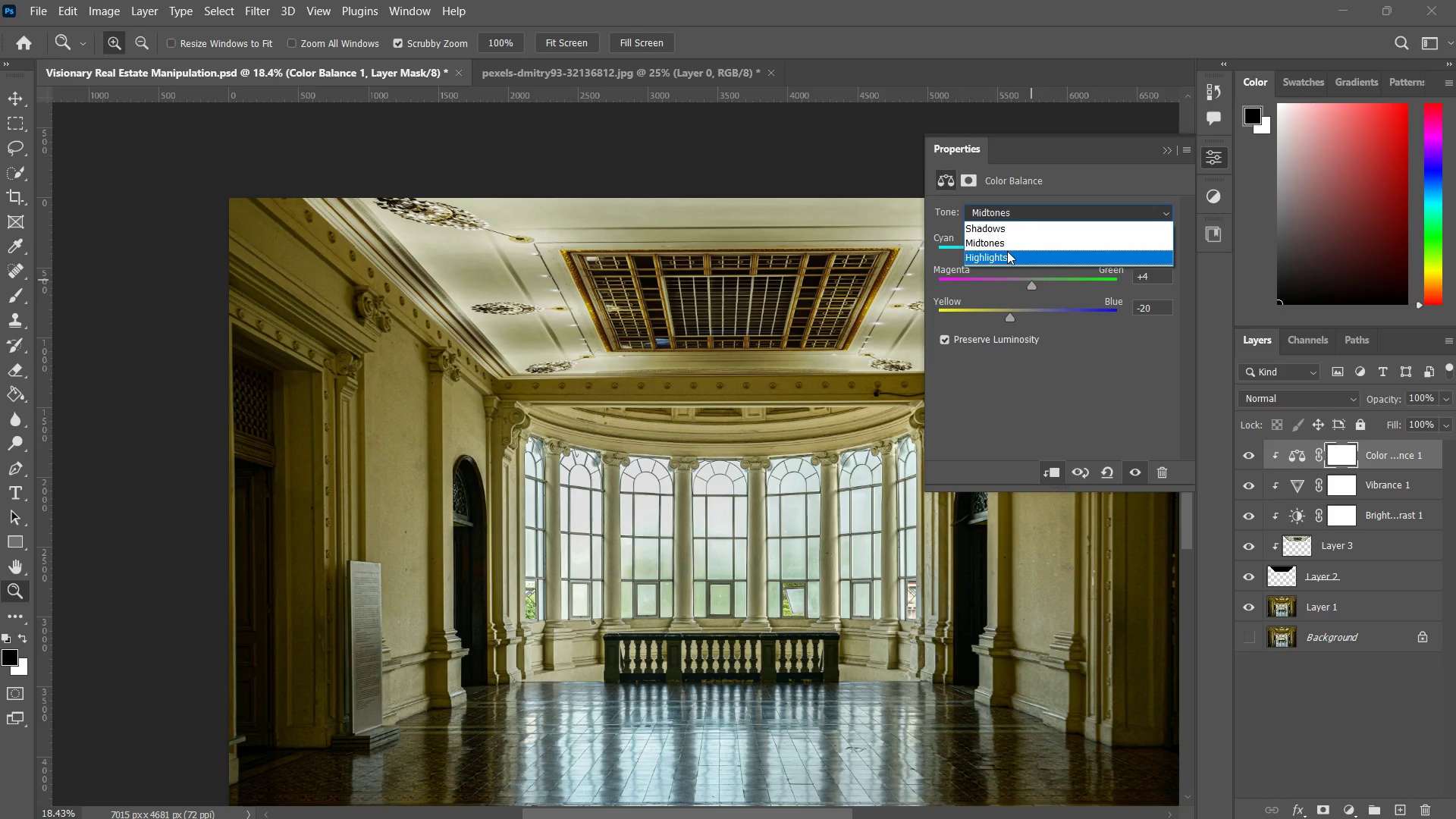 
left_click([1006, 254])
 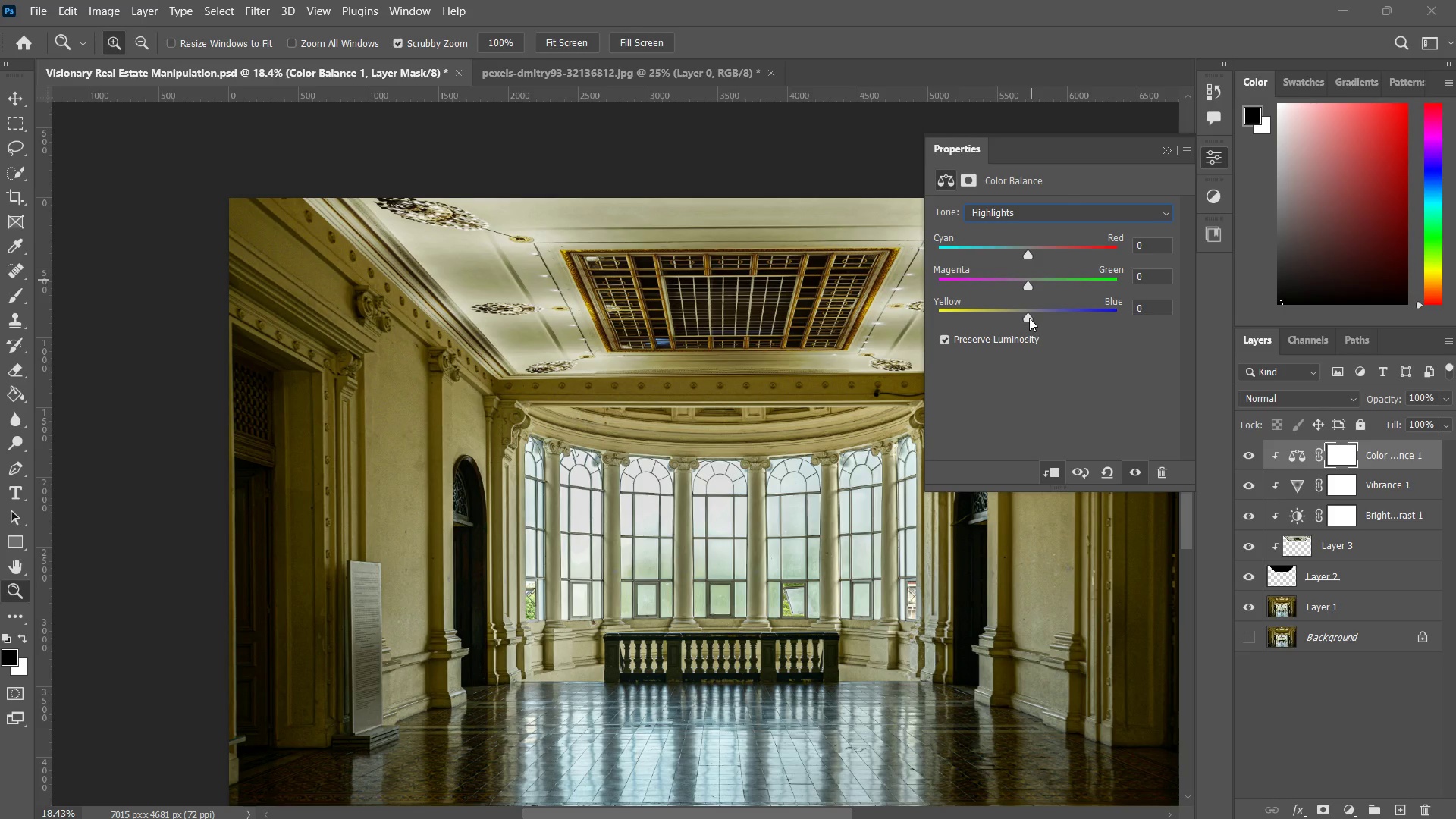 
left_click_drag(start_coordinate=[1029, 318], to_coordinate=[1028, 303])
 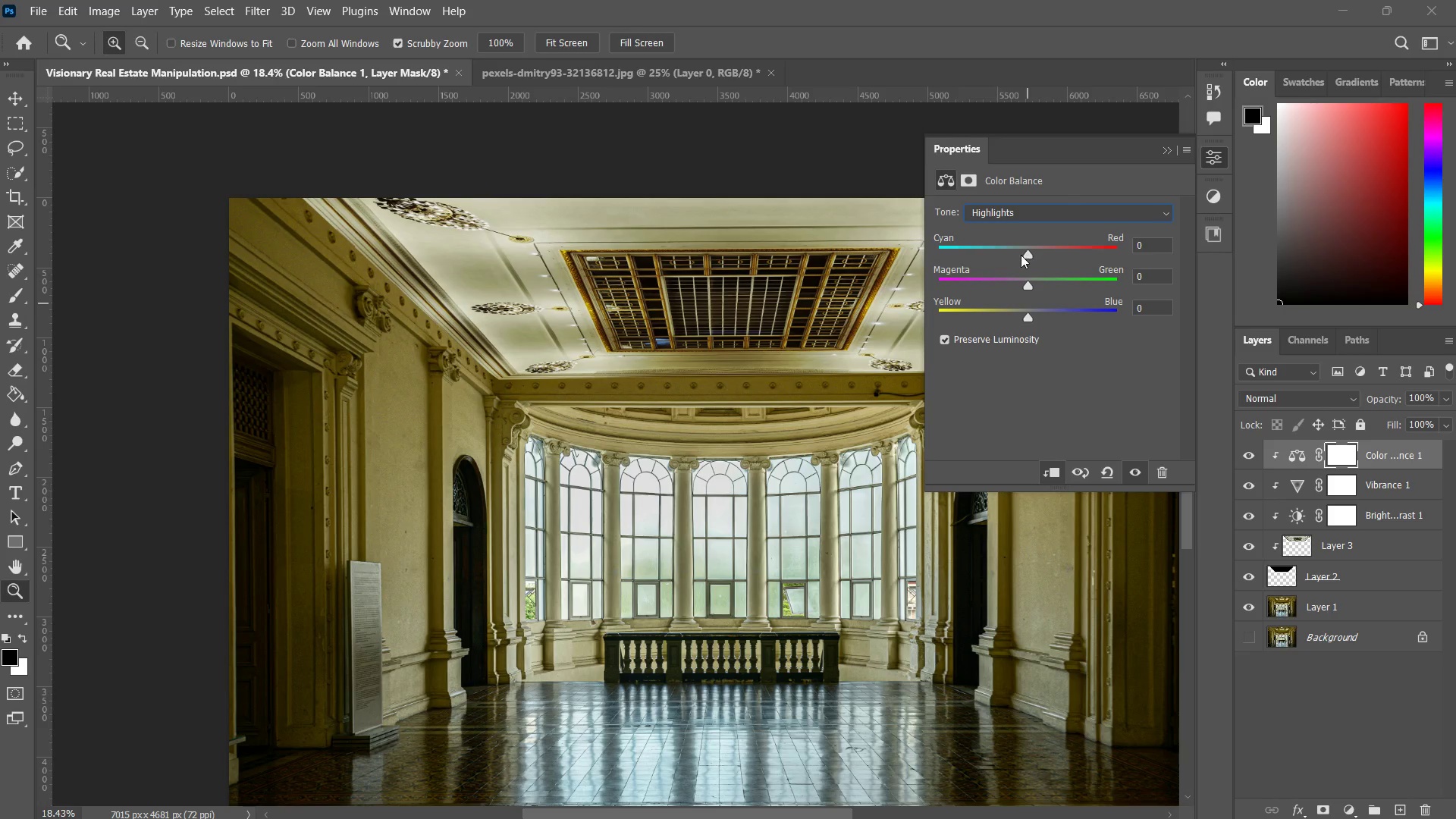 
left_click_drag(start_coordinate=[1021, 255], to_coordinate=[1025, 243])
 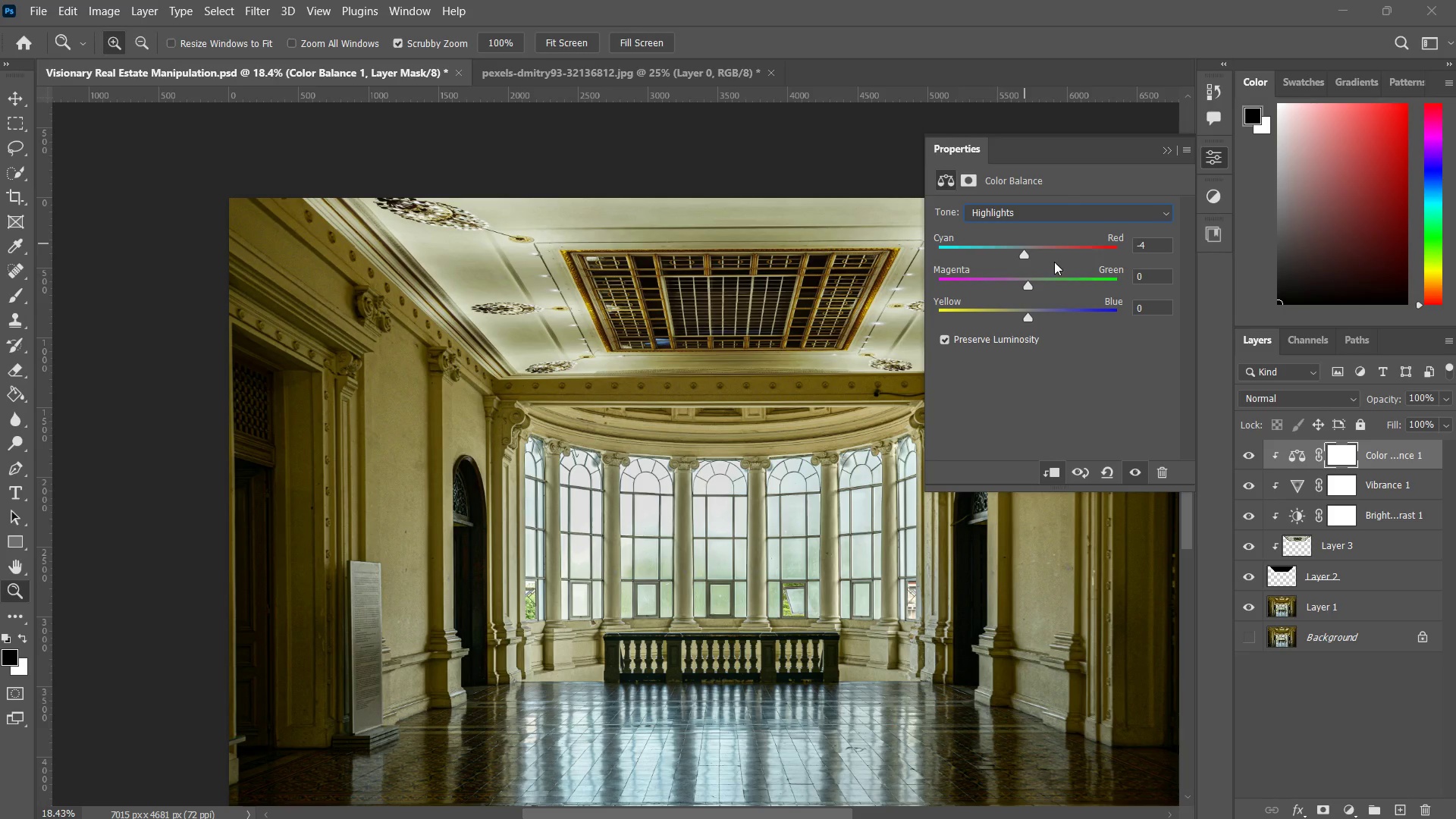 
mouse_move([1145, 159])
 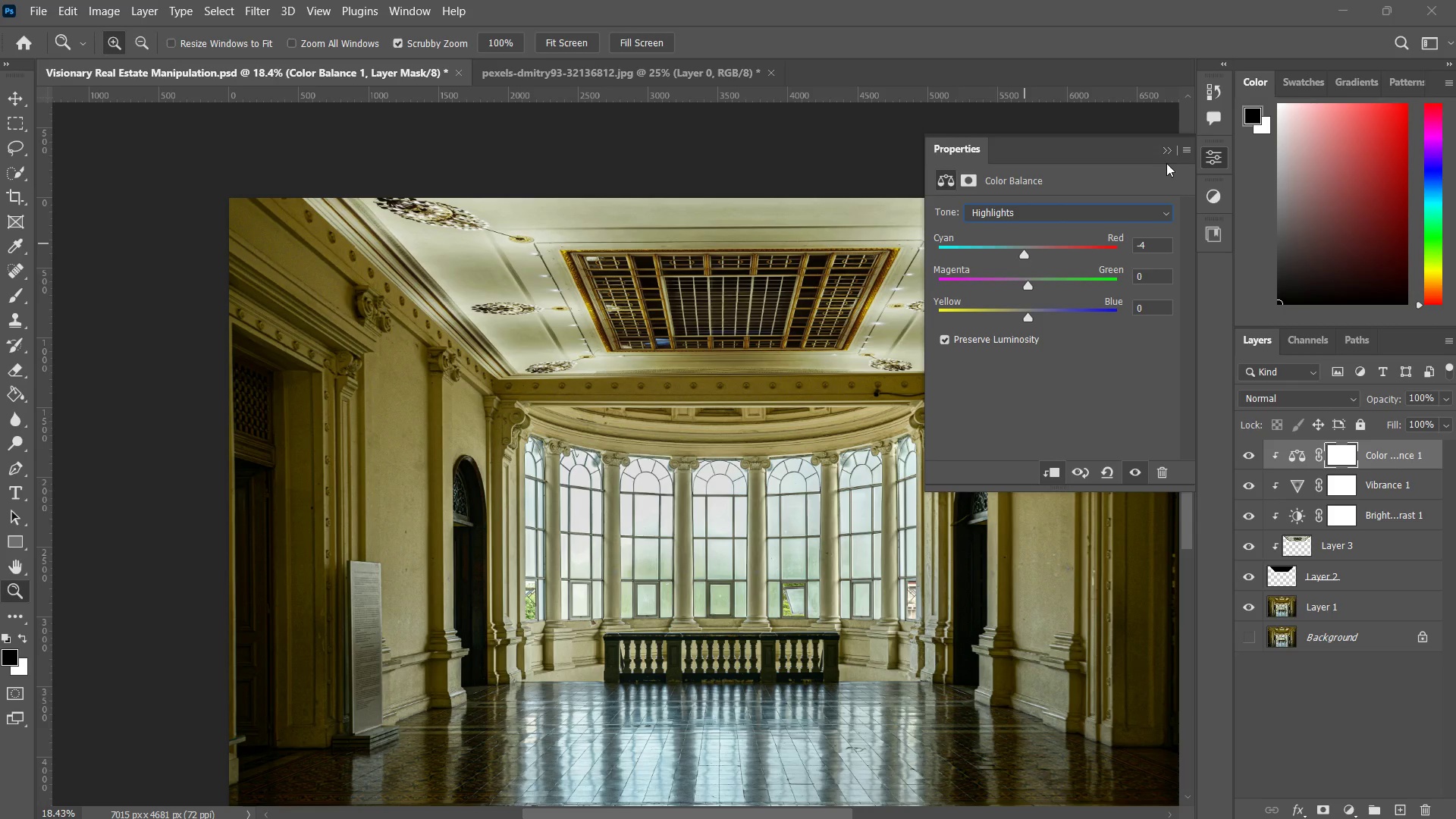 
left_click([1164, 154])
 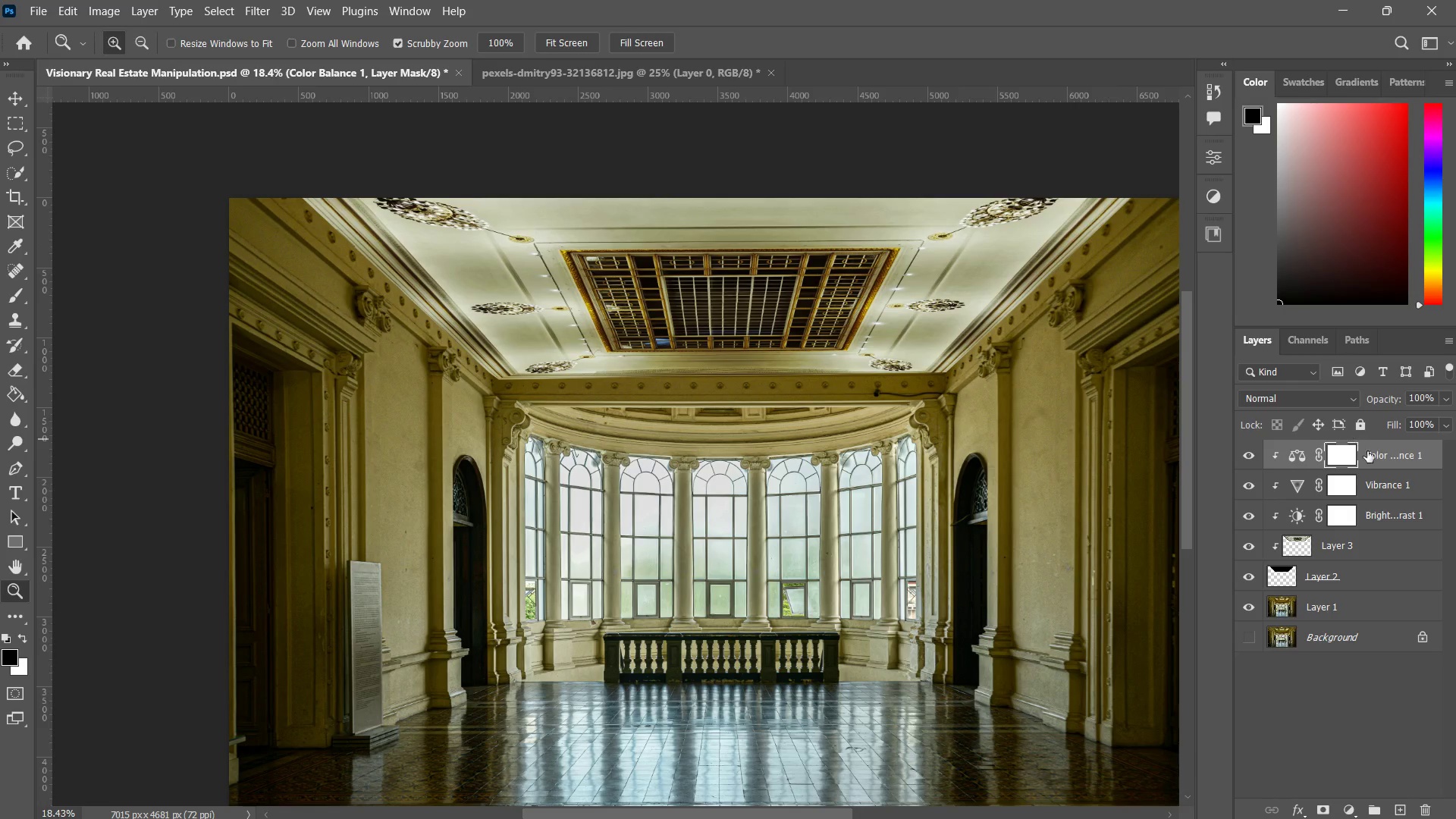 
left_click([1345, 554])
 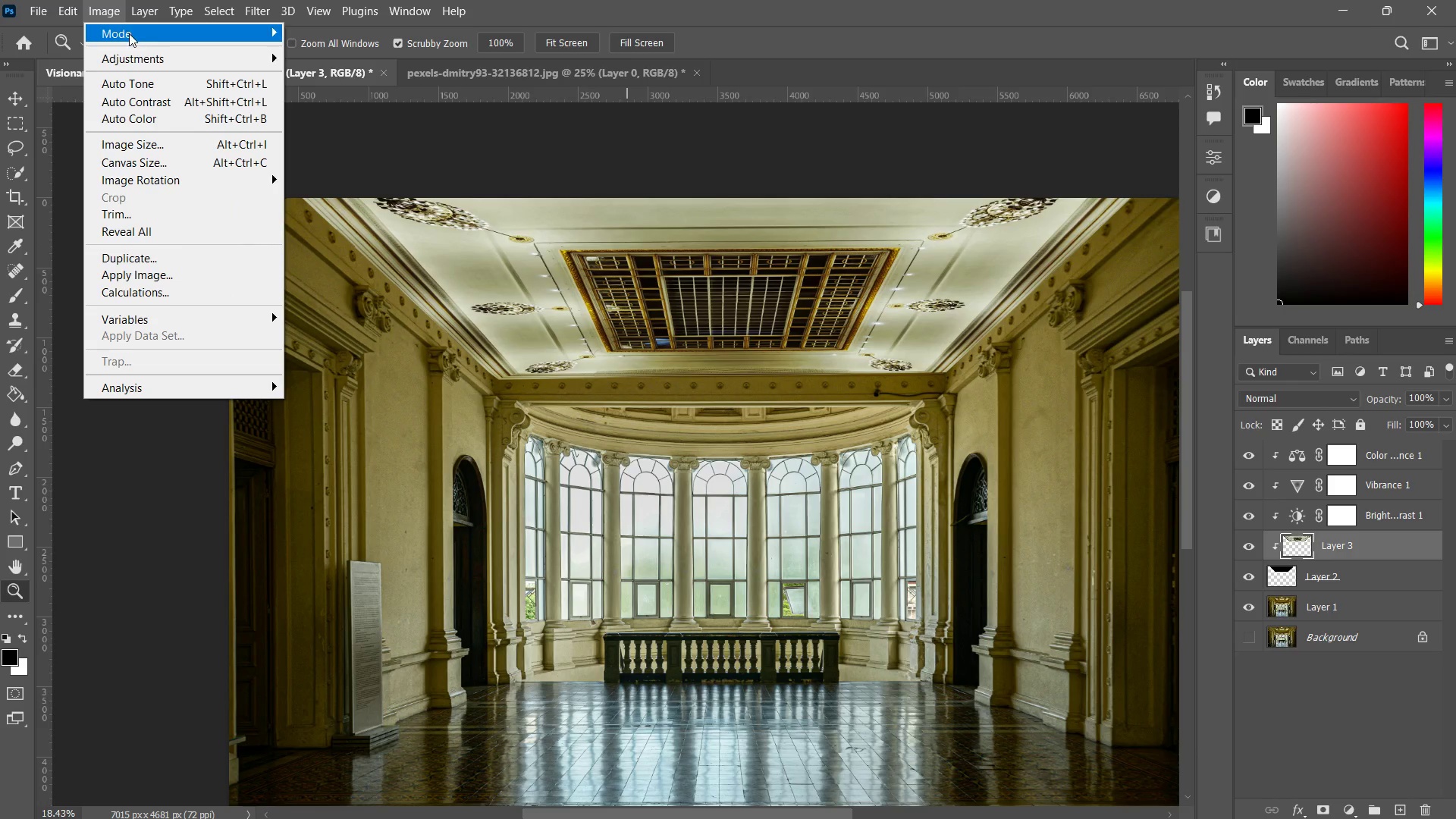 
left_click([127, 55])
 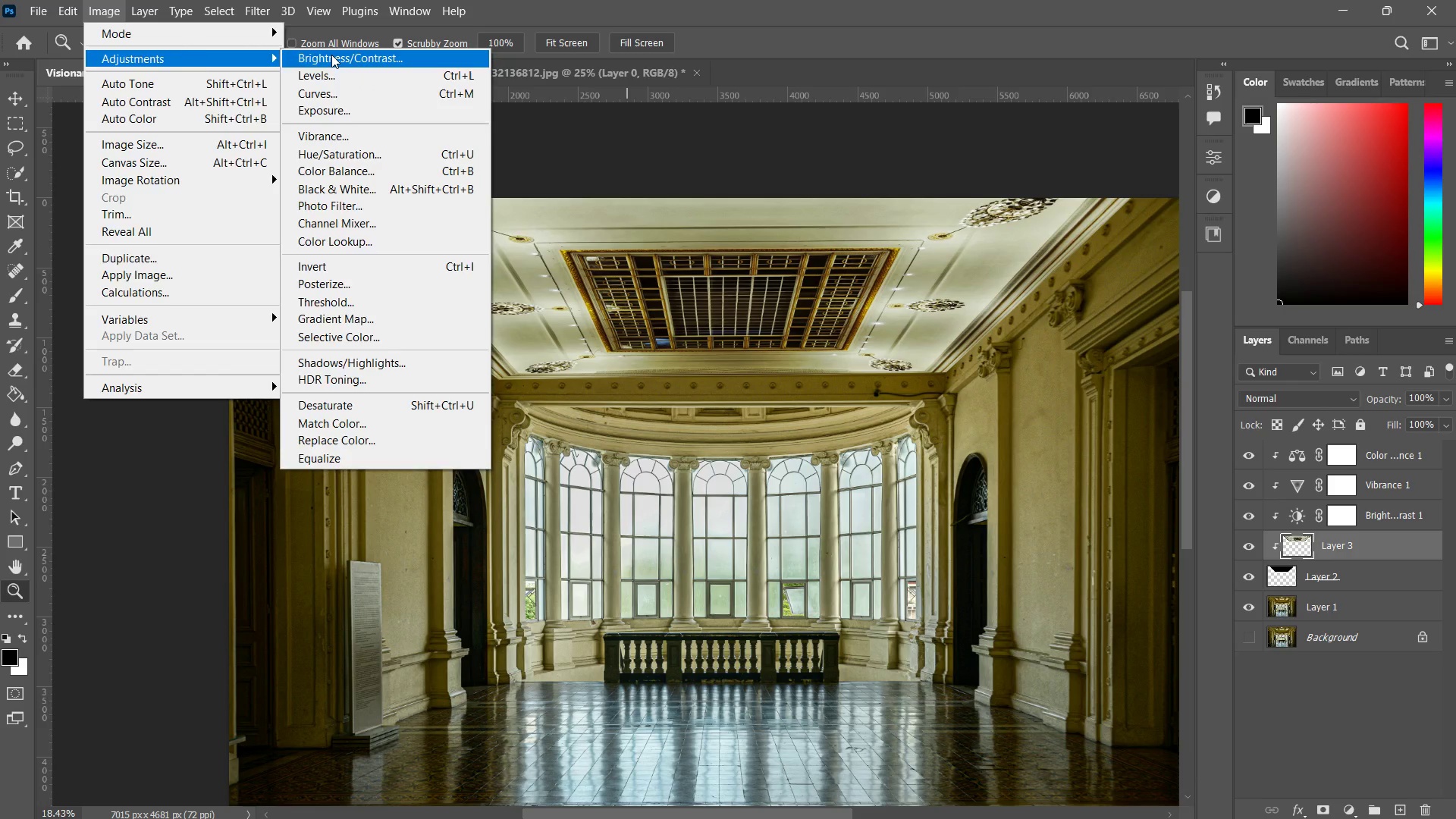 
left_click([331, 55])
 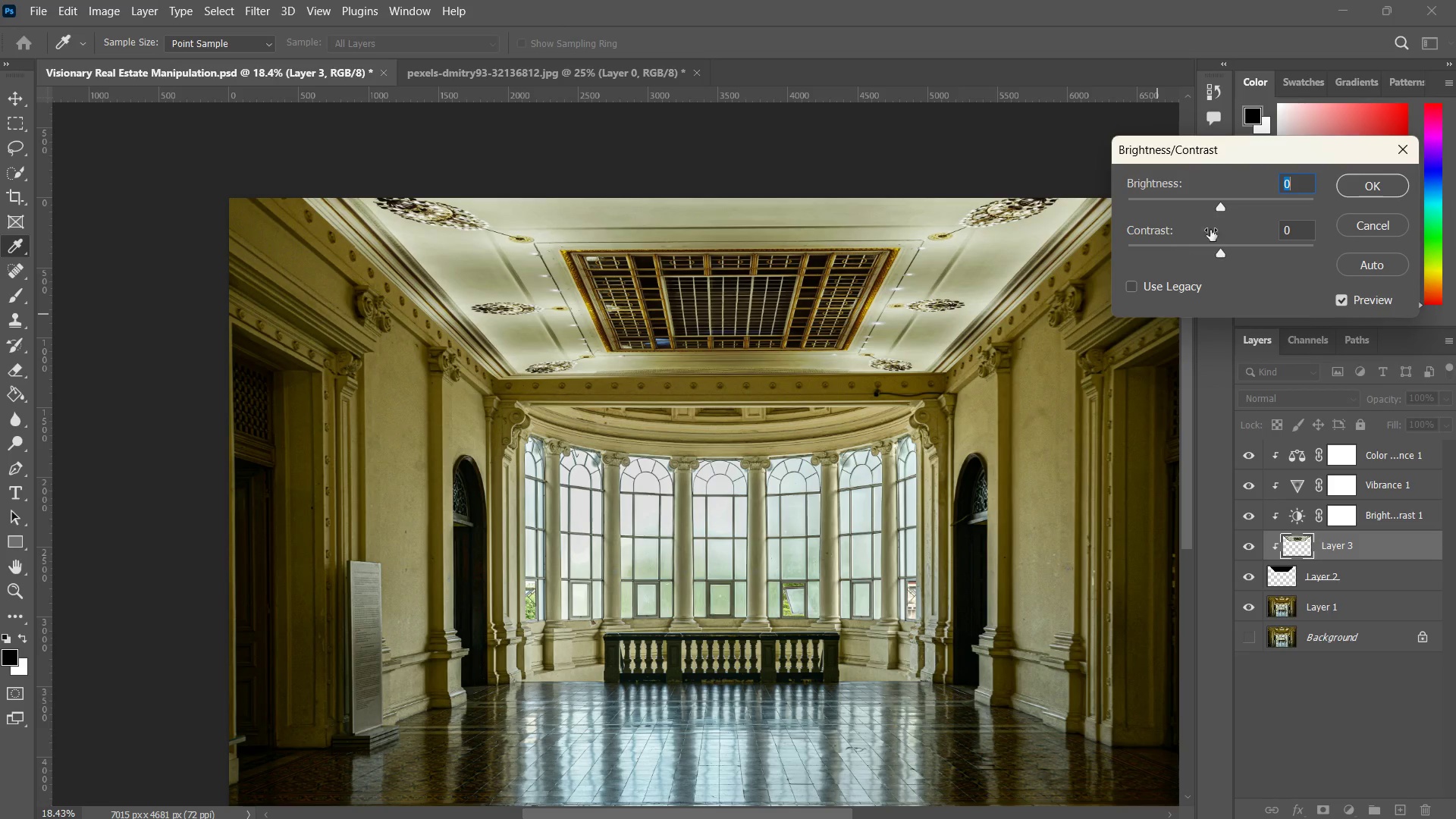 
left_click_drag(start_coordinate=[1214, 209], to_coordinate=[1215, 196])
 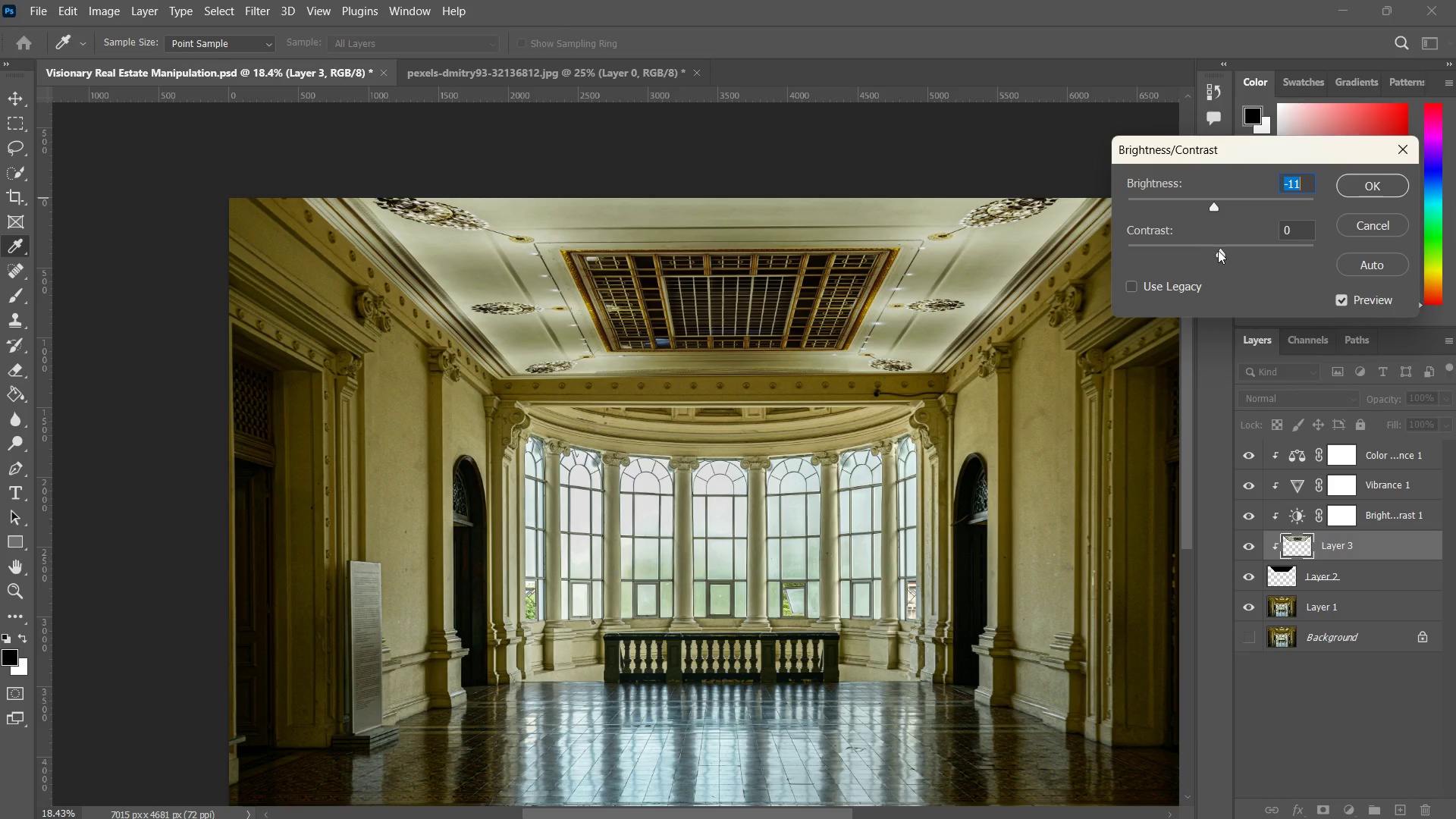 
left_click_drag(start_coordinate=[1218, 252], to_coordinate=[824, 255])
 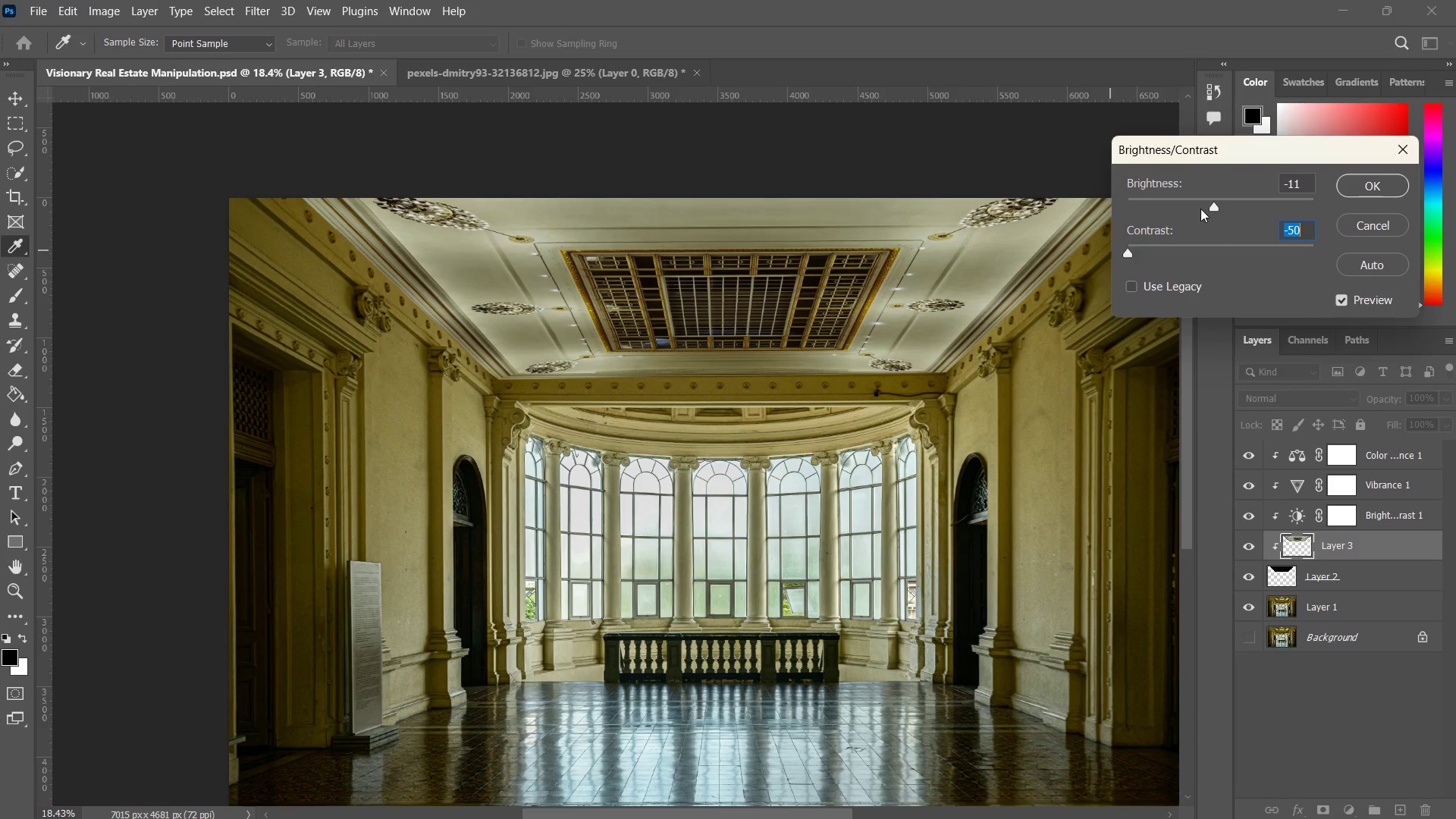 
left_click_drag(start_coordinate=[1205, 204], to_coordinate=[1179, 210])
 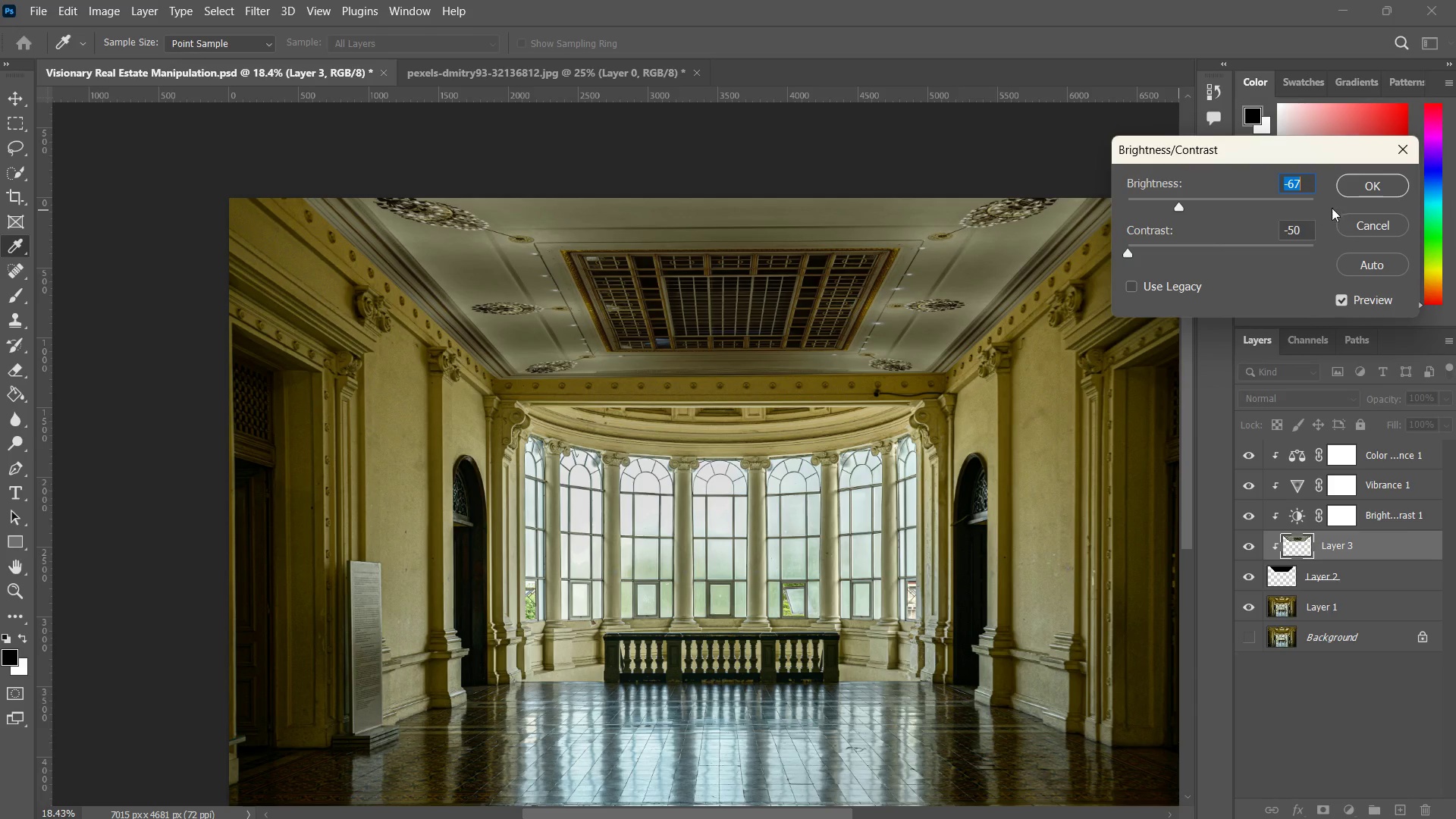 
left_click([1373, 180])
 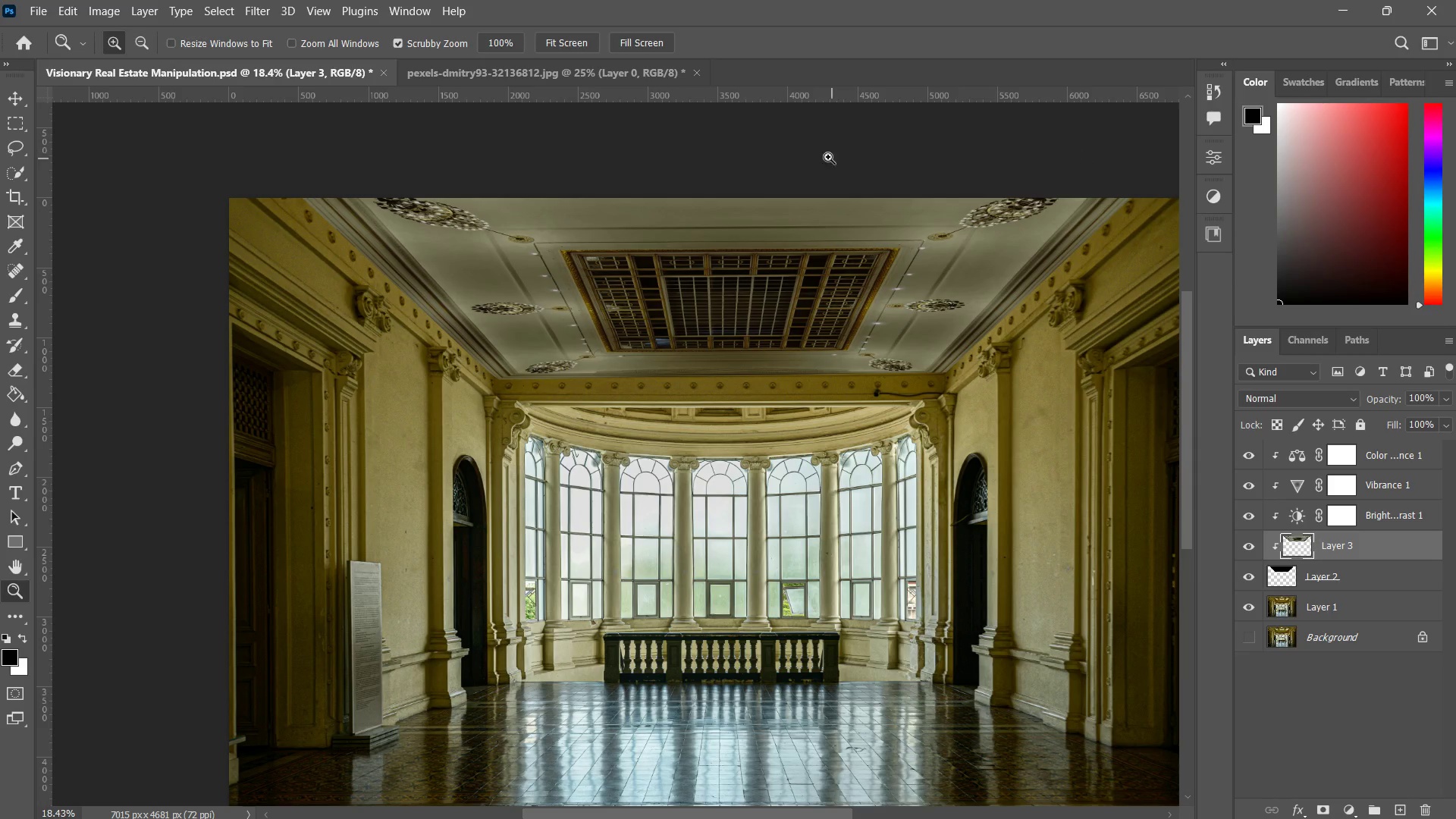 
left_click_drag(start_coordinate=[751, 337], to_coordinate=[780, 311])
 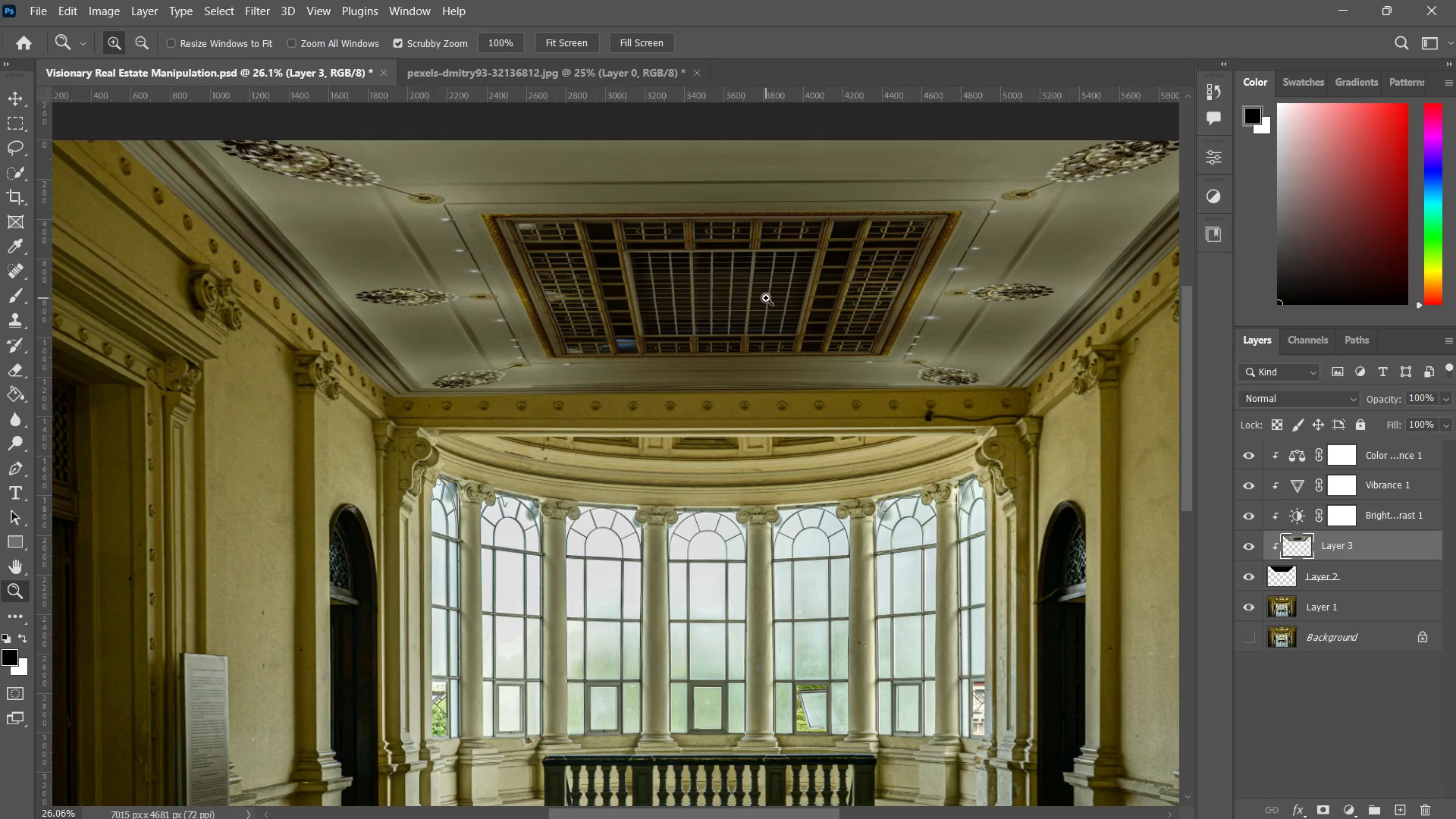 
key(Alt+Tab)
 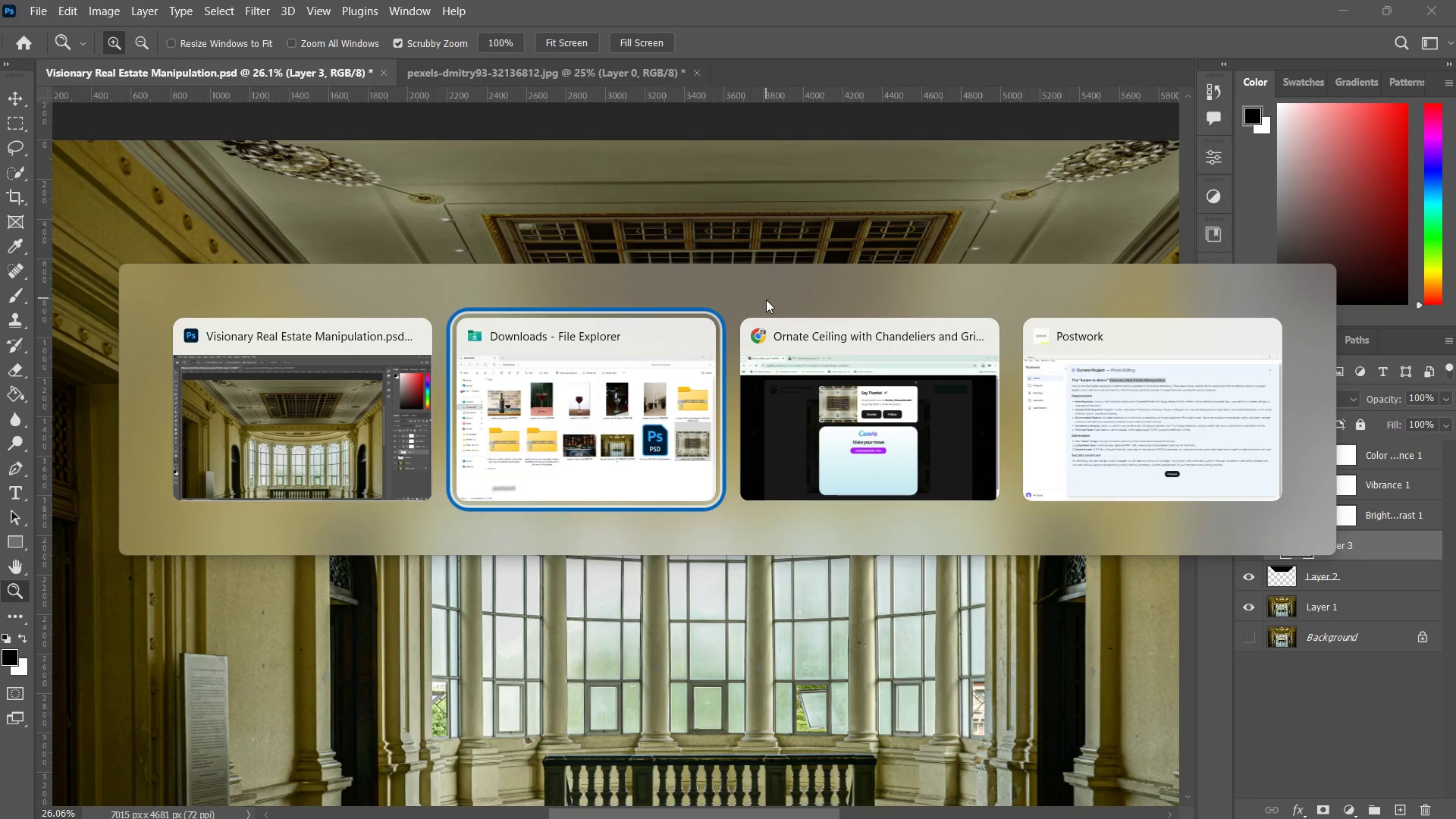 
key(Alt+Tab)
 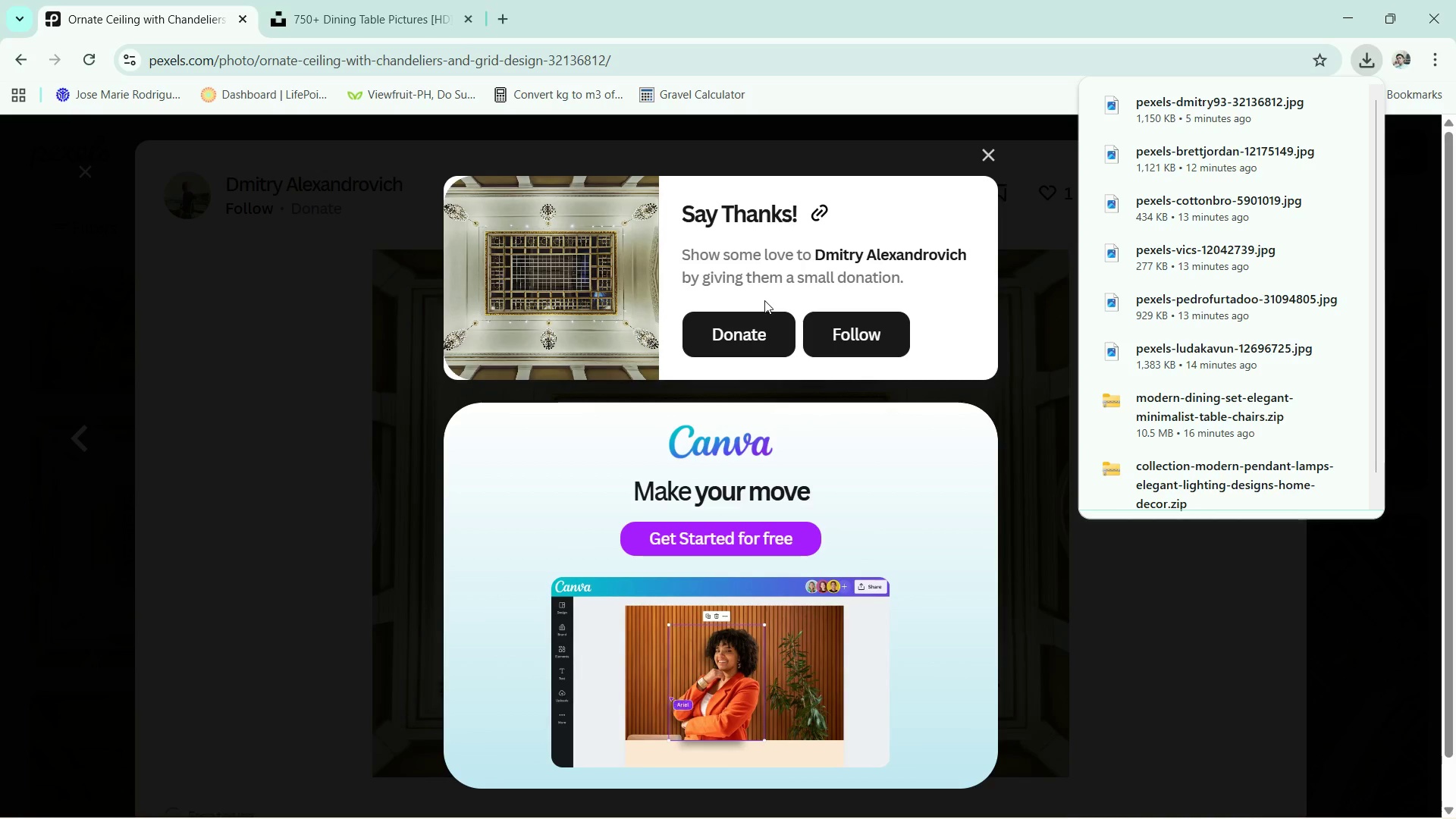 
key(Escape)
 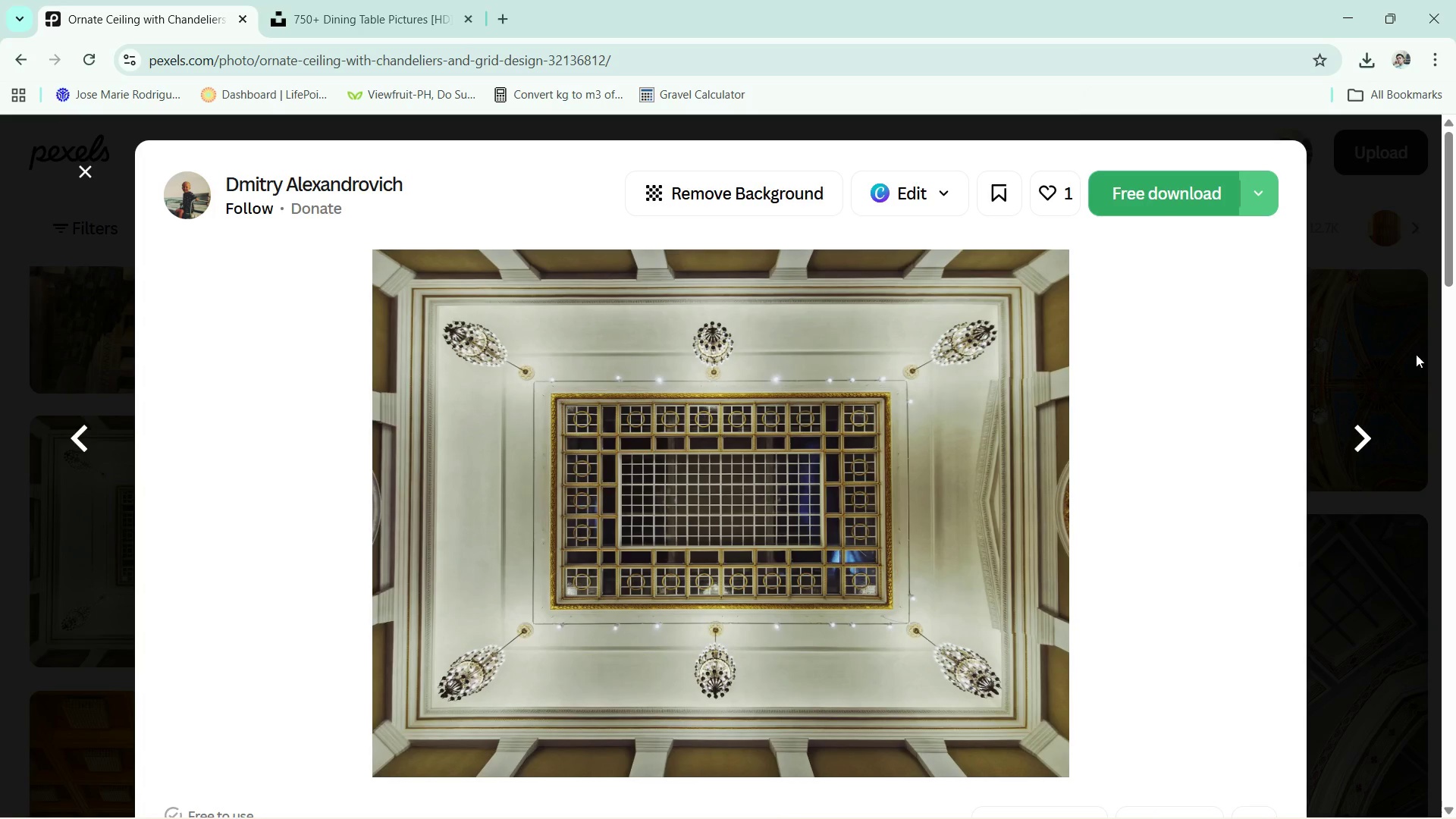 
left_click([1425, 540])
 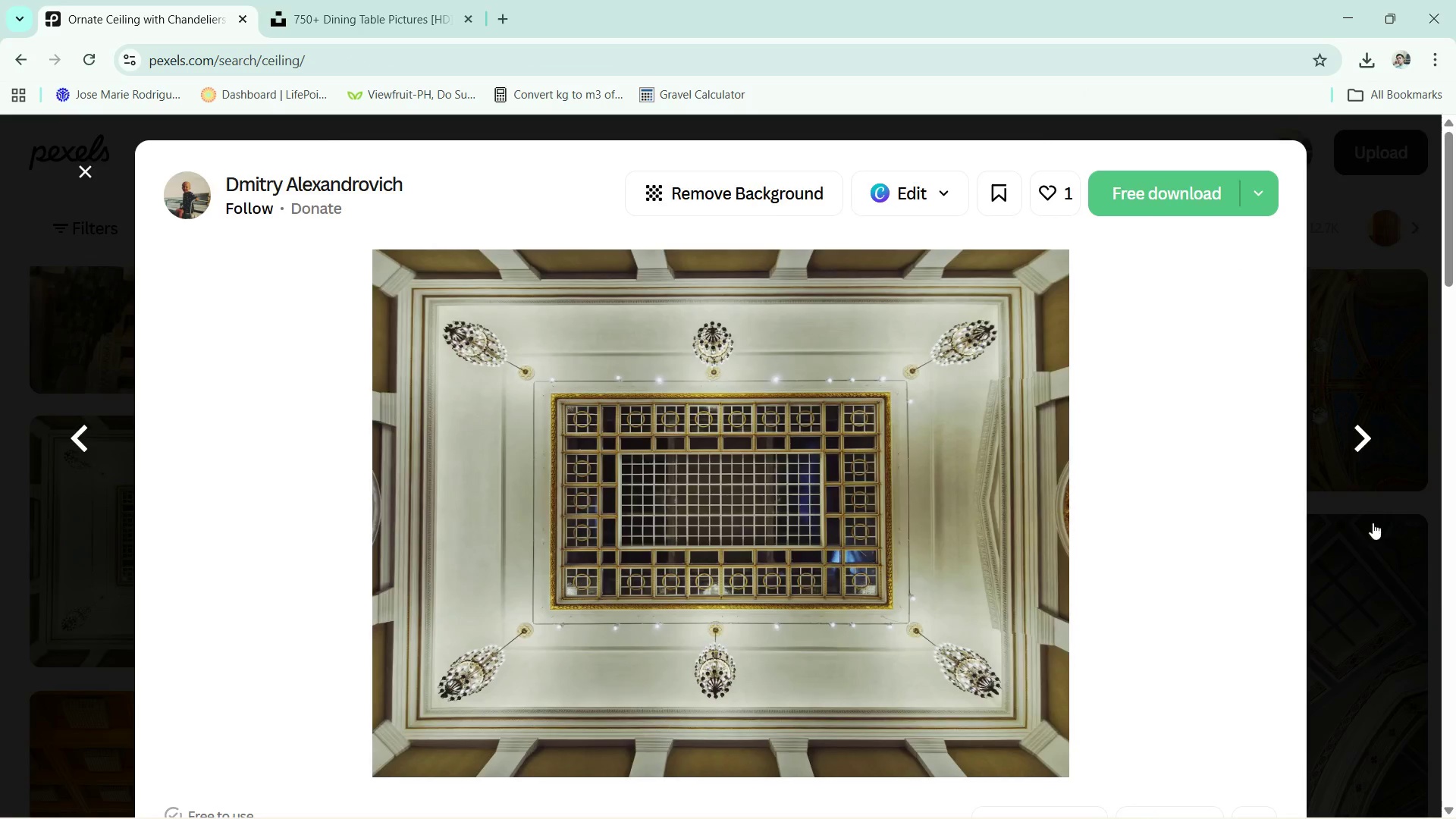 
left_click([1373, 522])
 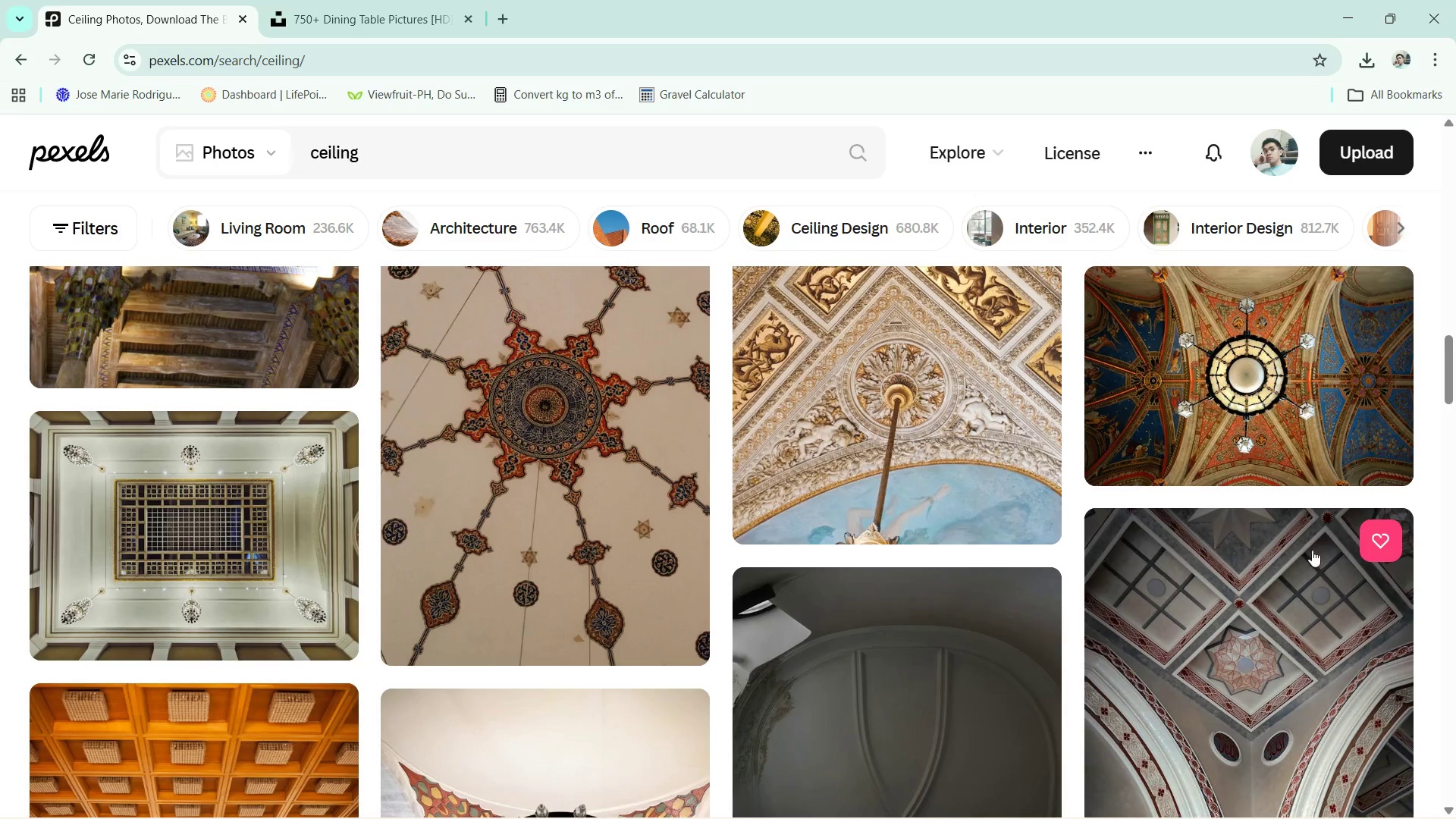 
scroll: coordinate [795, 436], scroll_direction: down, amount: 21.0
 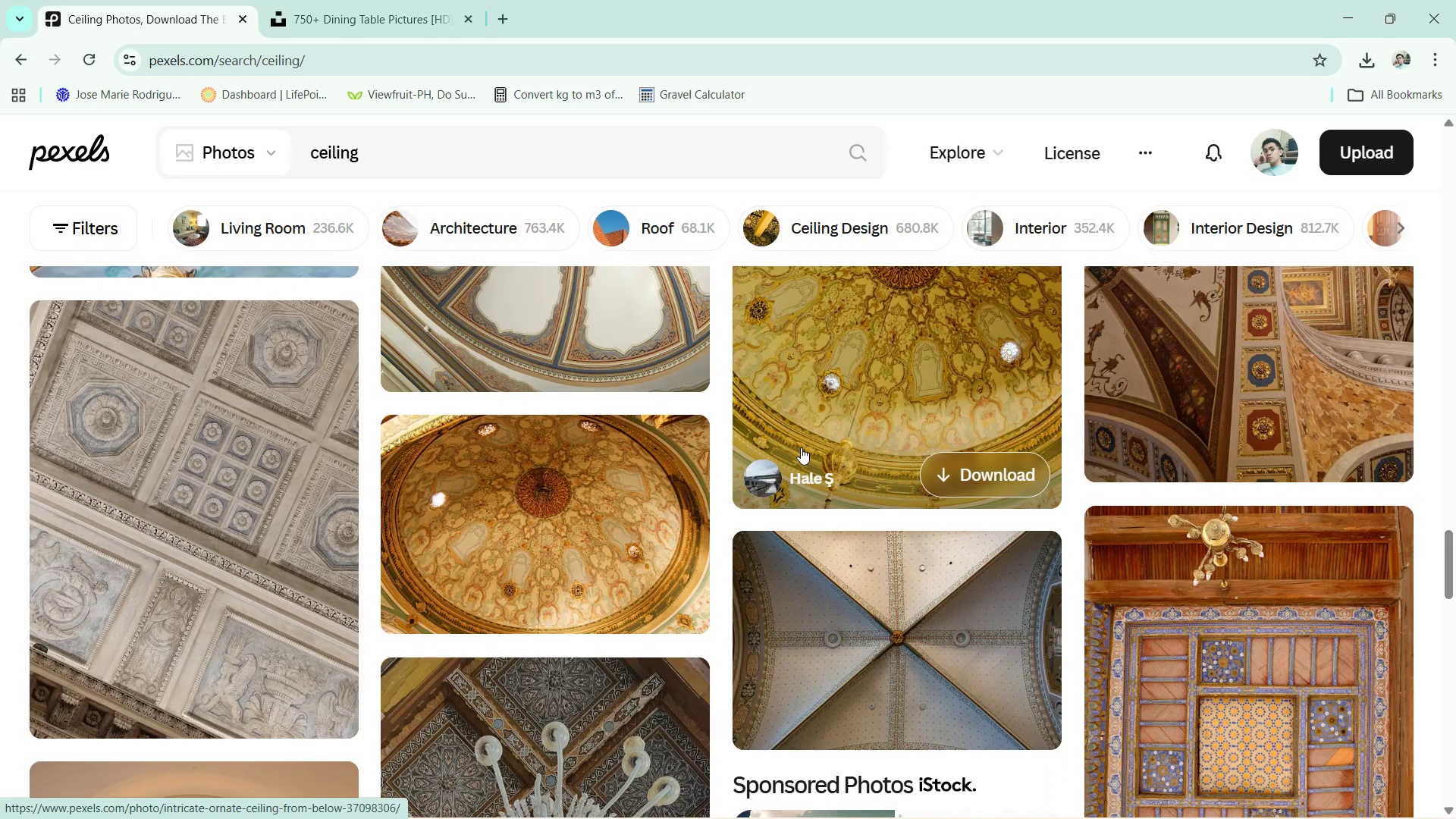 
scroll: coordinate [804, 449], scroll_direction: down, amount: 4.0
 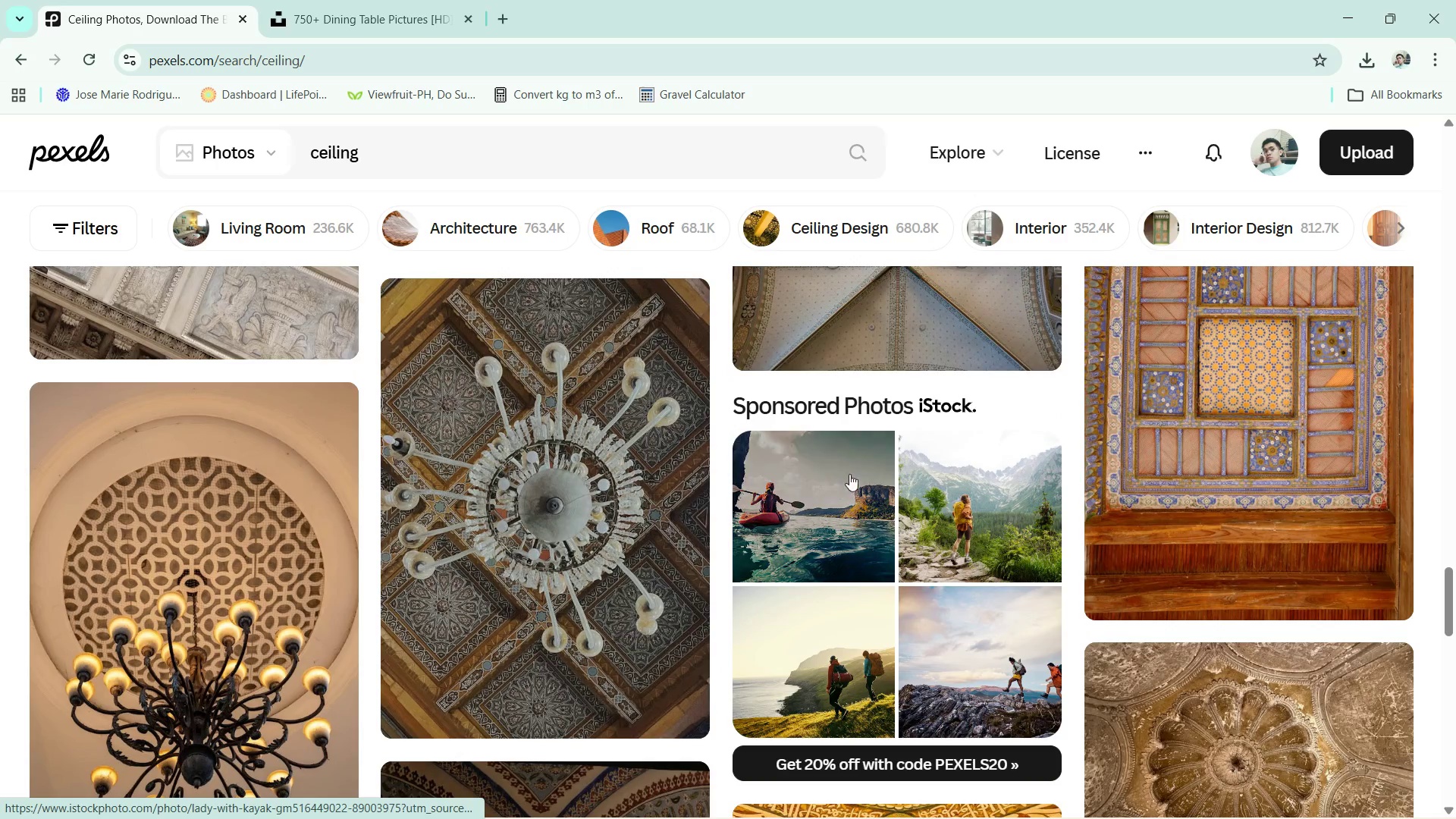 
scroll: coordinate [858, 480], scroll_direction: up, amount: 1.0
 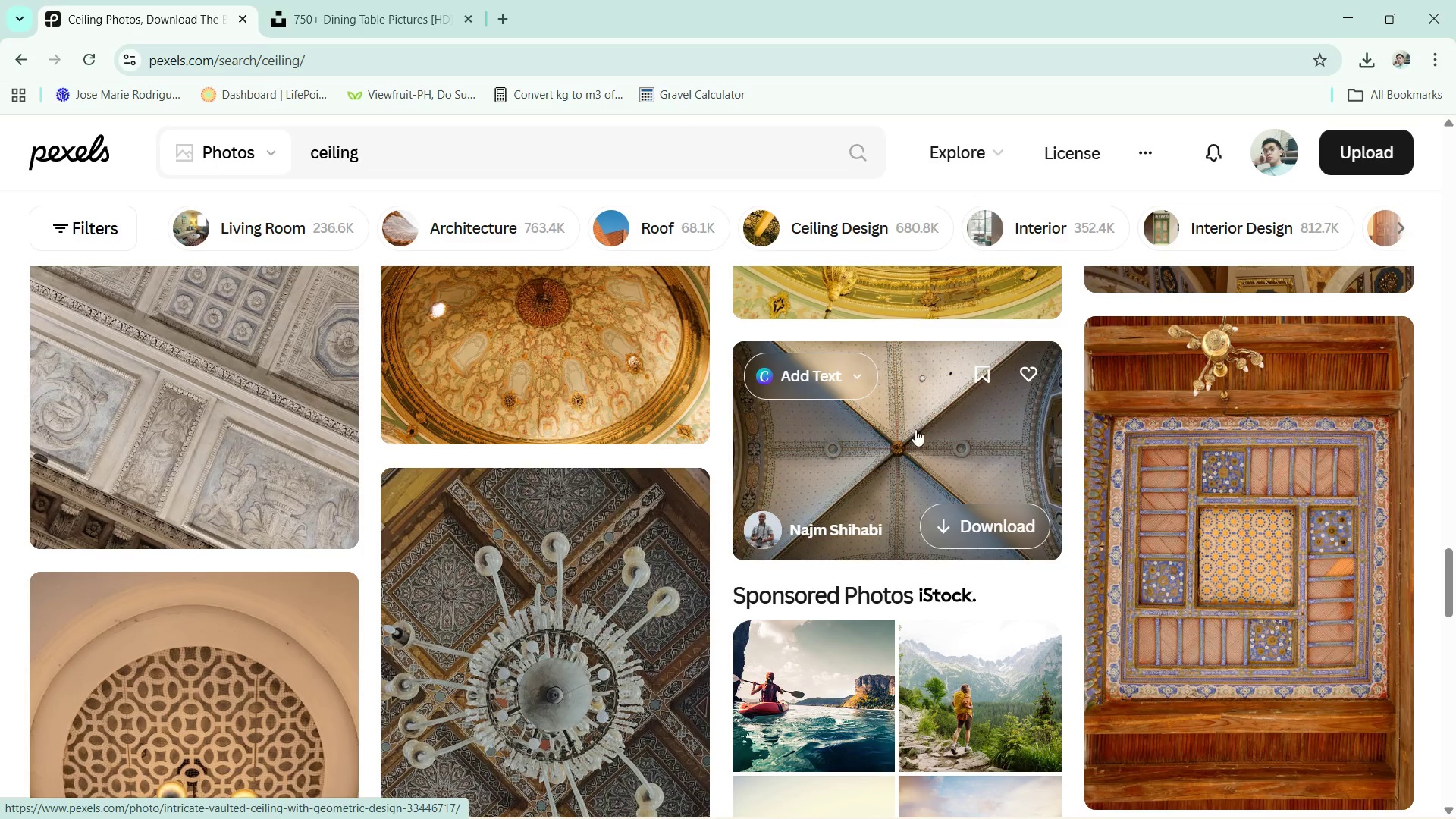 
left_click([970, 449])
 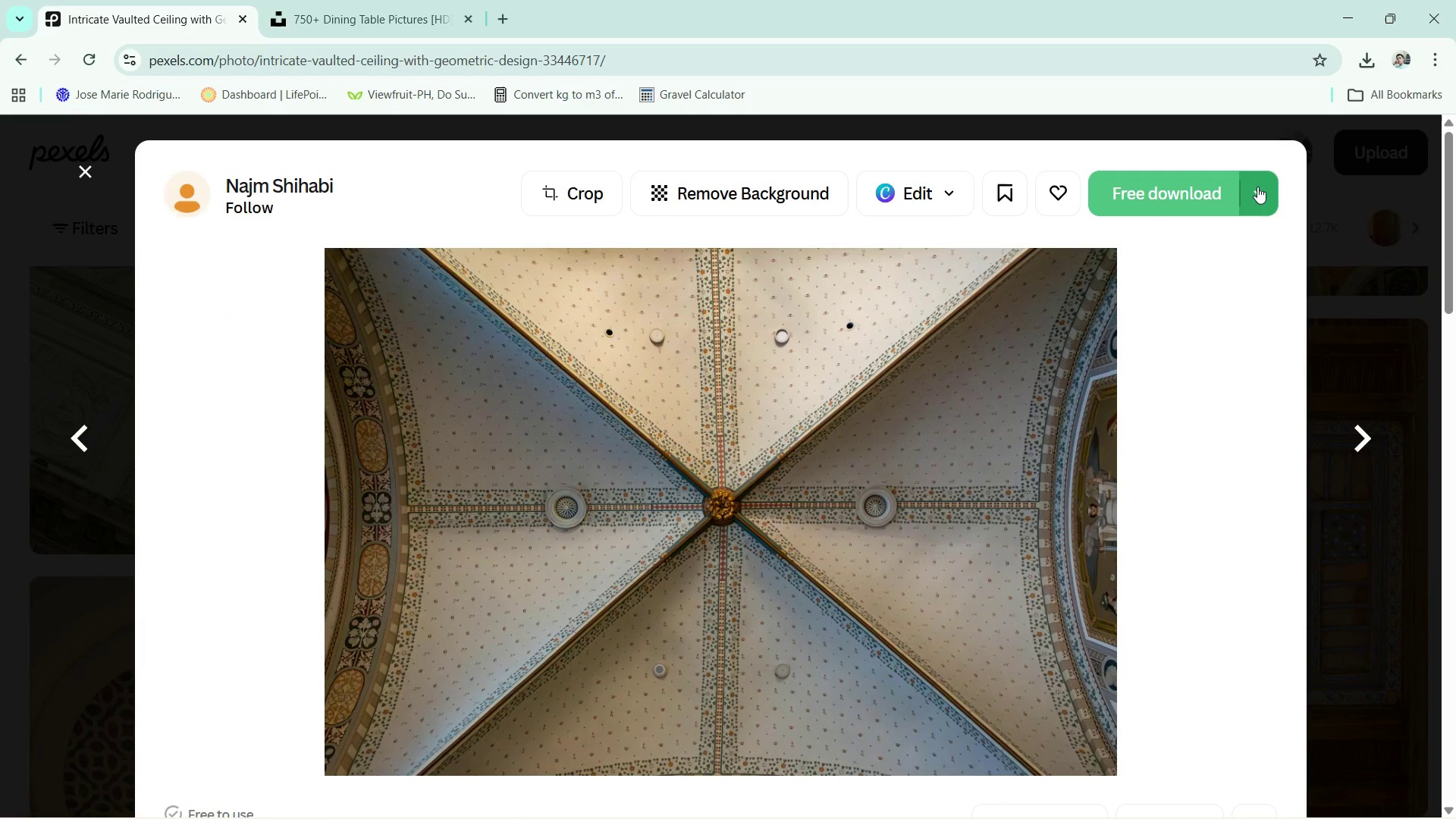 
left_click([1257, 187])
 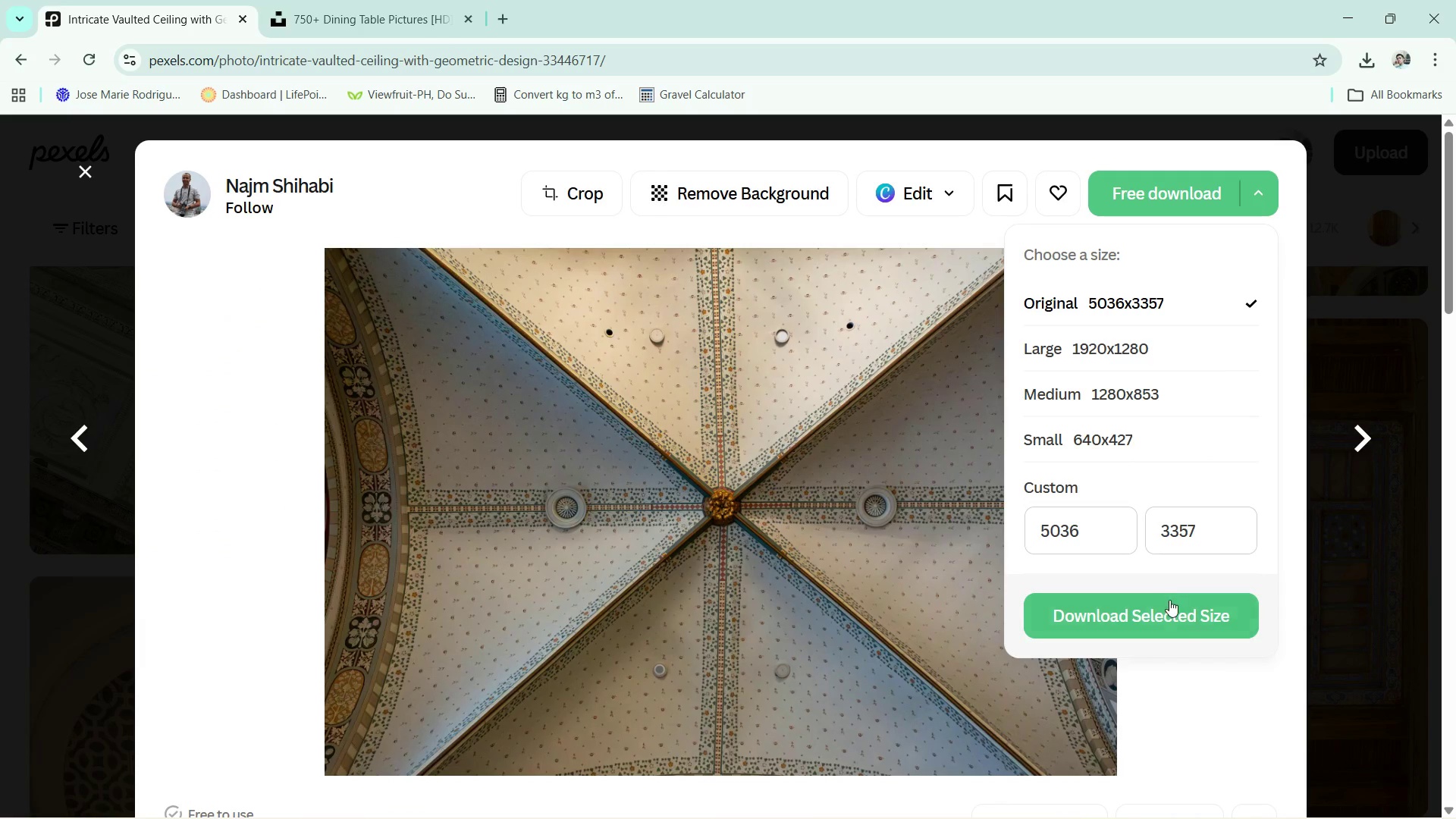 
left_click([1166, 616])
 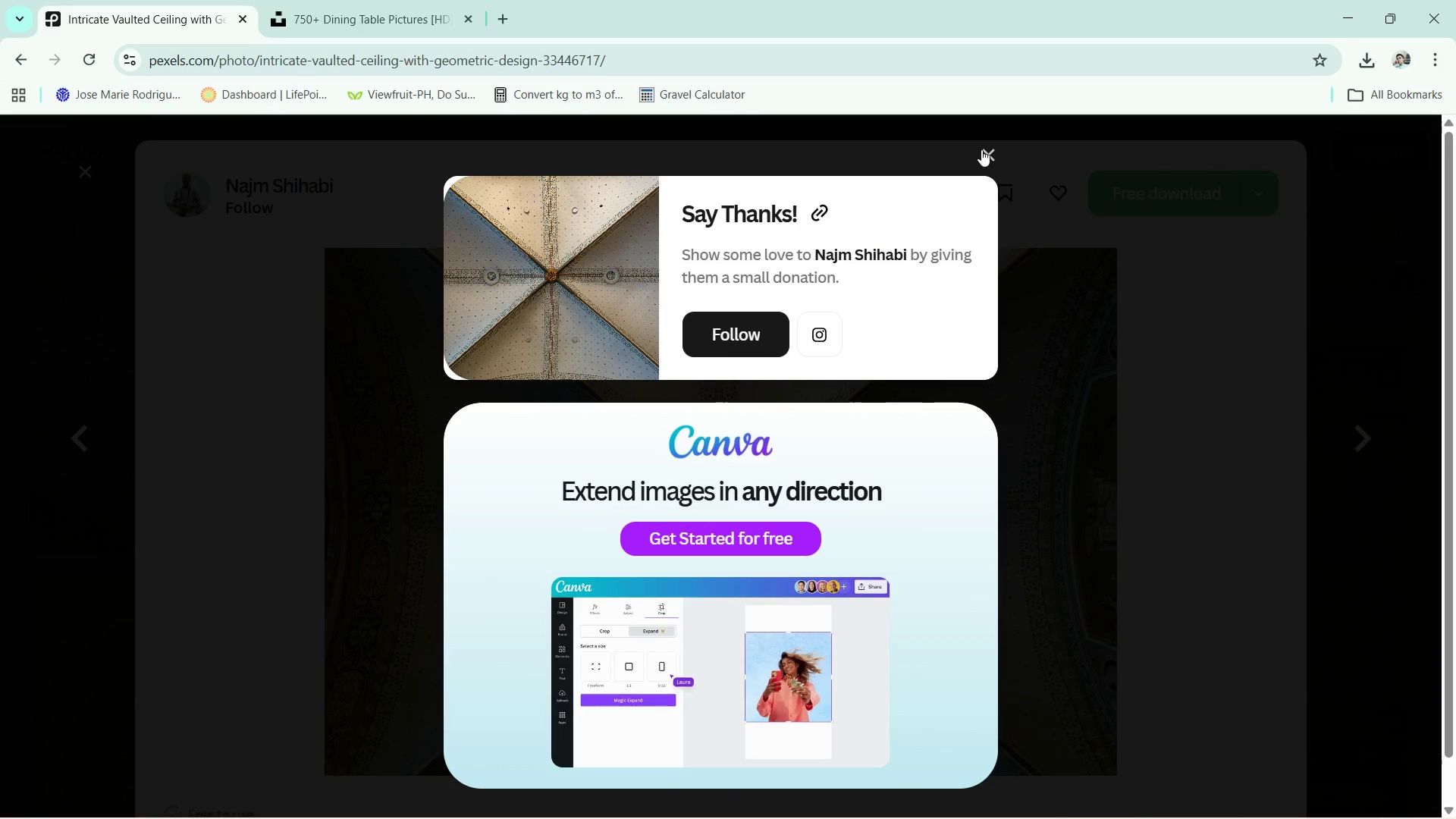 
left_click([983, 149])
 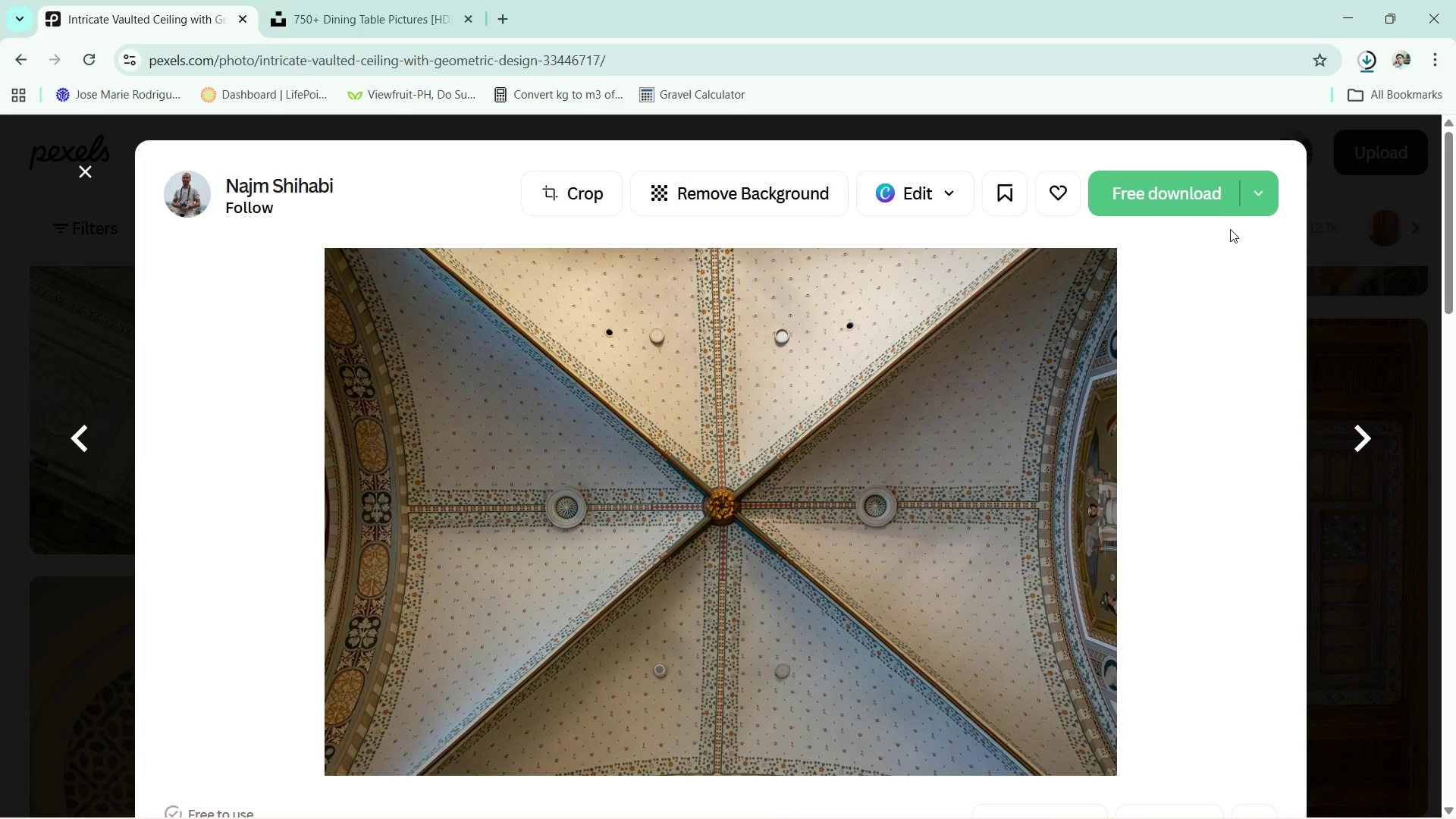 
key(Alt+Tab)
 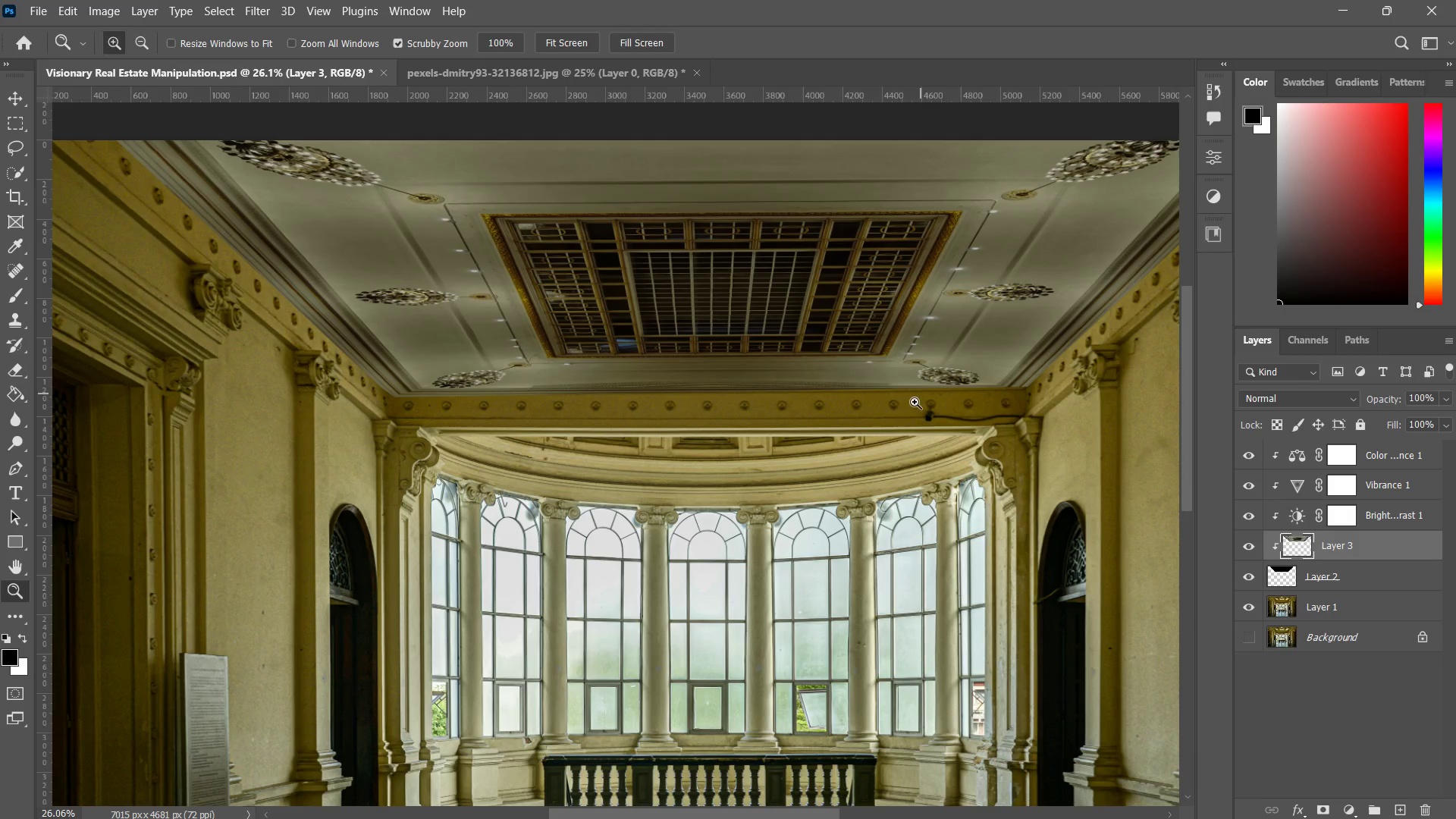 
key(Z)
 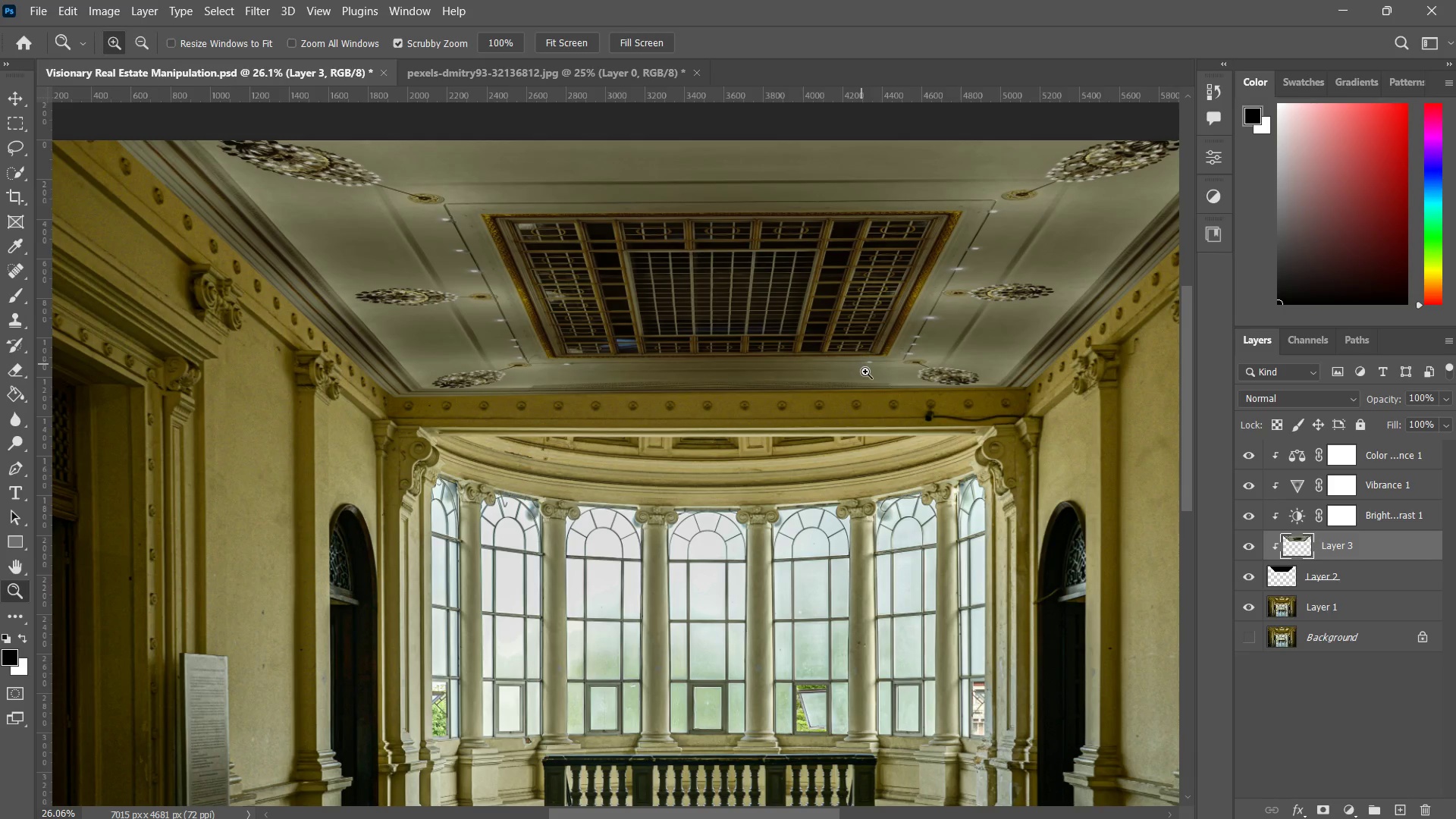 
left_click_drag(start_coordinate=[867, 374], to_coordinate=[828, 425])
 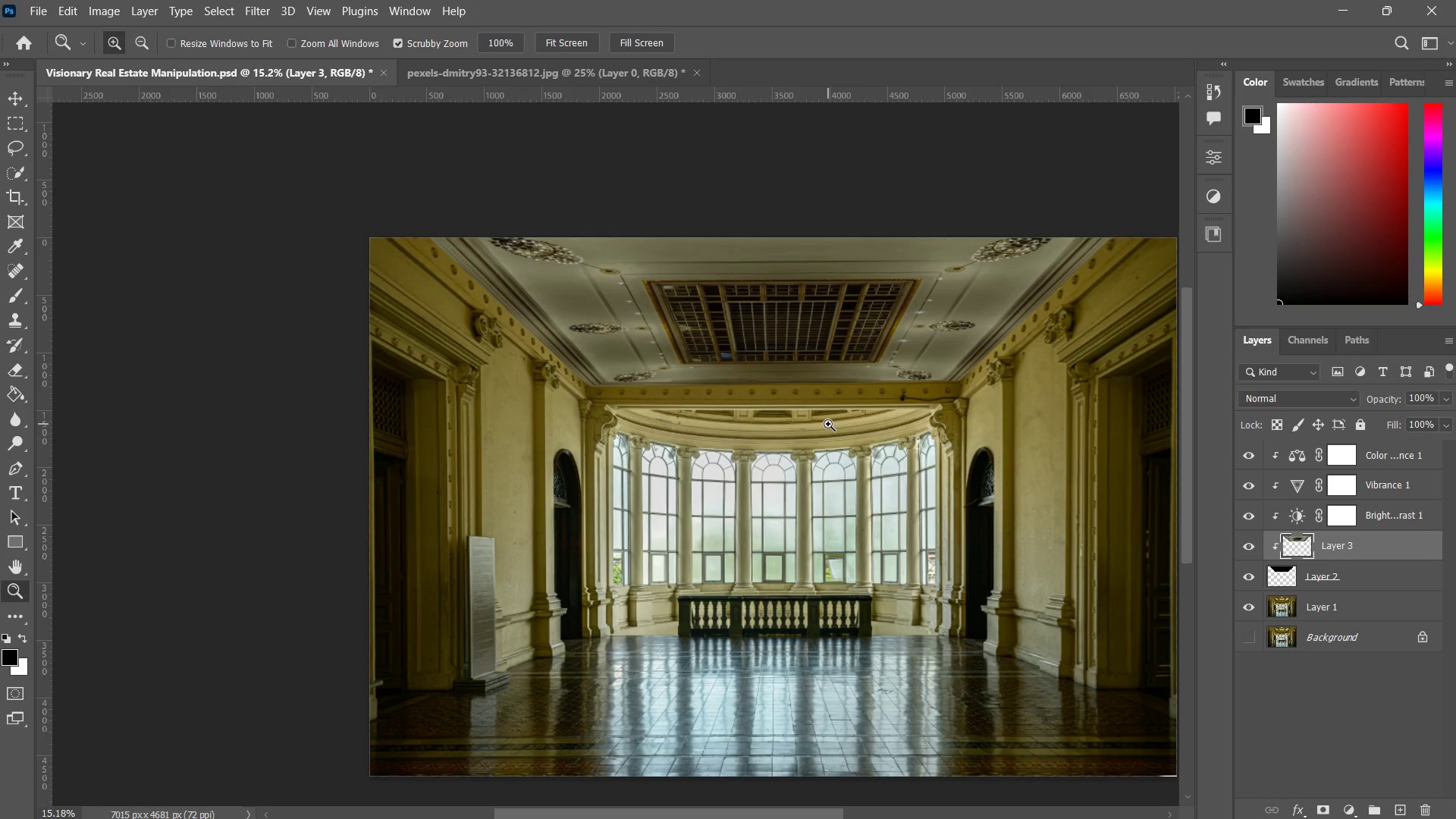 
key(Alt+Tab)
 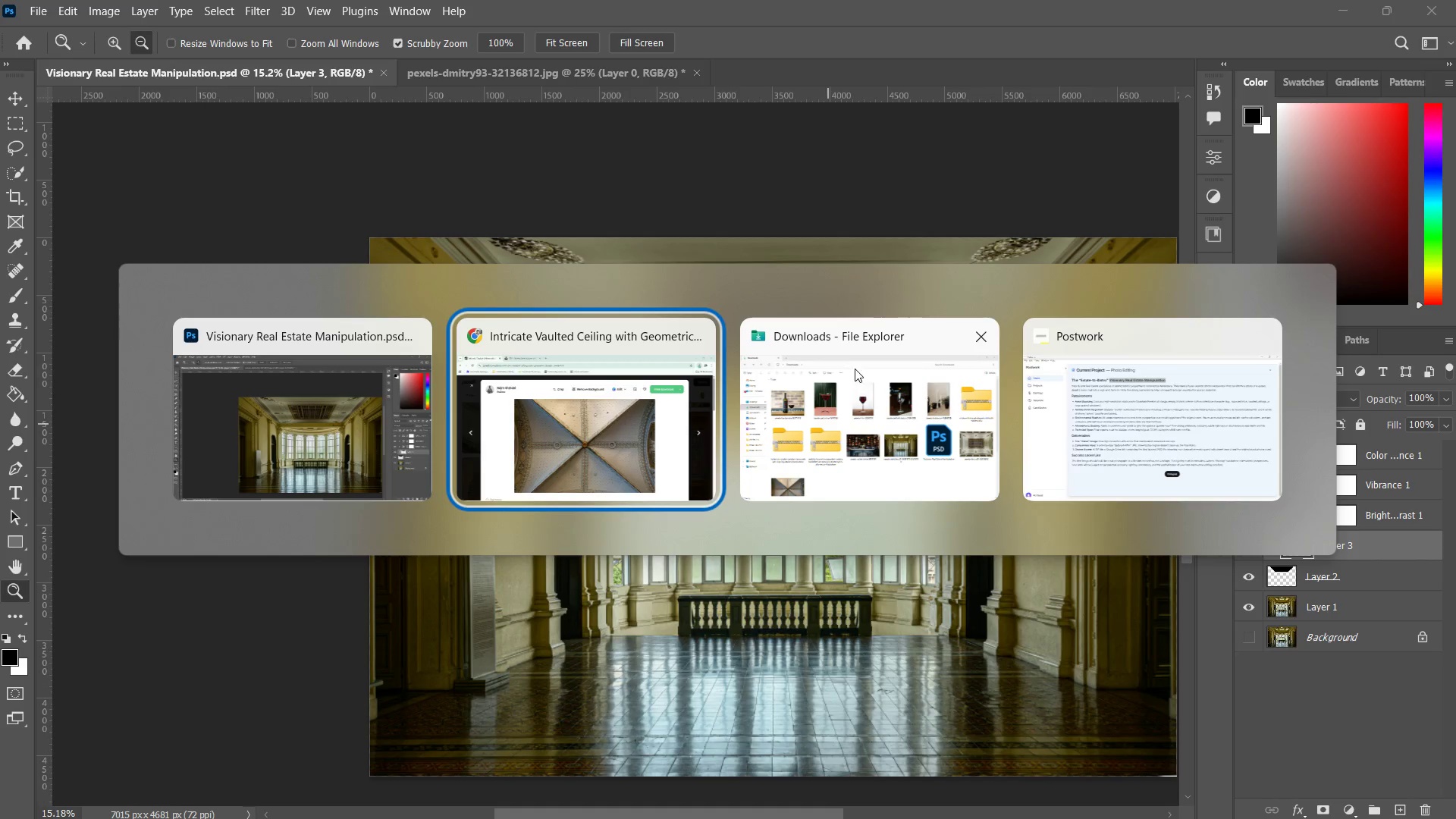 
left_click([855, 369])
 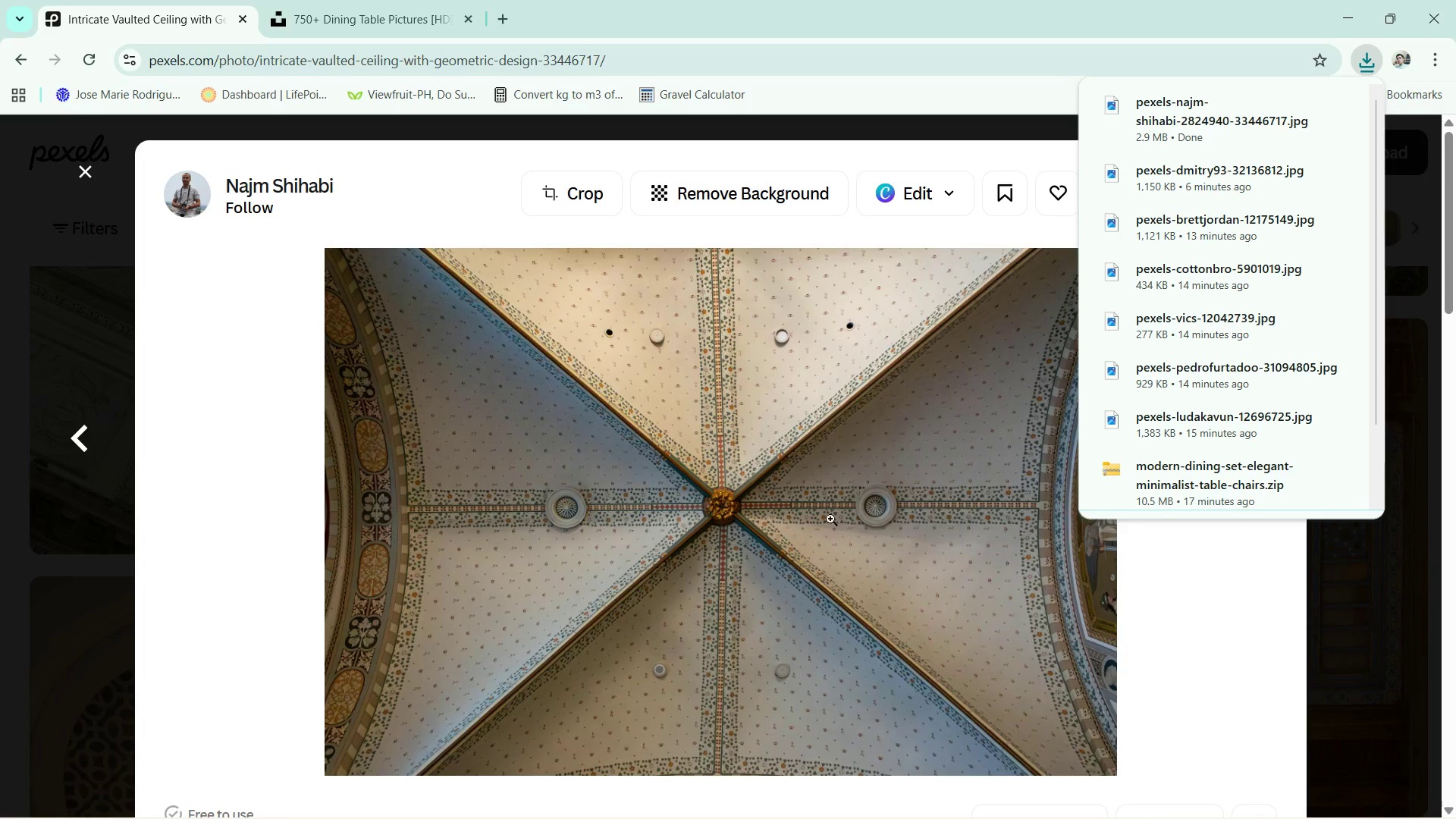 
key(Alt+Tab)
 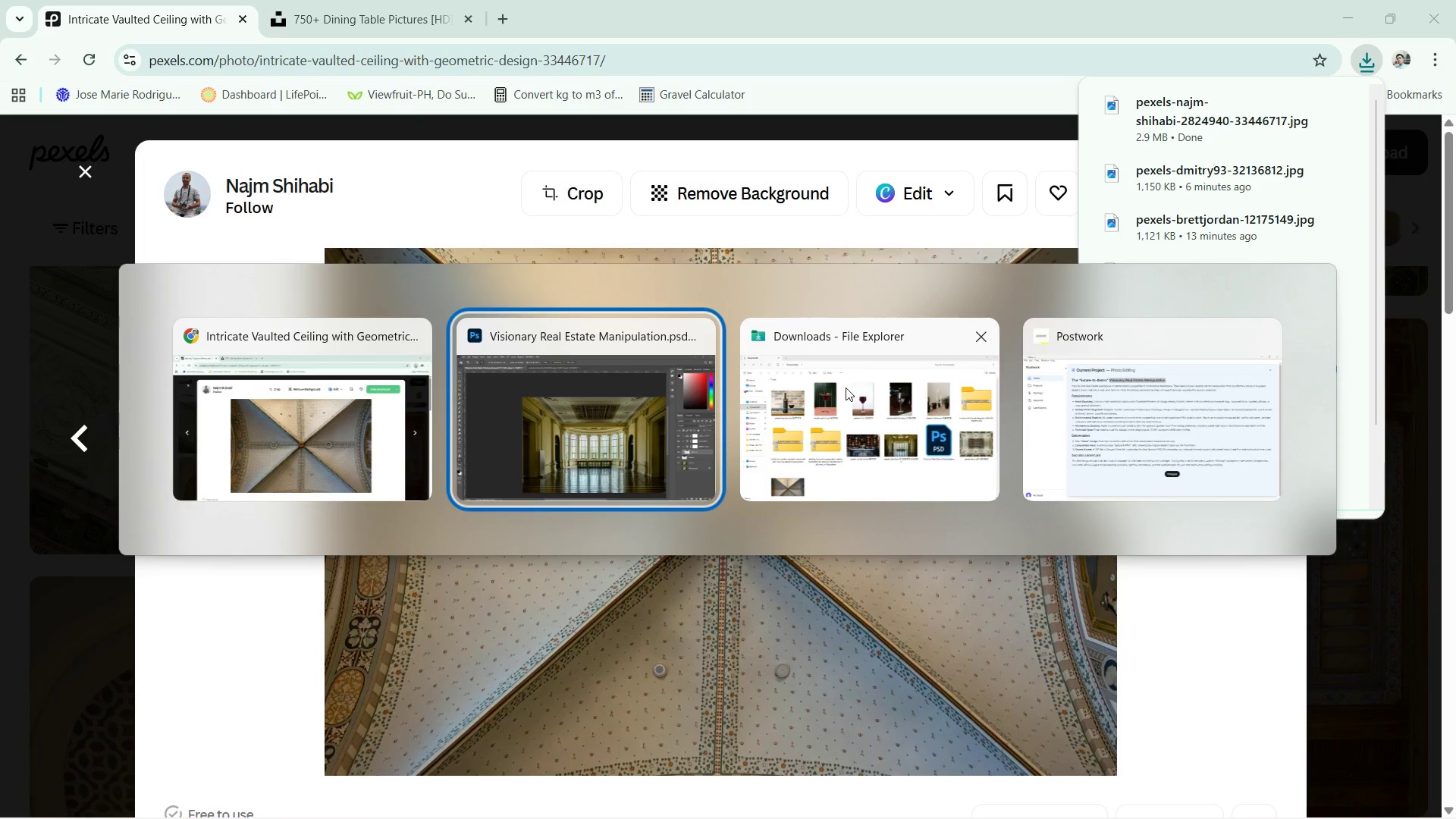 
left_click([846, 388])
 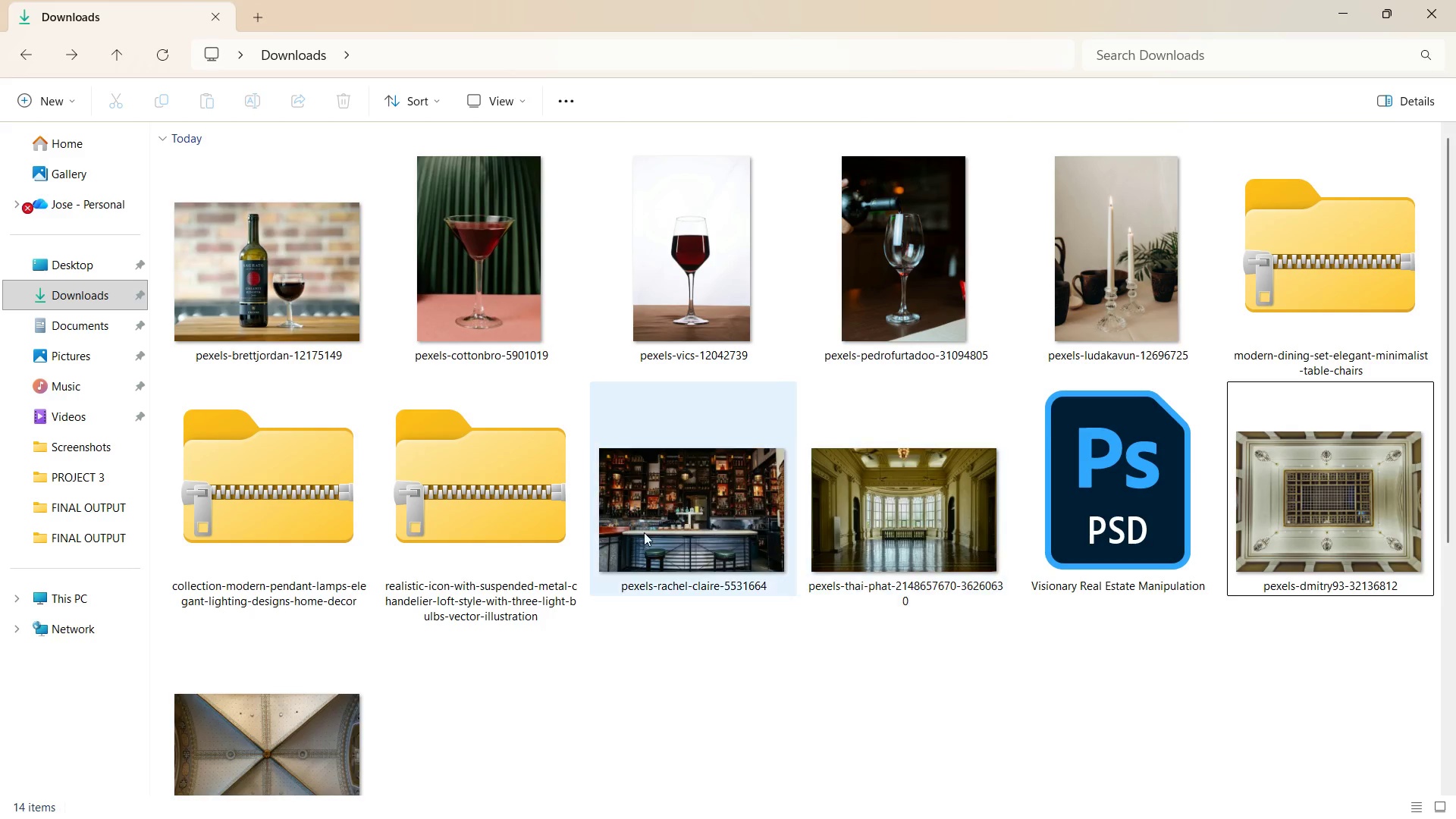 
scroll: coordinate [581, 560], scroll_direction: down, amount: 1.0
 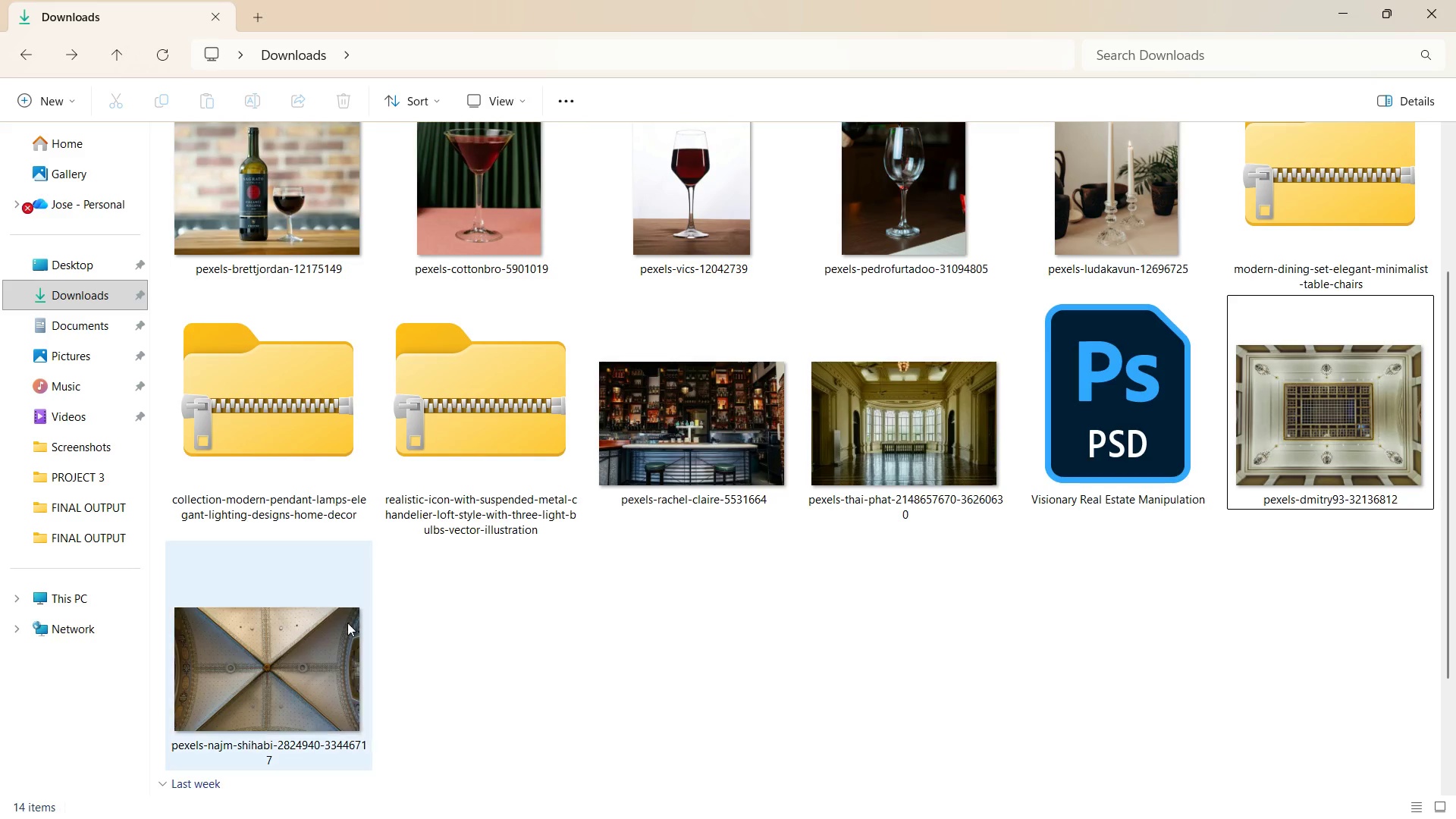 
left_click([329, 632])
 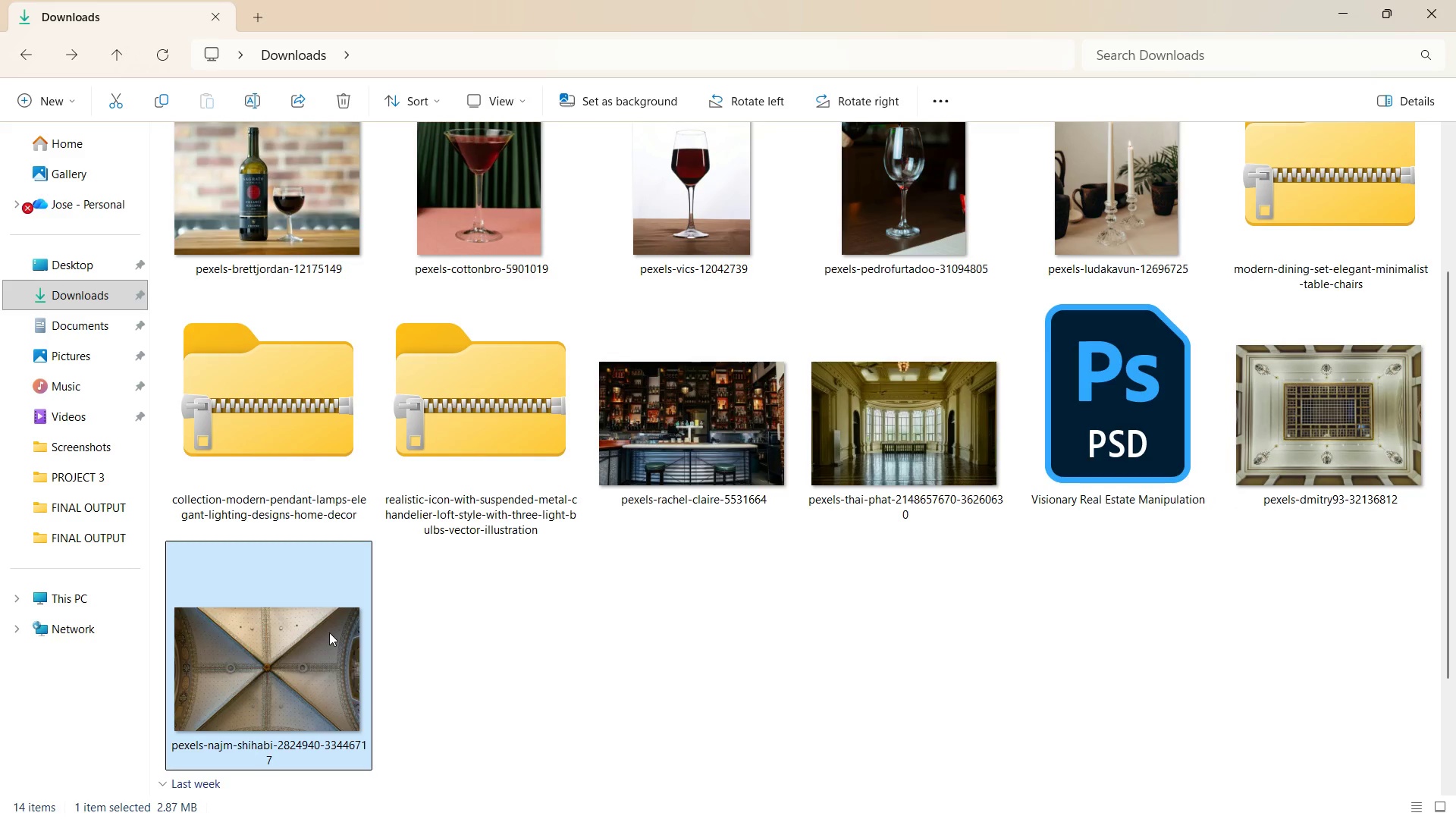 
right_click([329, 632])
 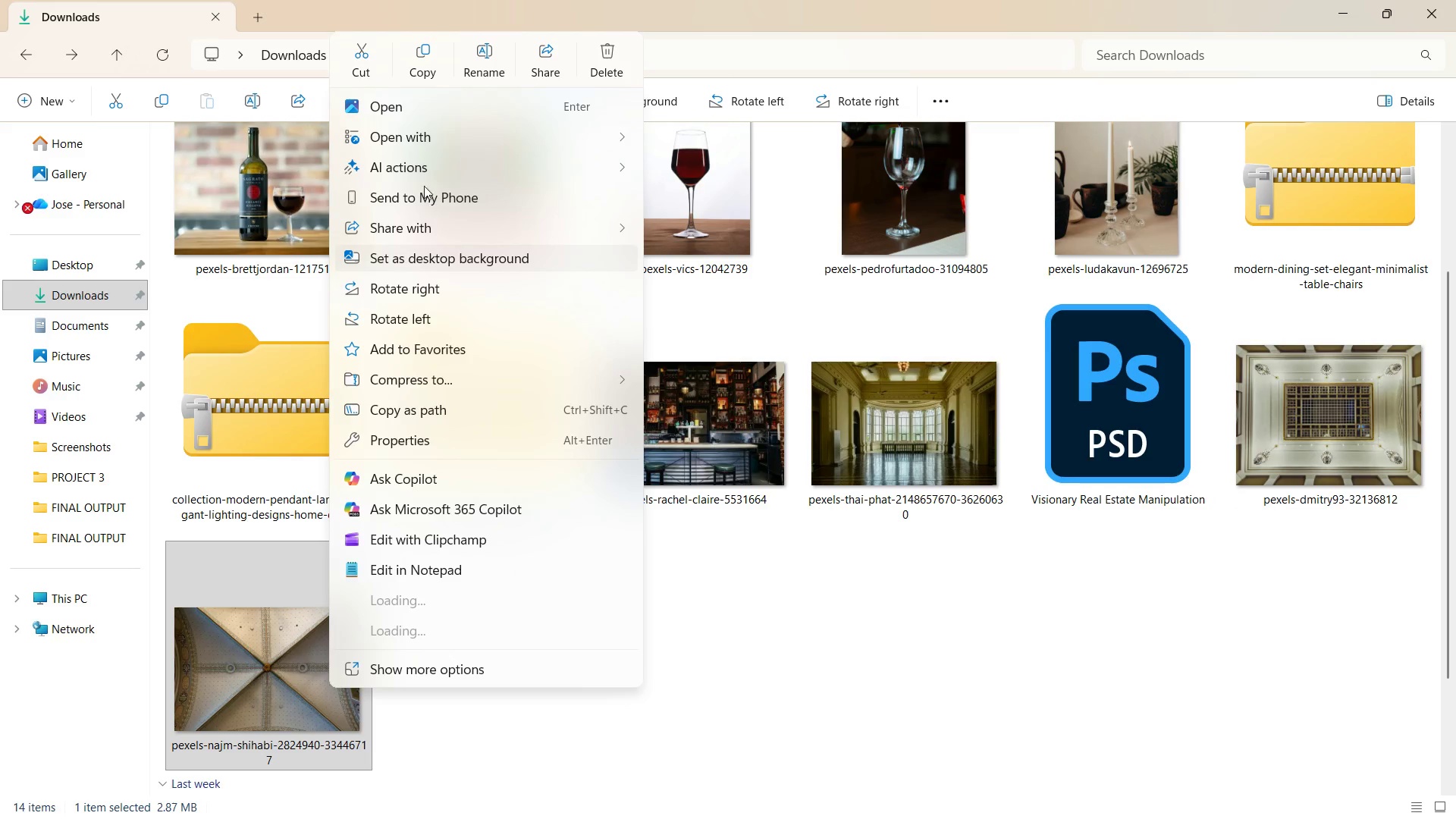 
left_click([416, 138])
 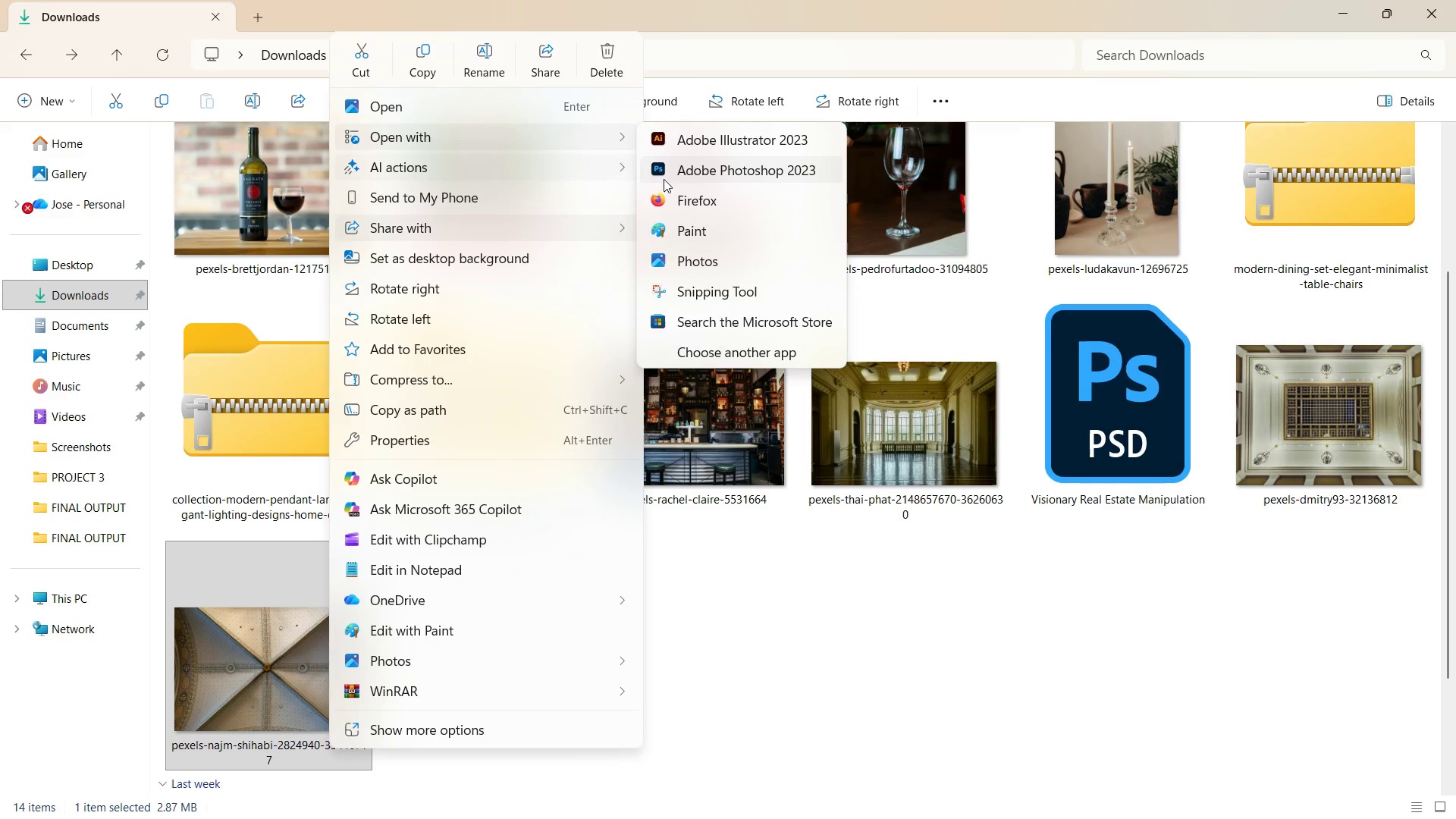 
left_click([668, 179])
 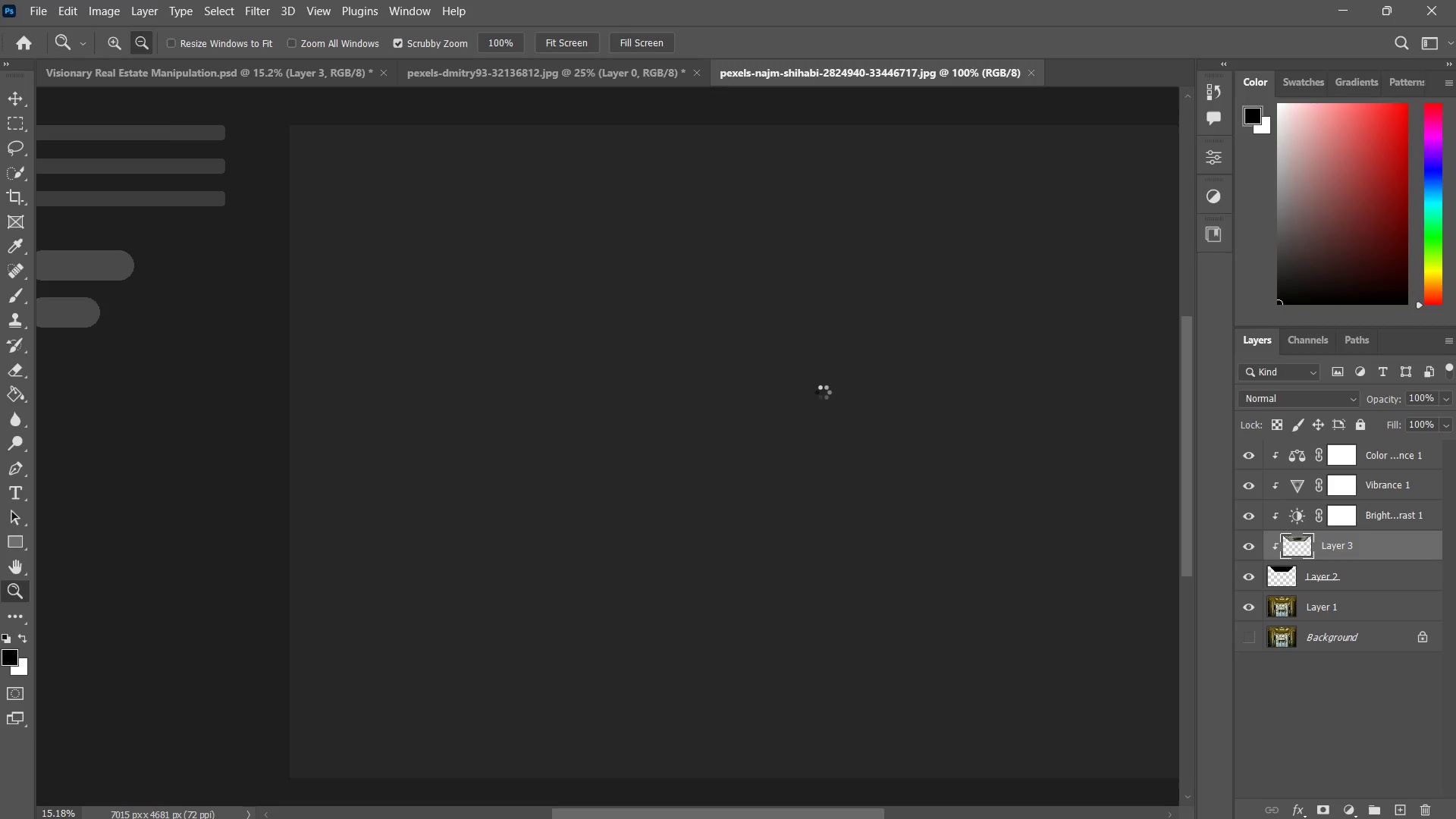 
key(Z)
 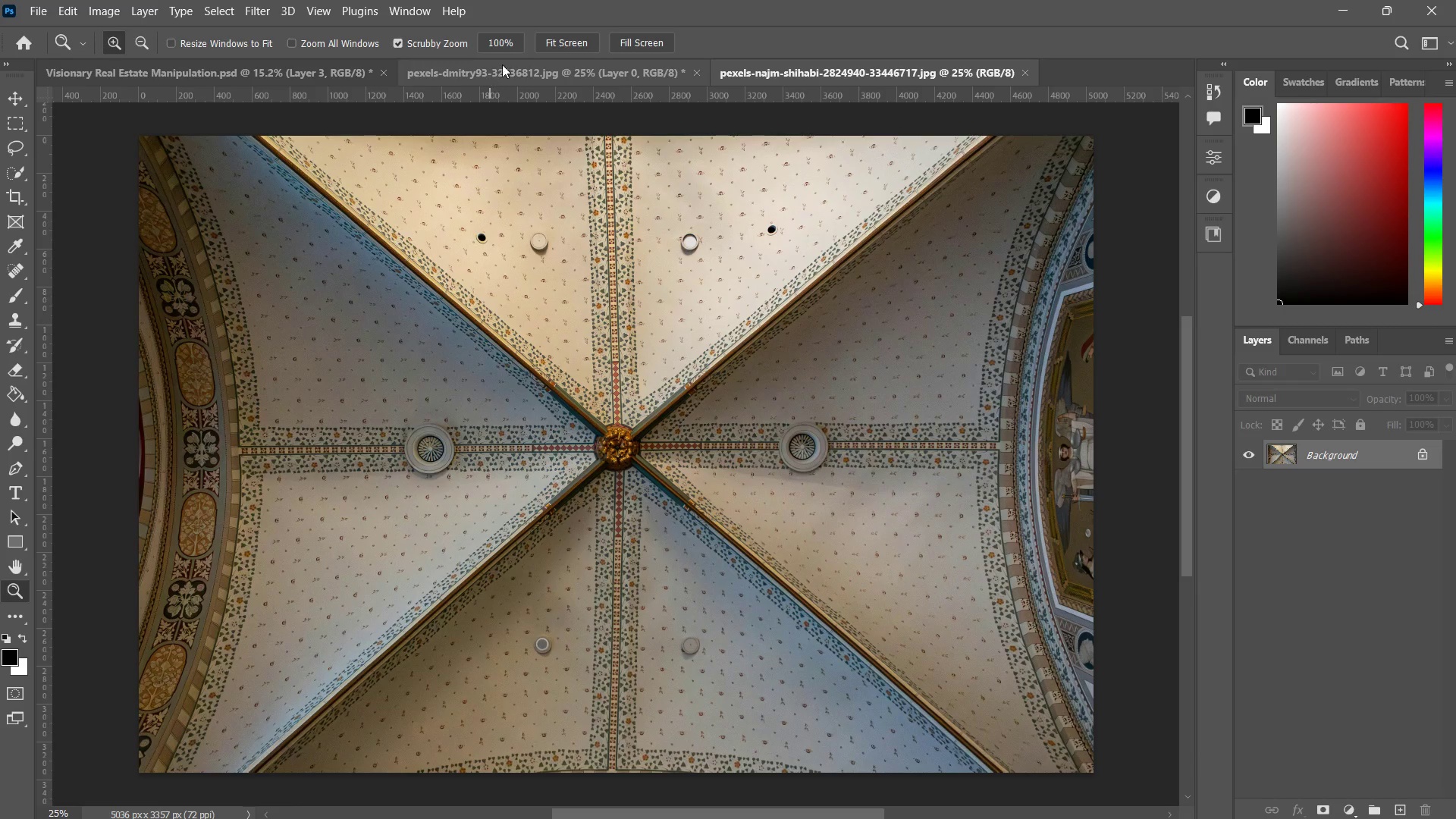 
key(Control+W)
 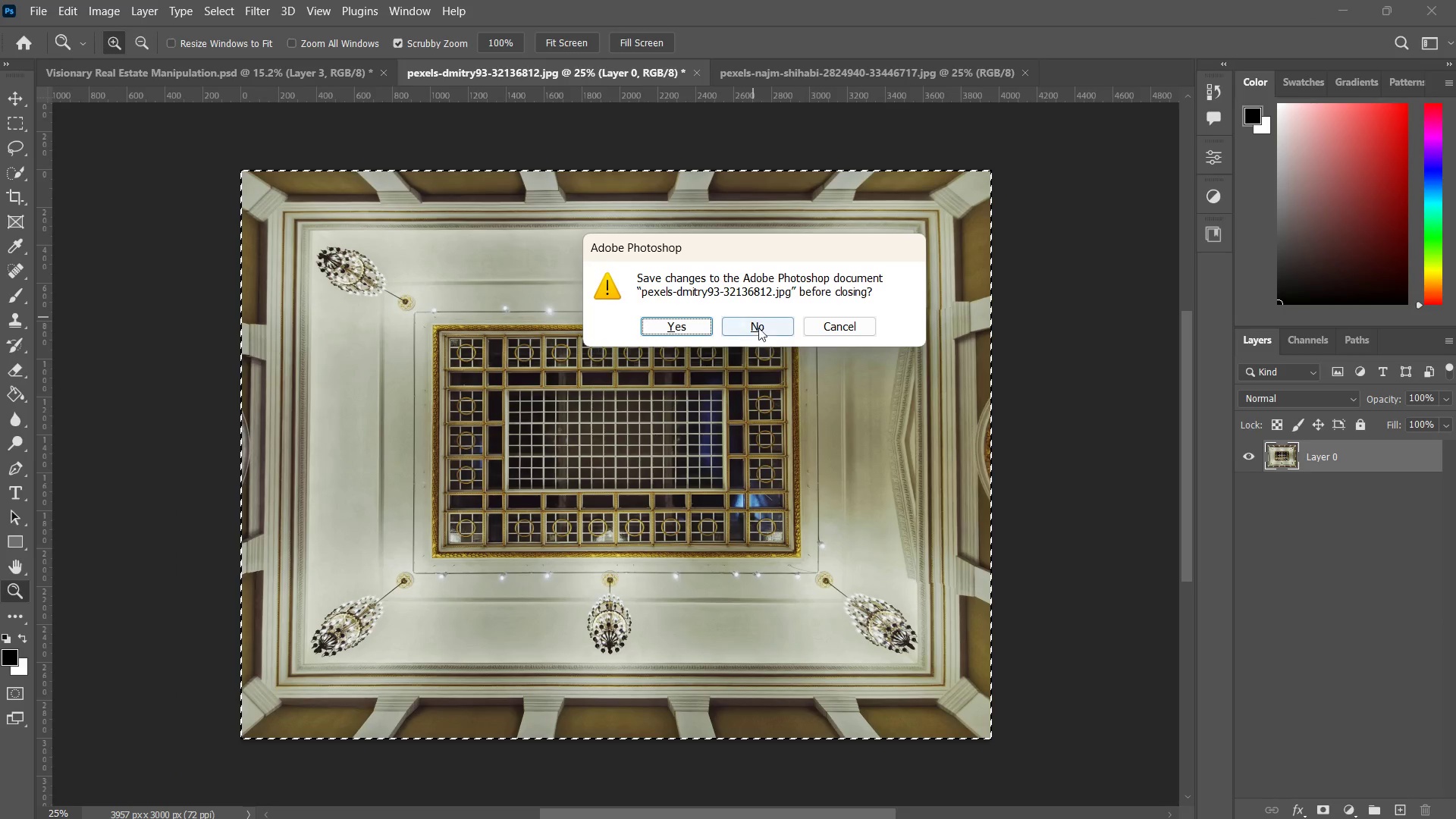 
left_click([761, 328])
 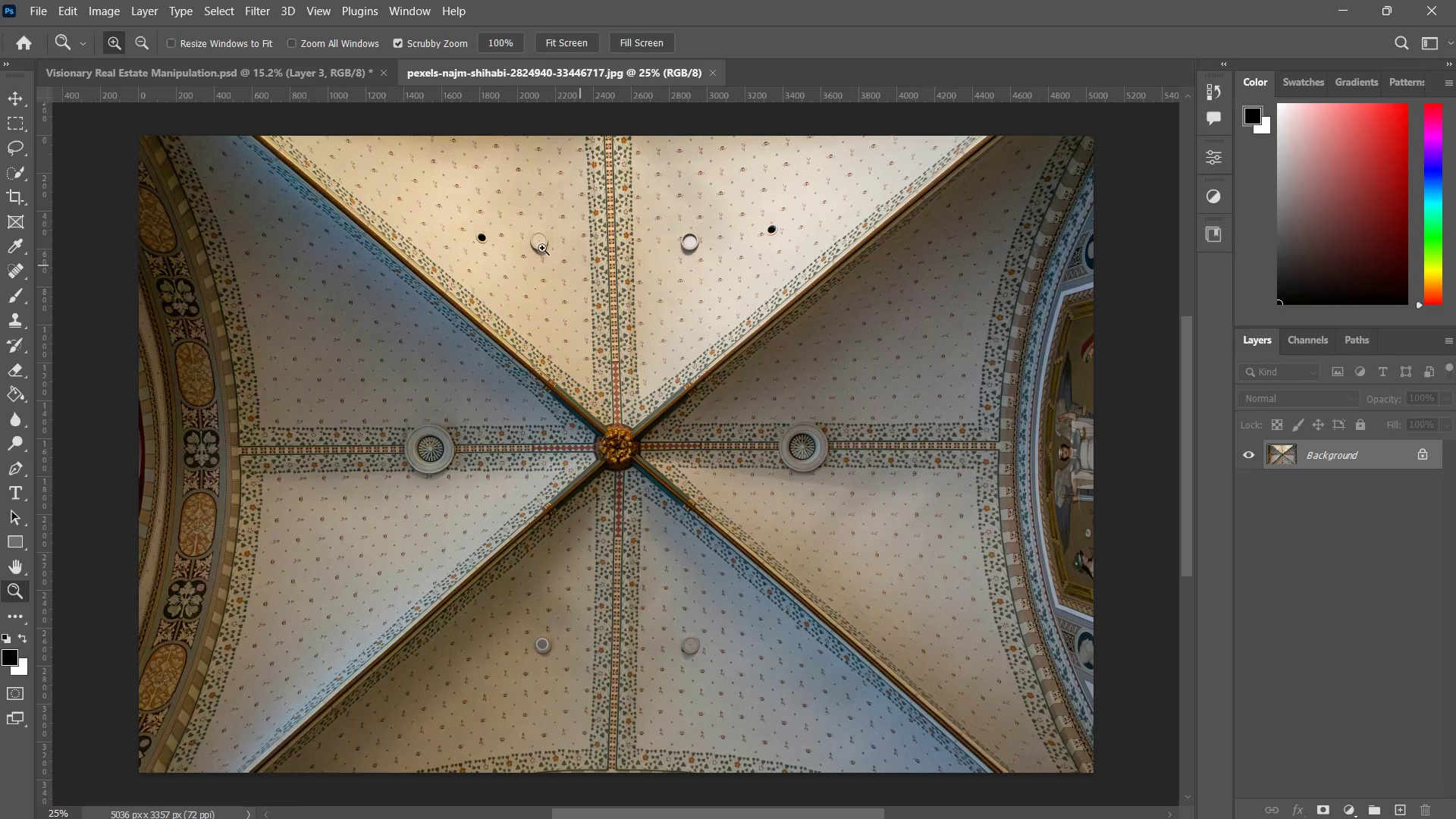 
left_click([316, 74])
 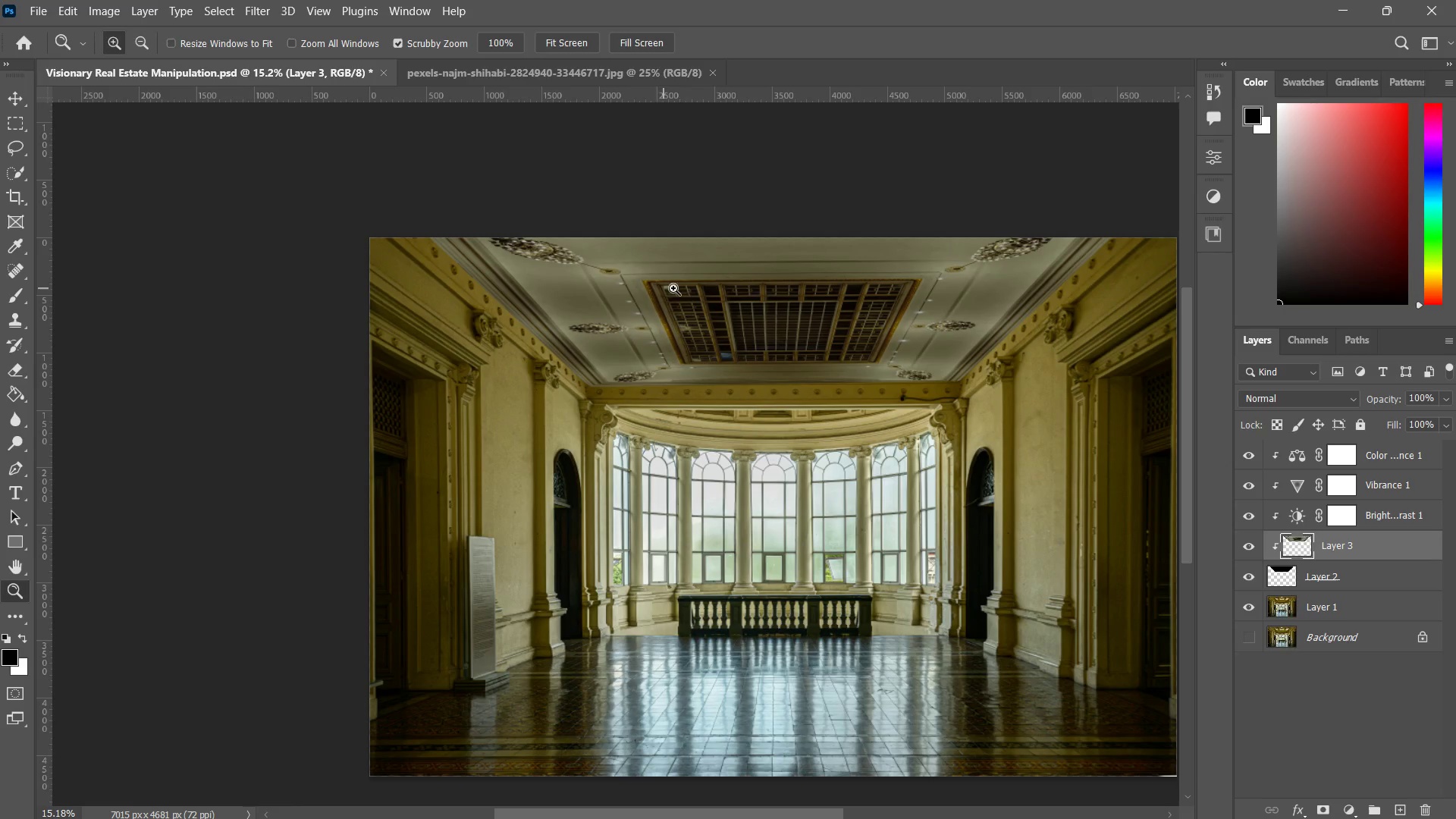 
key(V)
 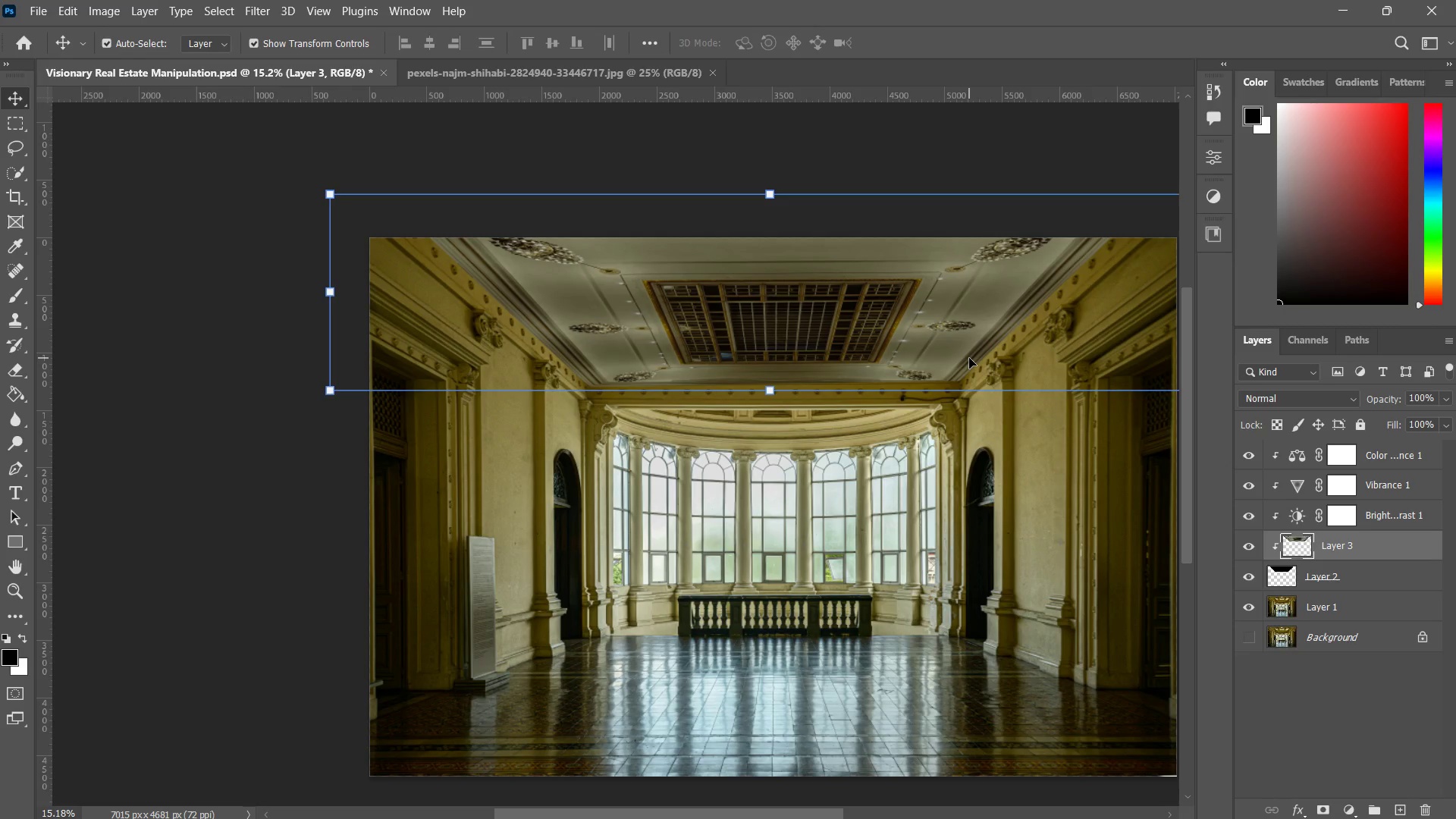 
key(Delete)
 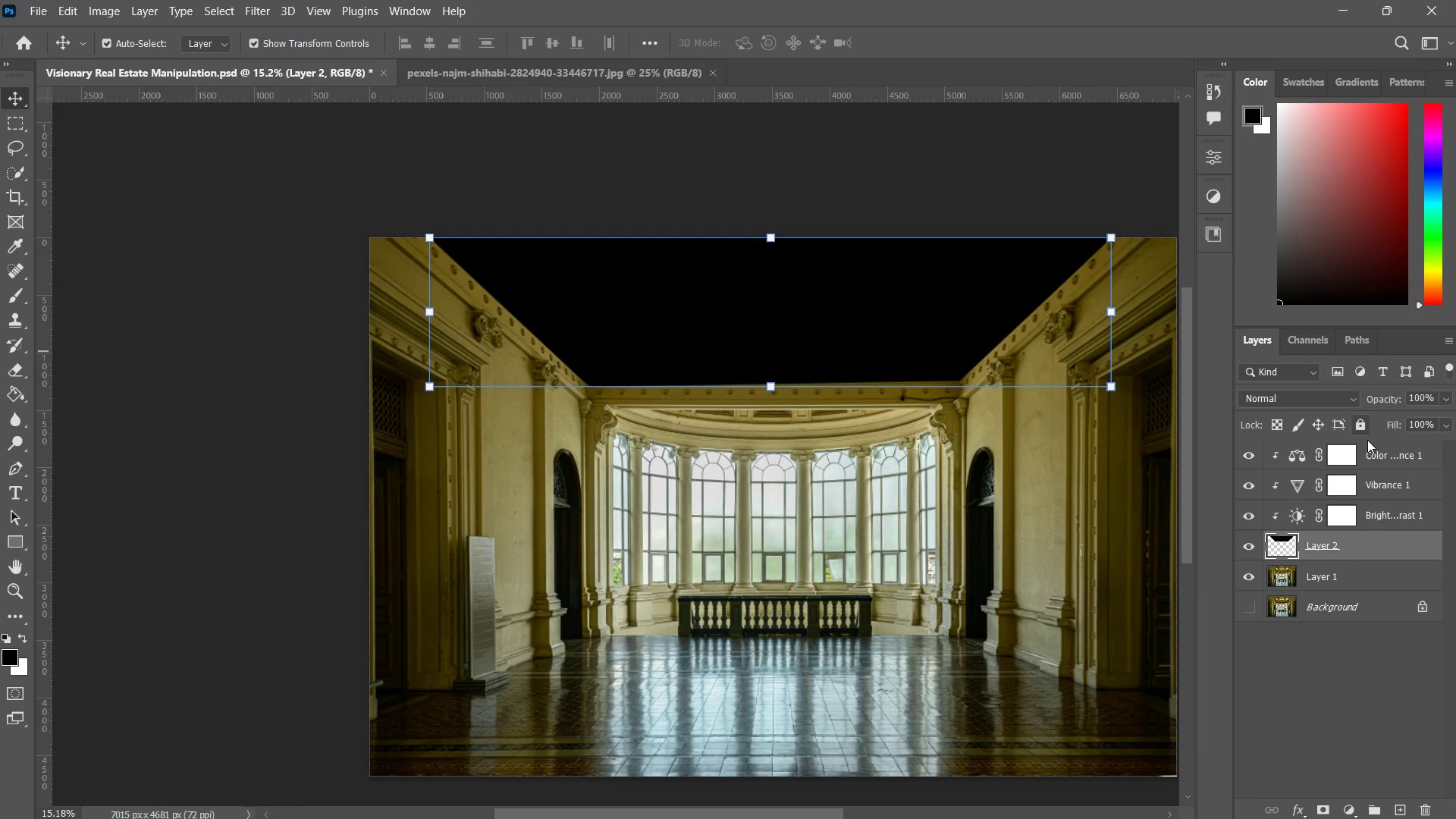 
hold_key(key=ShiftLeft, duration=0.75)
left_click([1380, 461])
 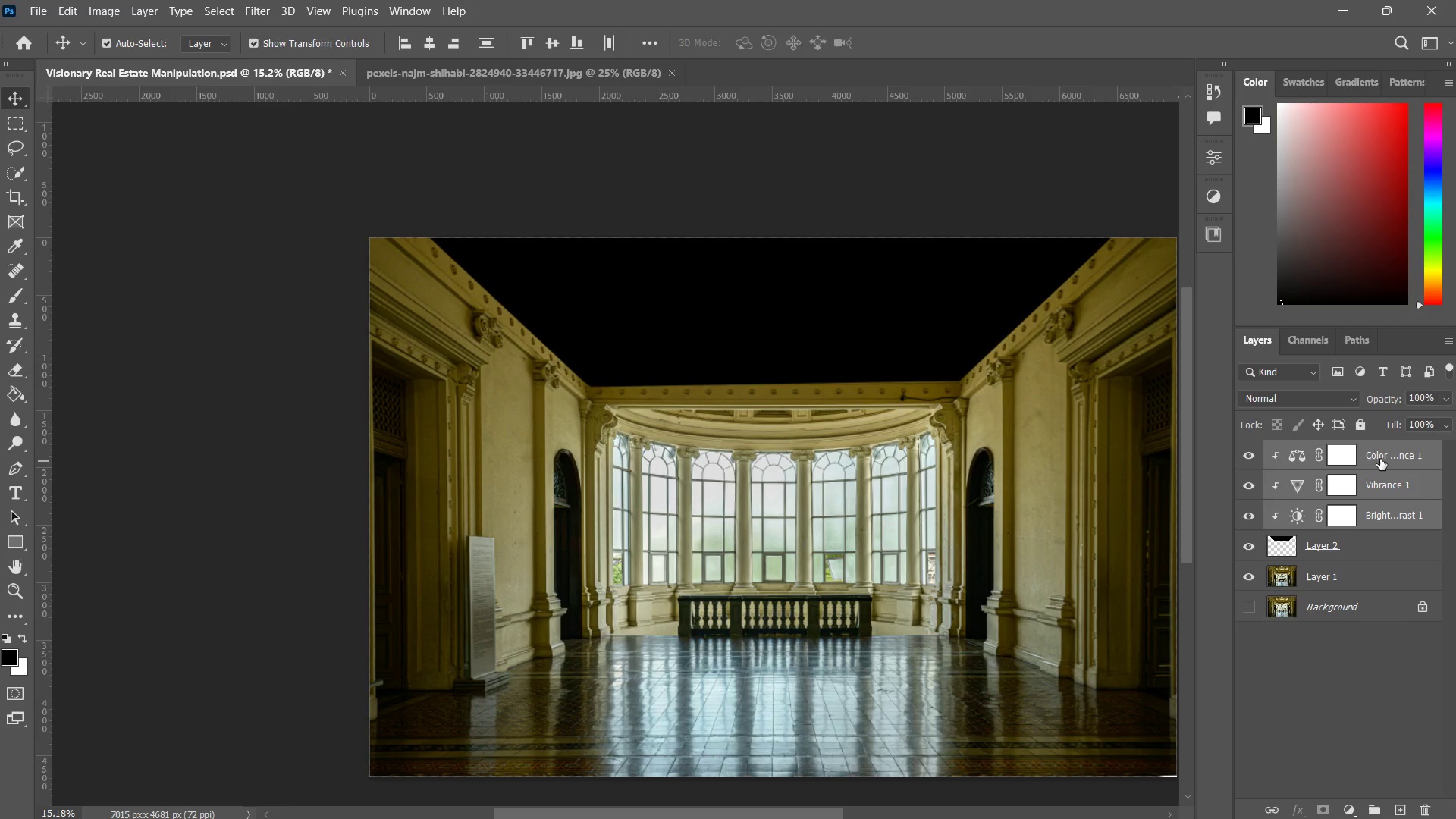 
key(Delete)
 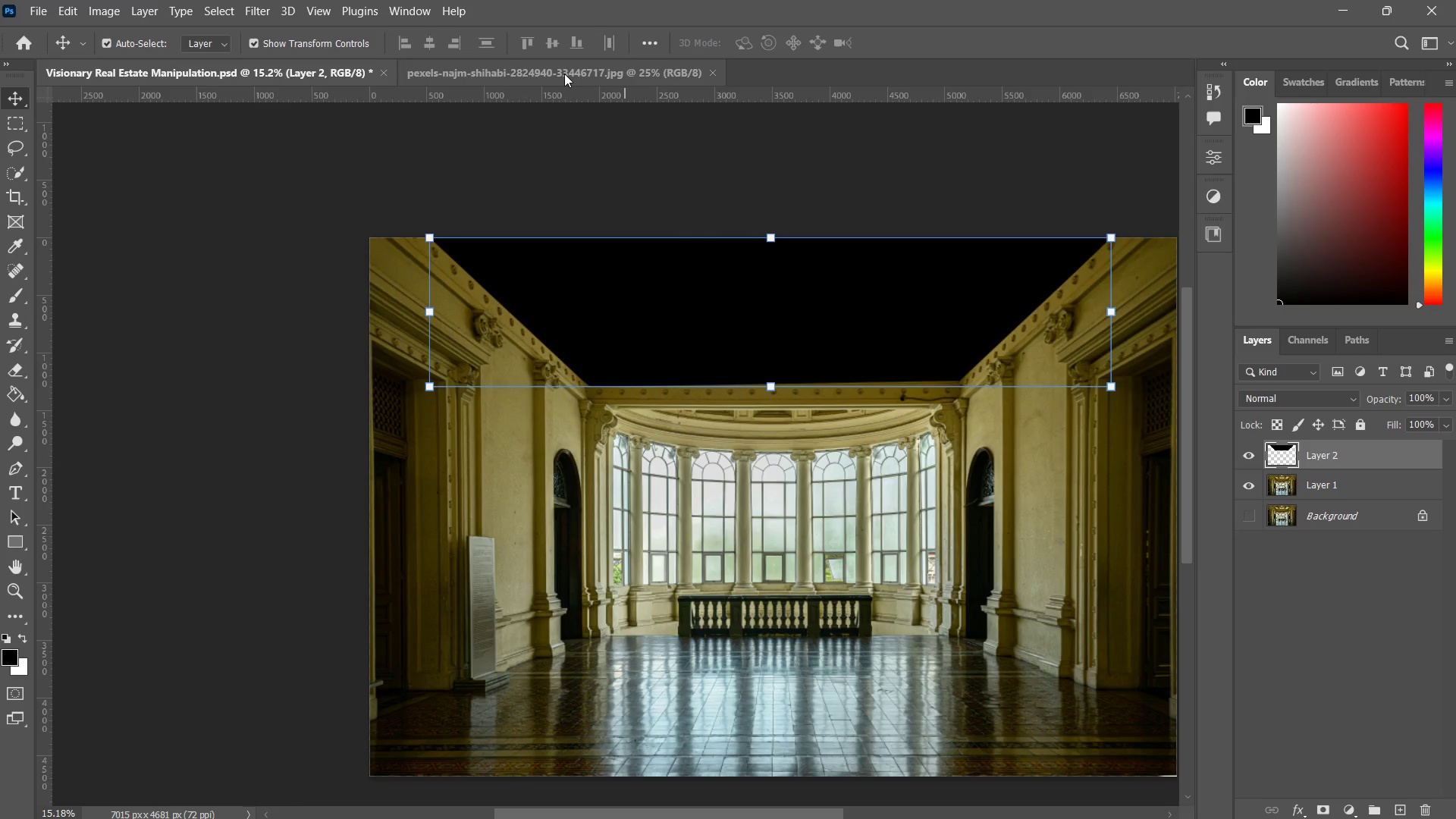 
left_click([563, 76])
 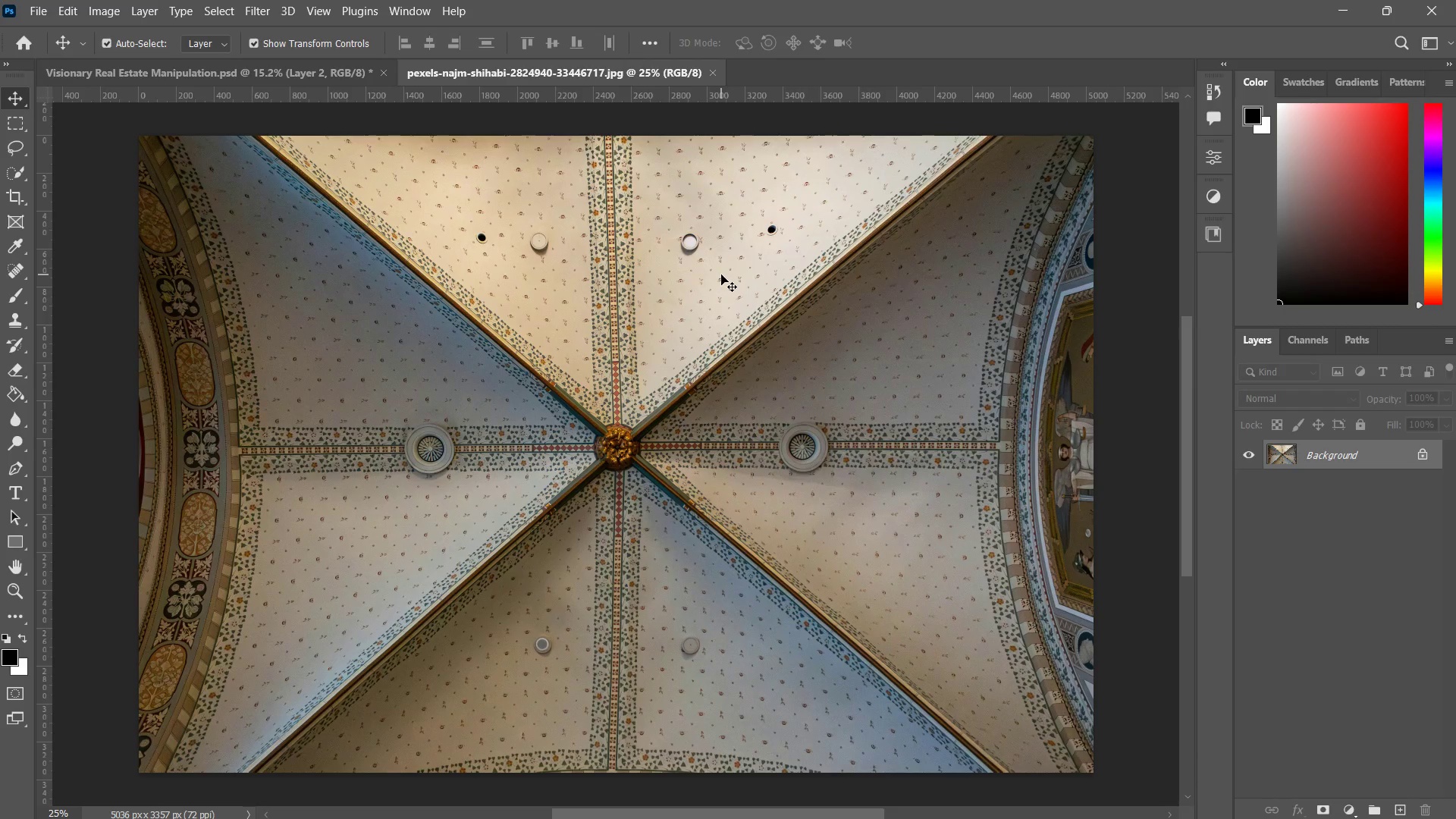 
key(V)
 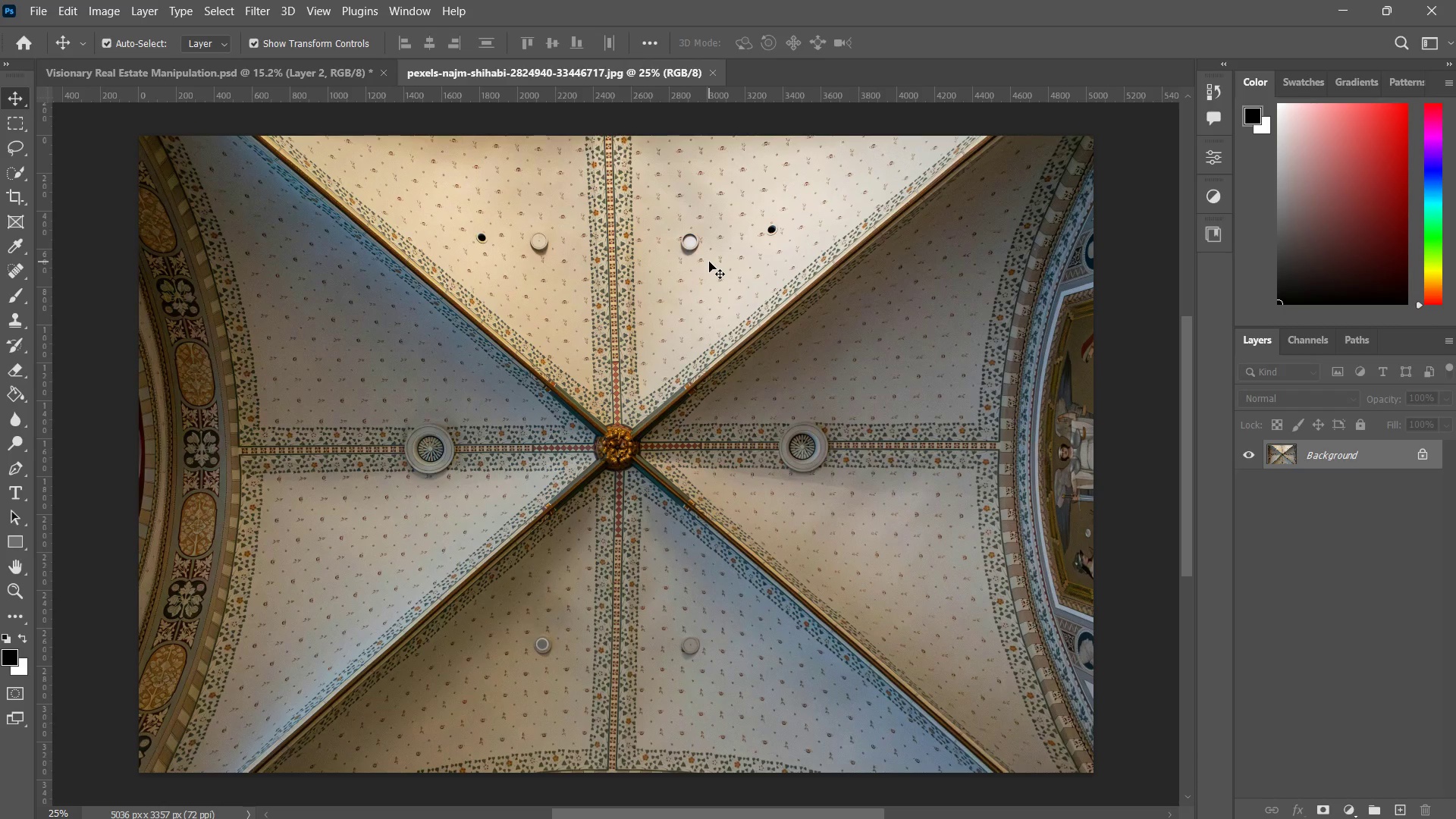 
left_click_drag(start_coordinate=[708, 297], to_coordinate=[633, 315])
 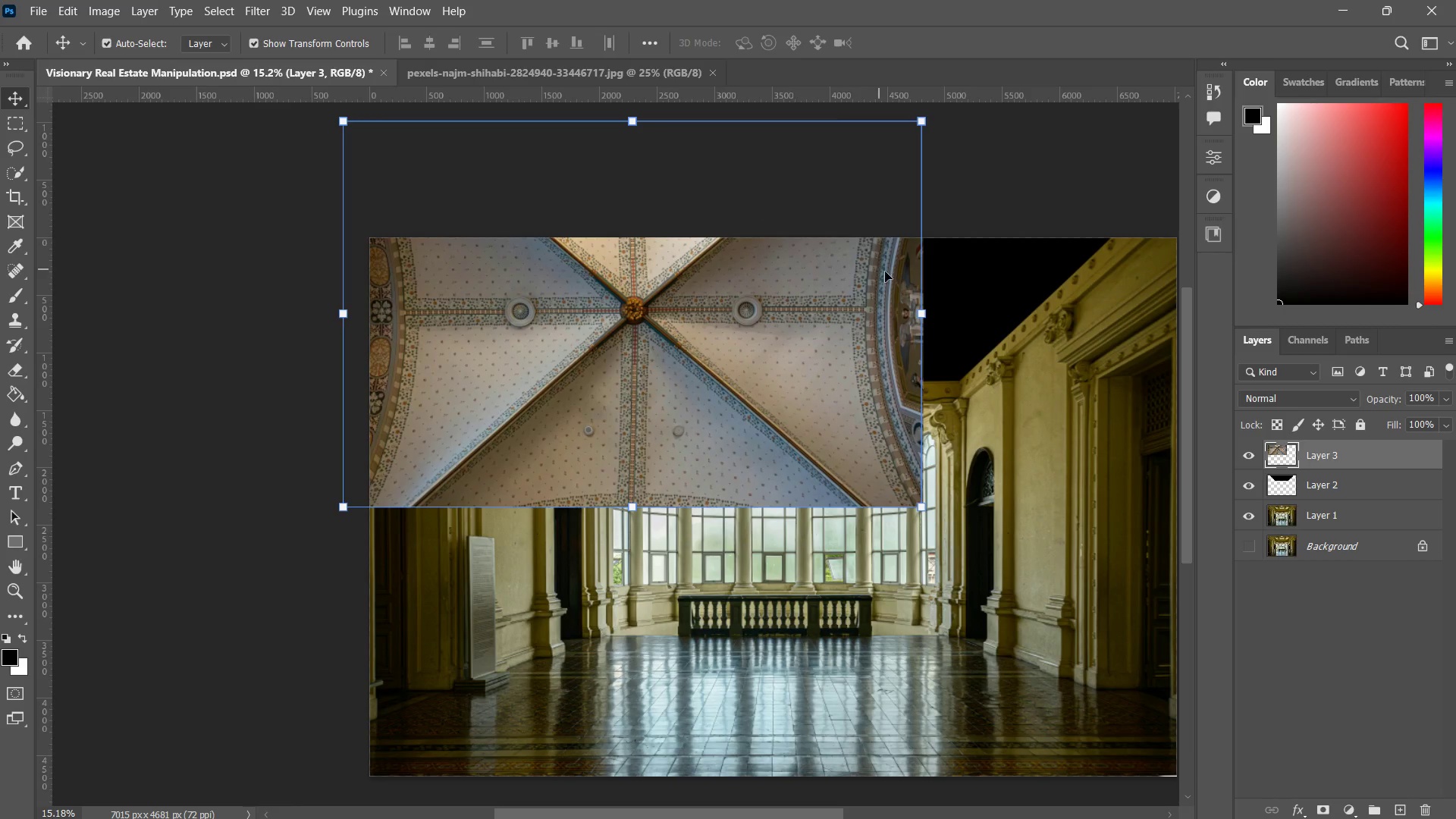 
right_click([856, 291])
 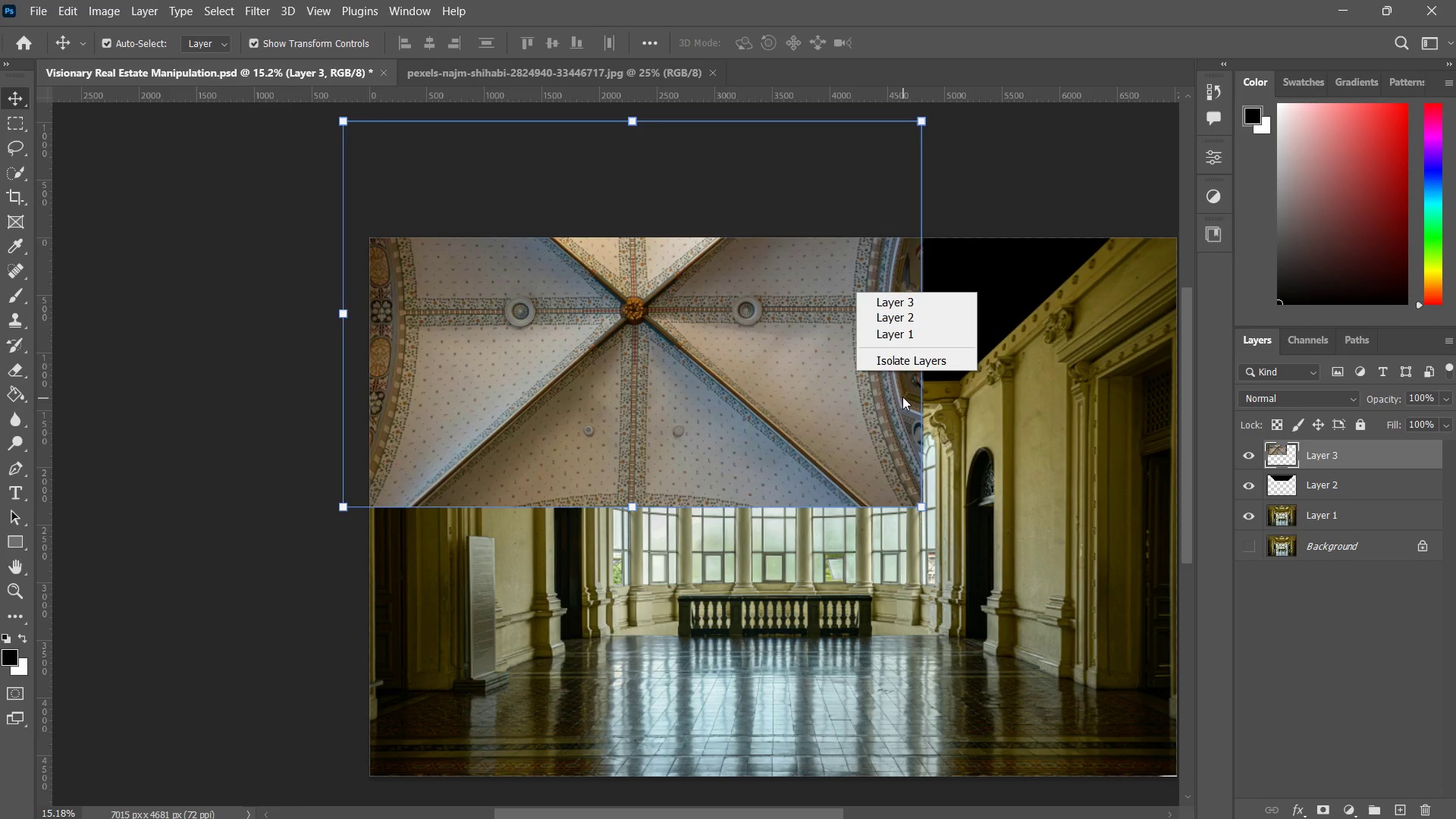 
key(Control+T)
 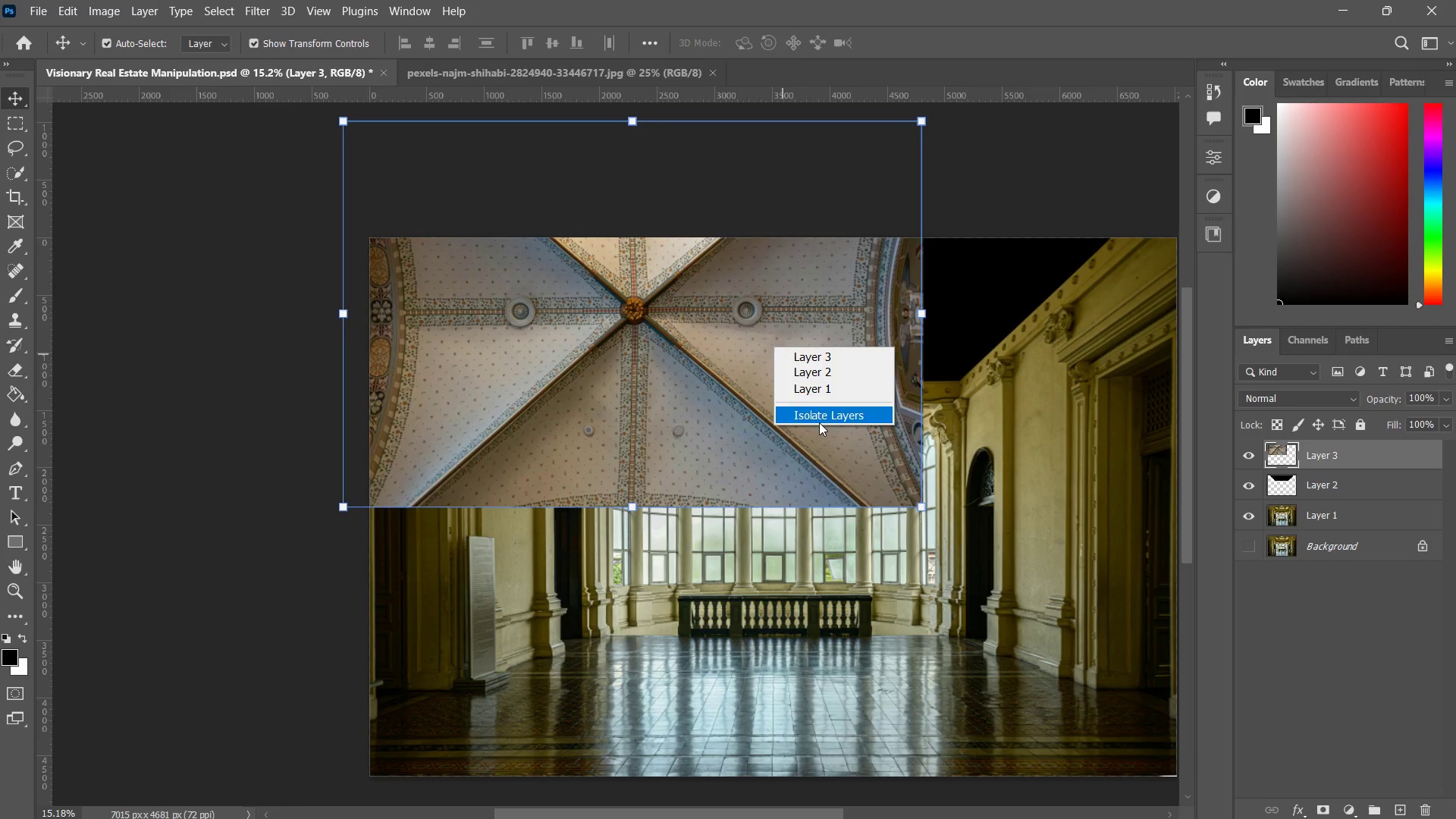 
right_click([736, 334])
 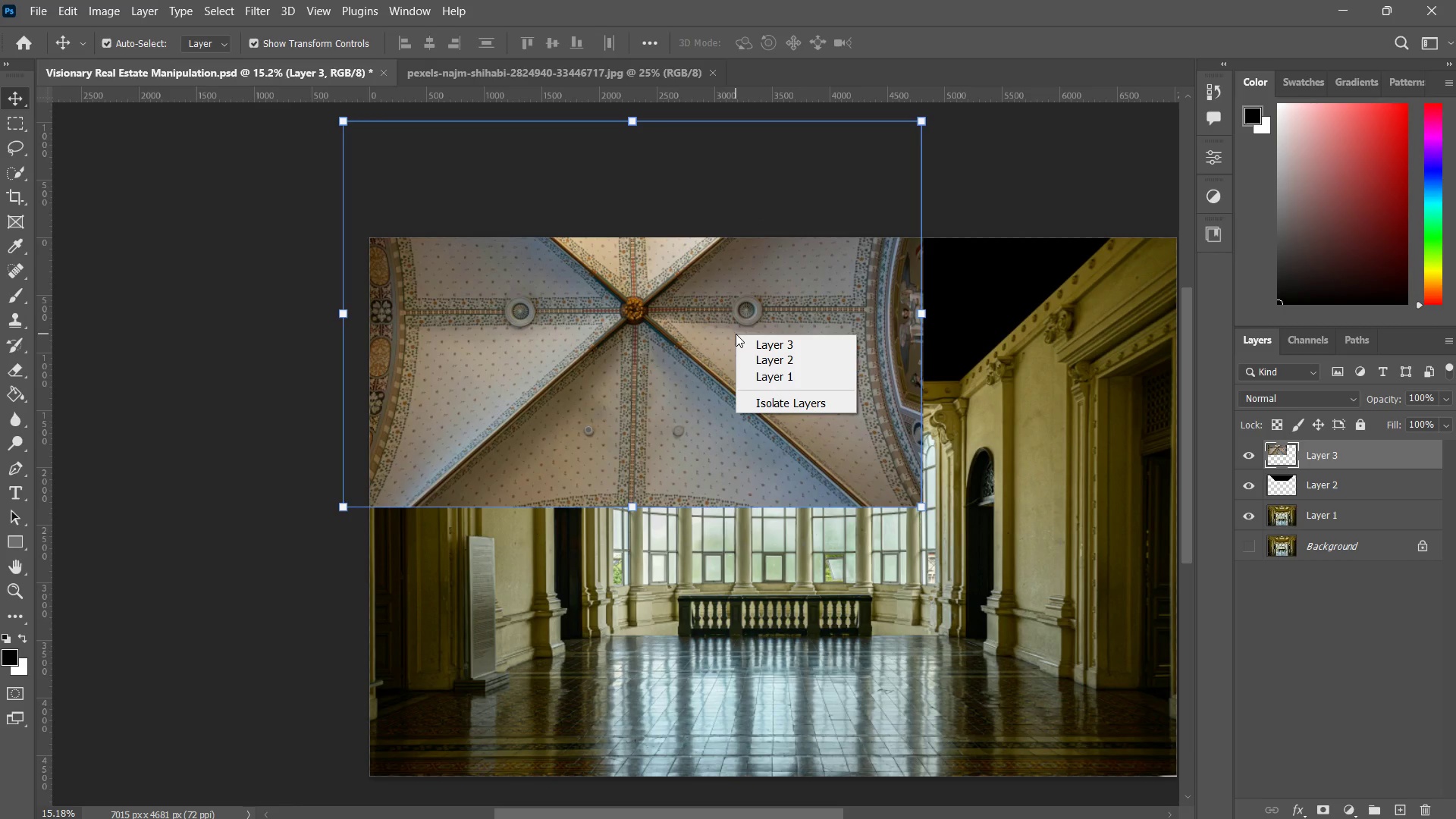 
key(Escape)
 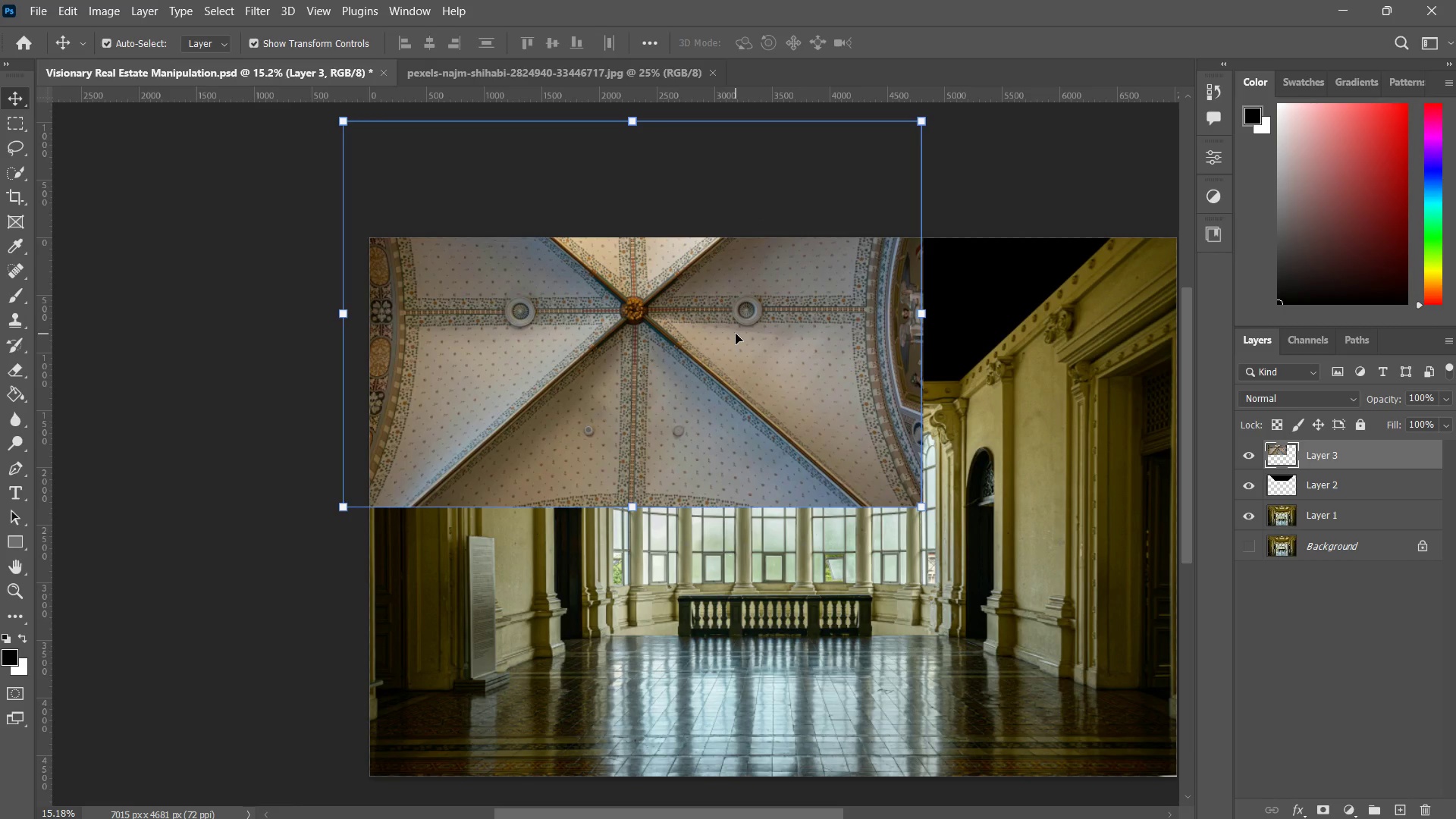 
key(Control+T)
 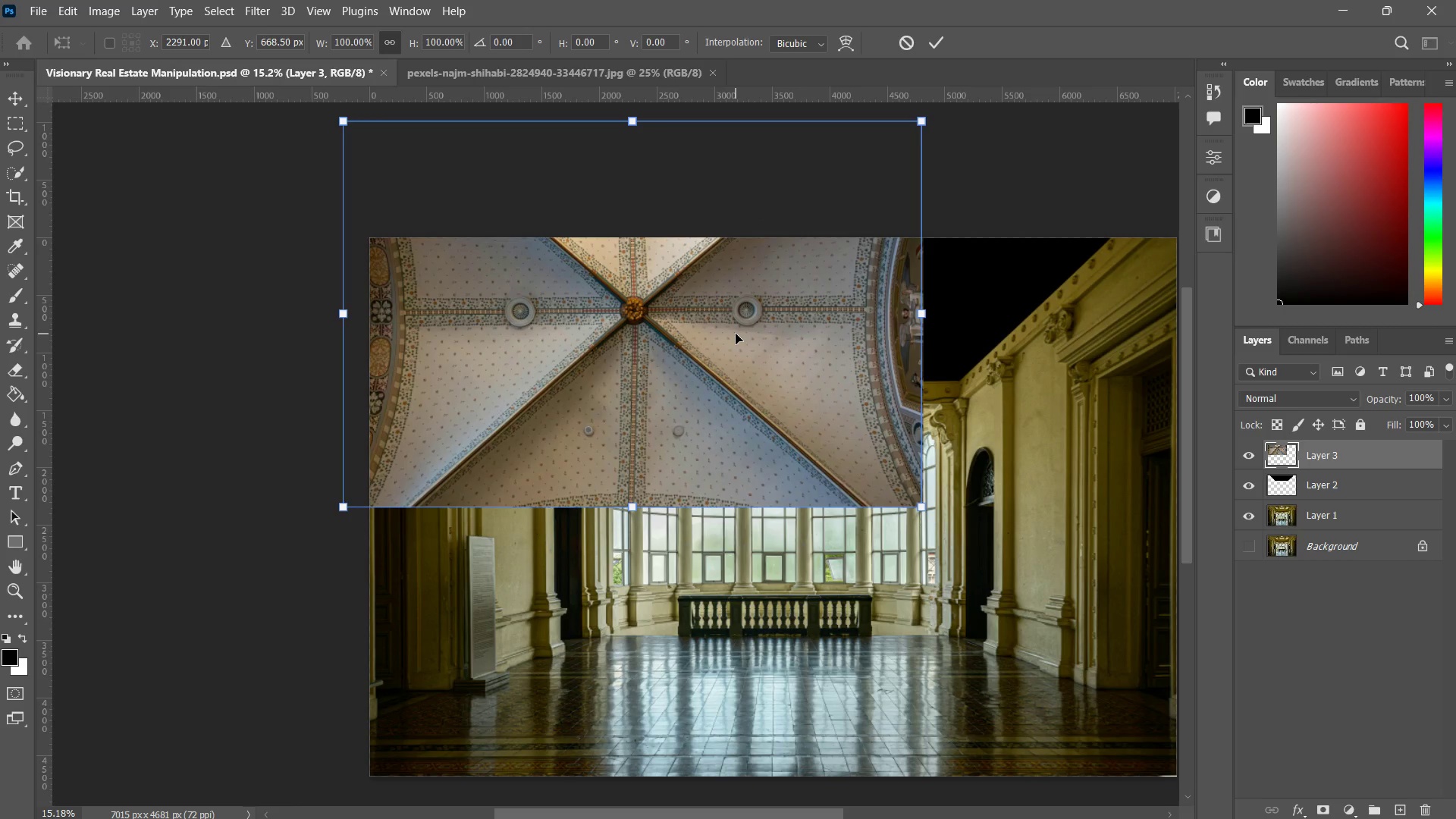 
right_click([736, 334])
 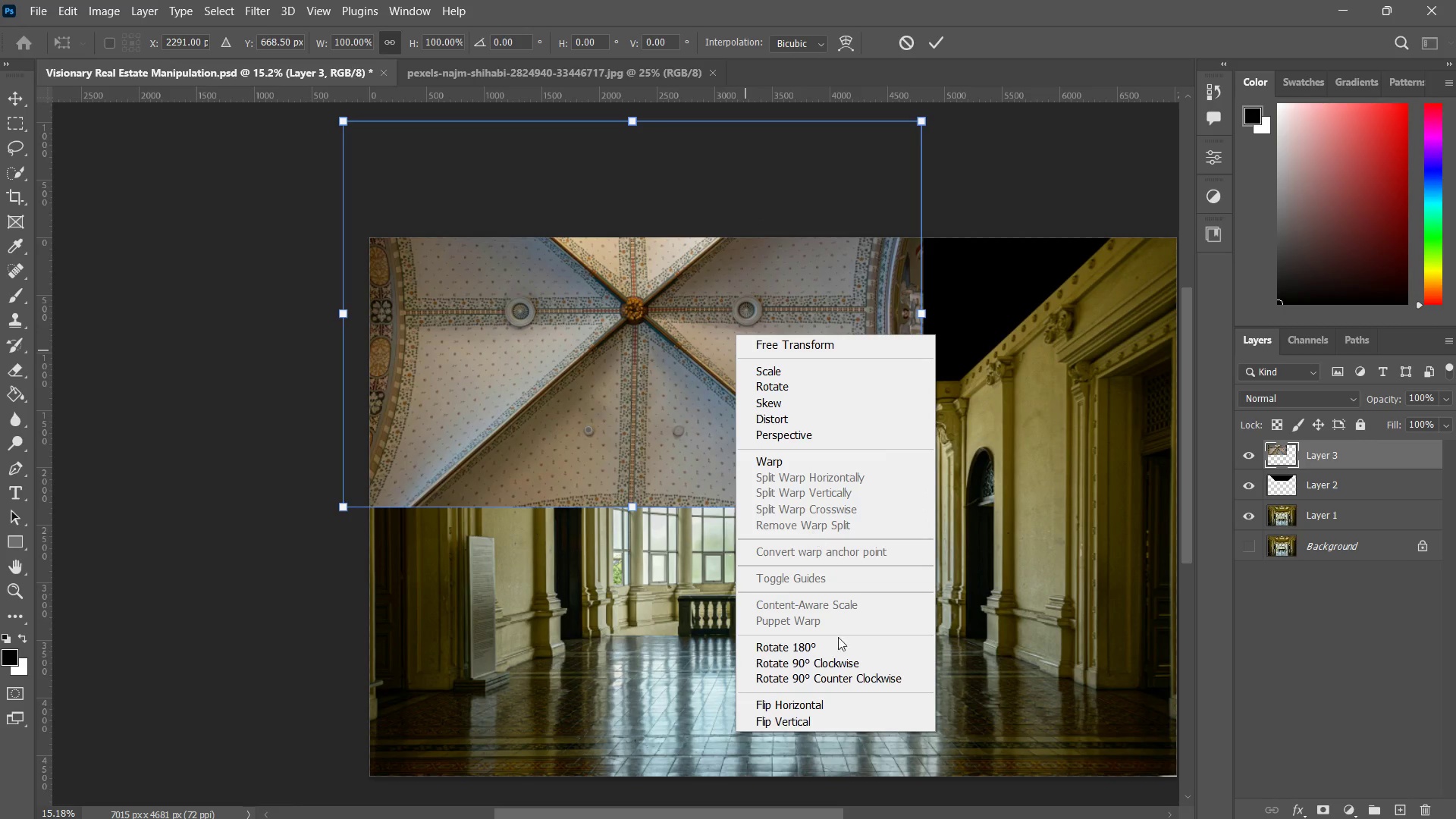 
left_click([843, 657])
 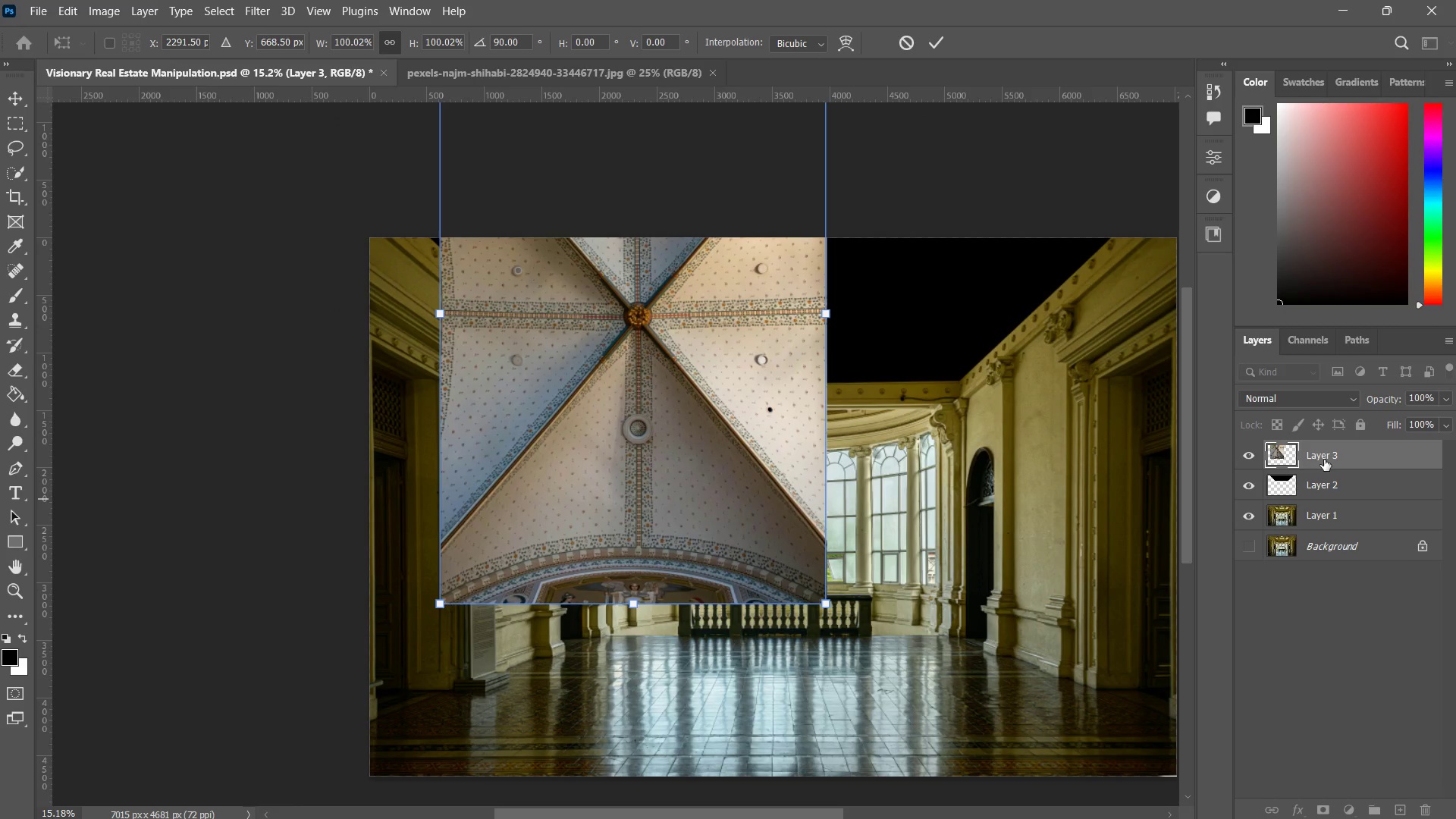 
right_click([1324, 458])
 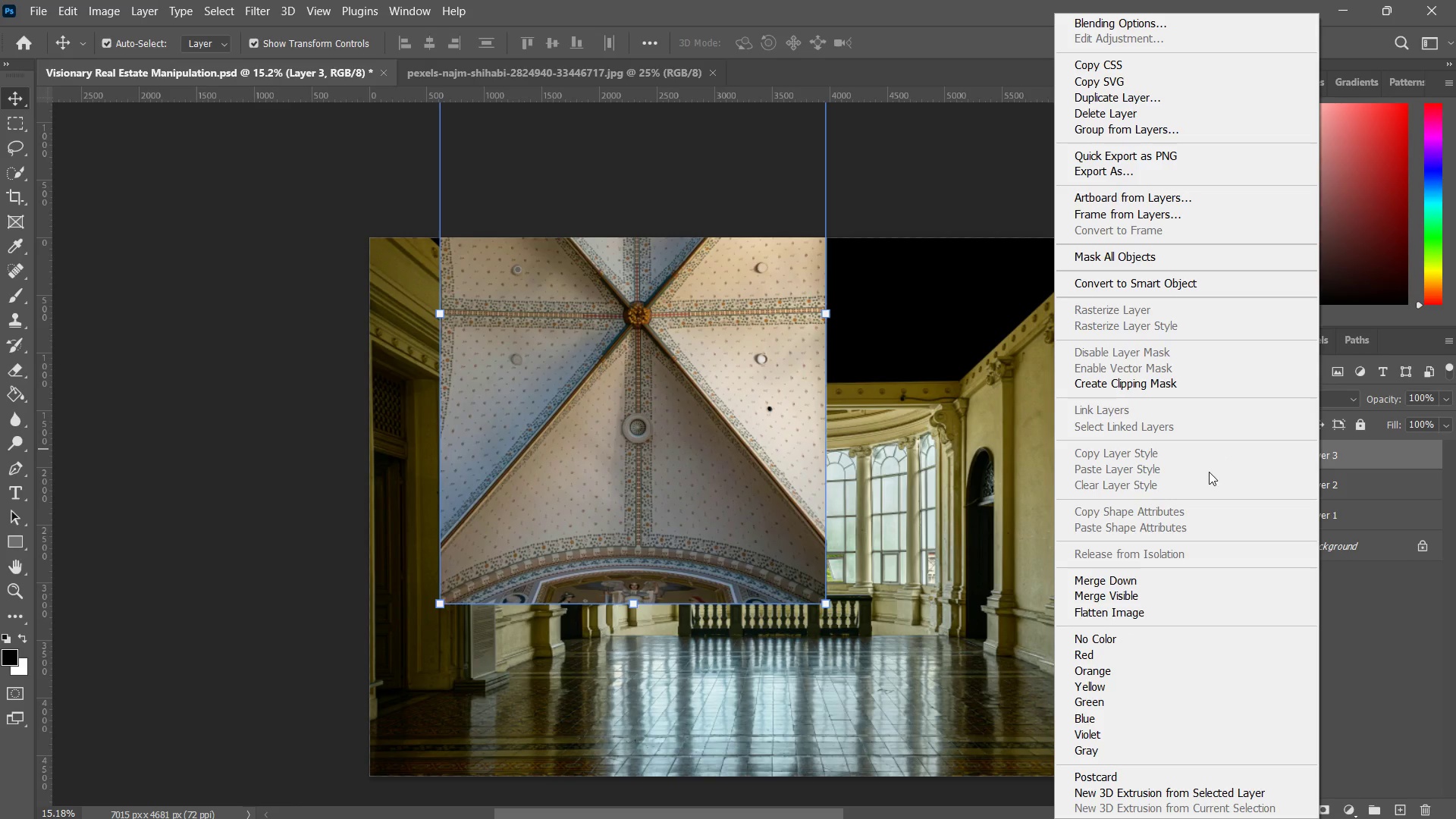 
left_click([1181, 387])
 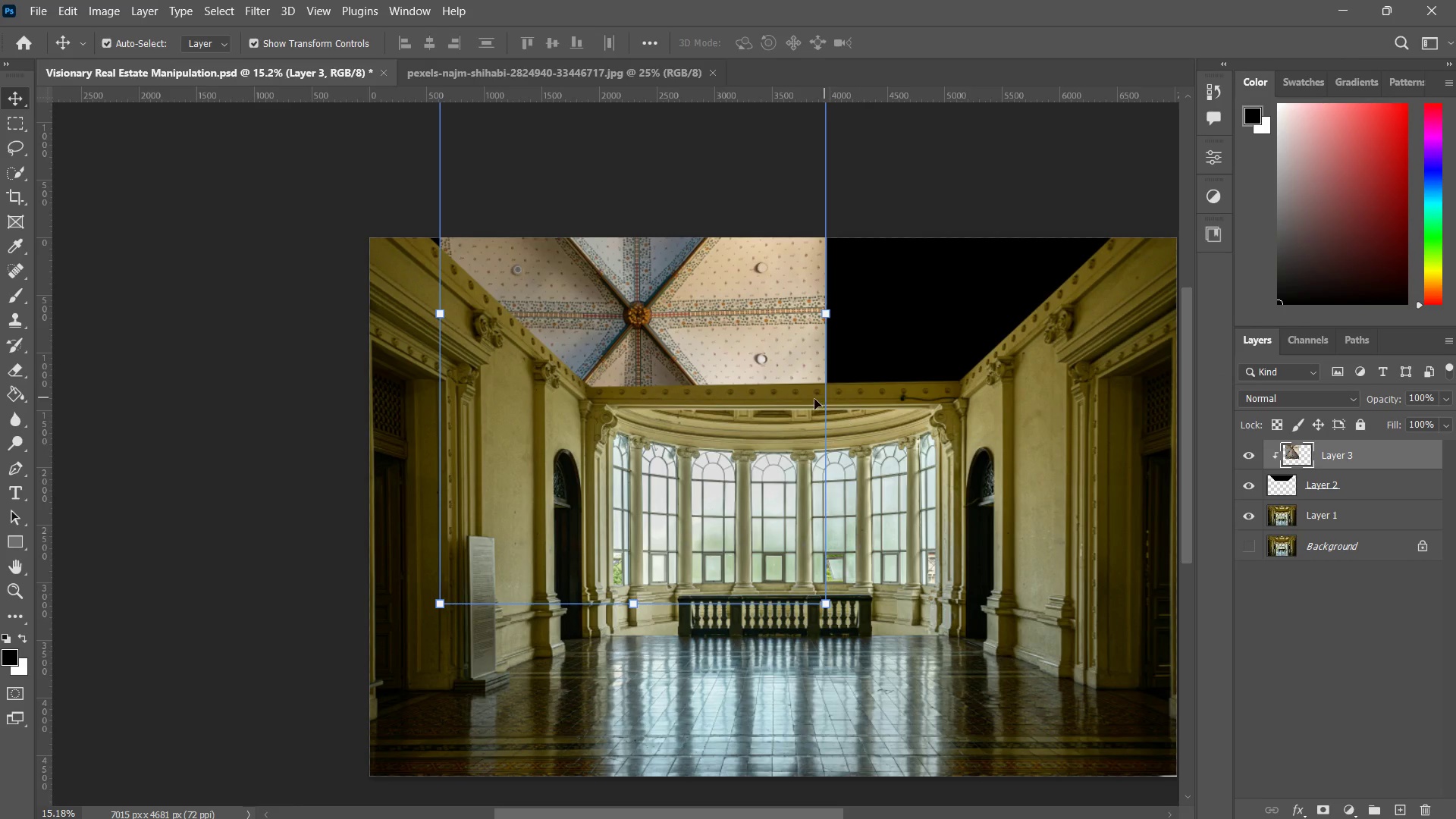 
left_click_drag(start_coordinate=[755, 359], to_coordinate=[888, 272])
 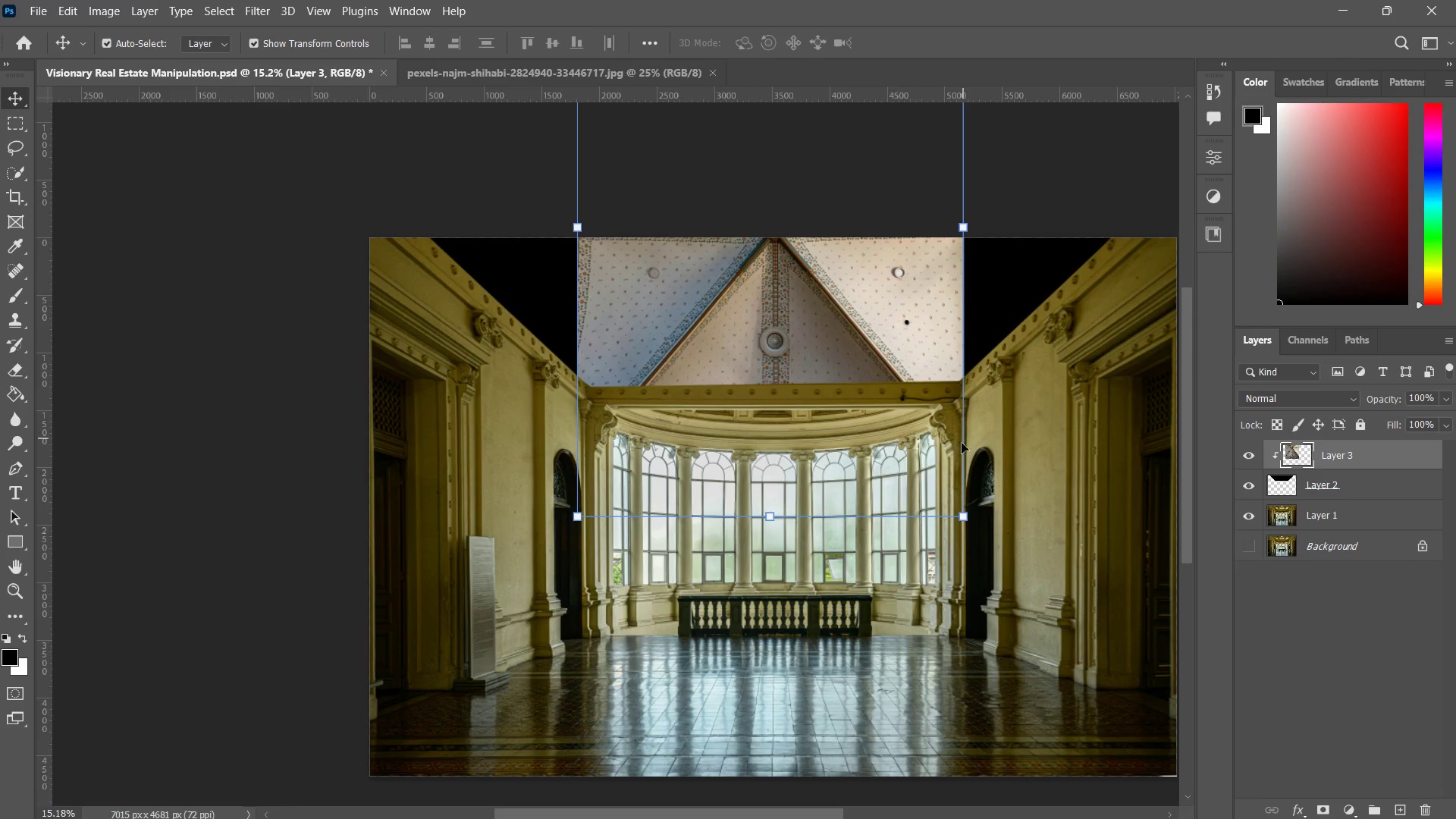 
hold_key(key=ControlLeft, duration=13.83)
left_click_drag(start_coordinate=[962, 517], to_coordinate=[959, 382])
 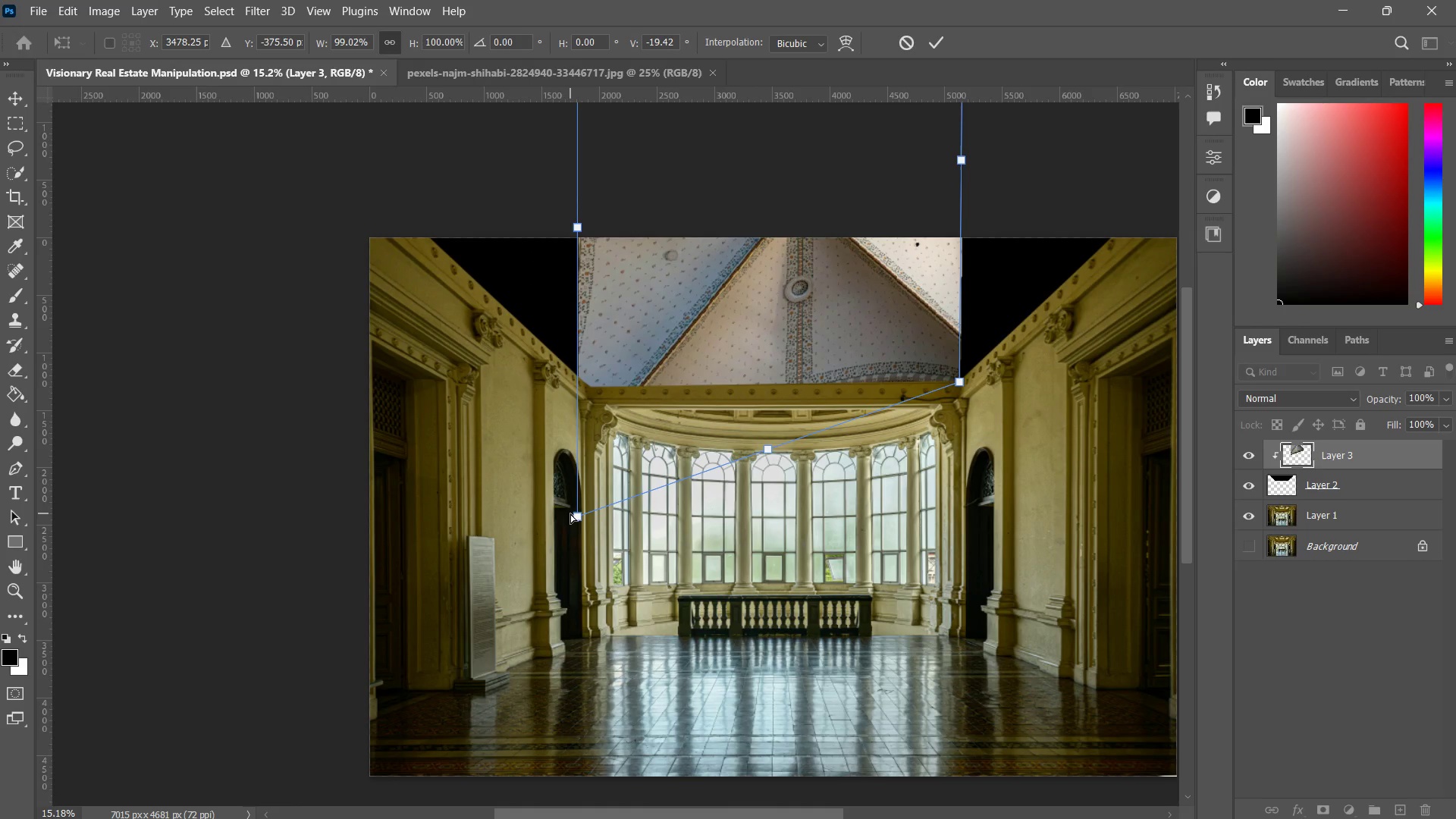 
left_click_drag(start_coordinate=[575, 514], to_coordinate=[580, 403])
 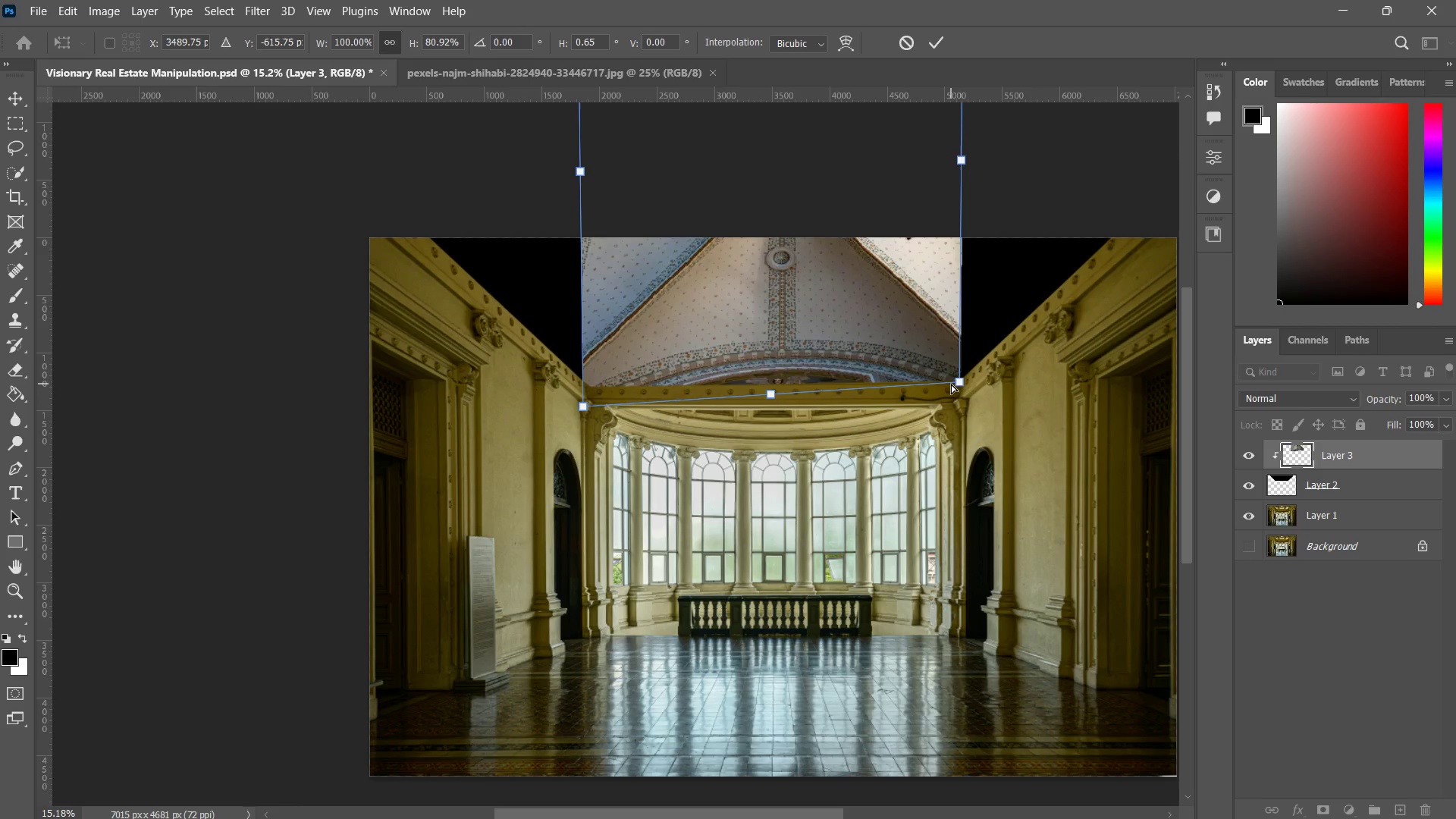 
left_click_drag(start_coordinate=[958, 382], to_coordinate=[962, 414])
 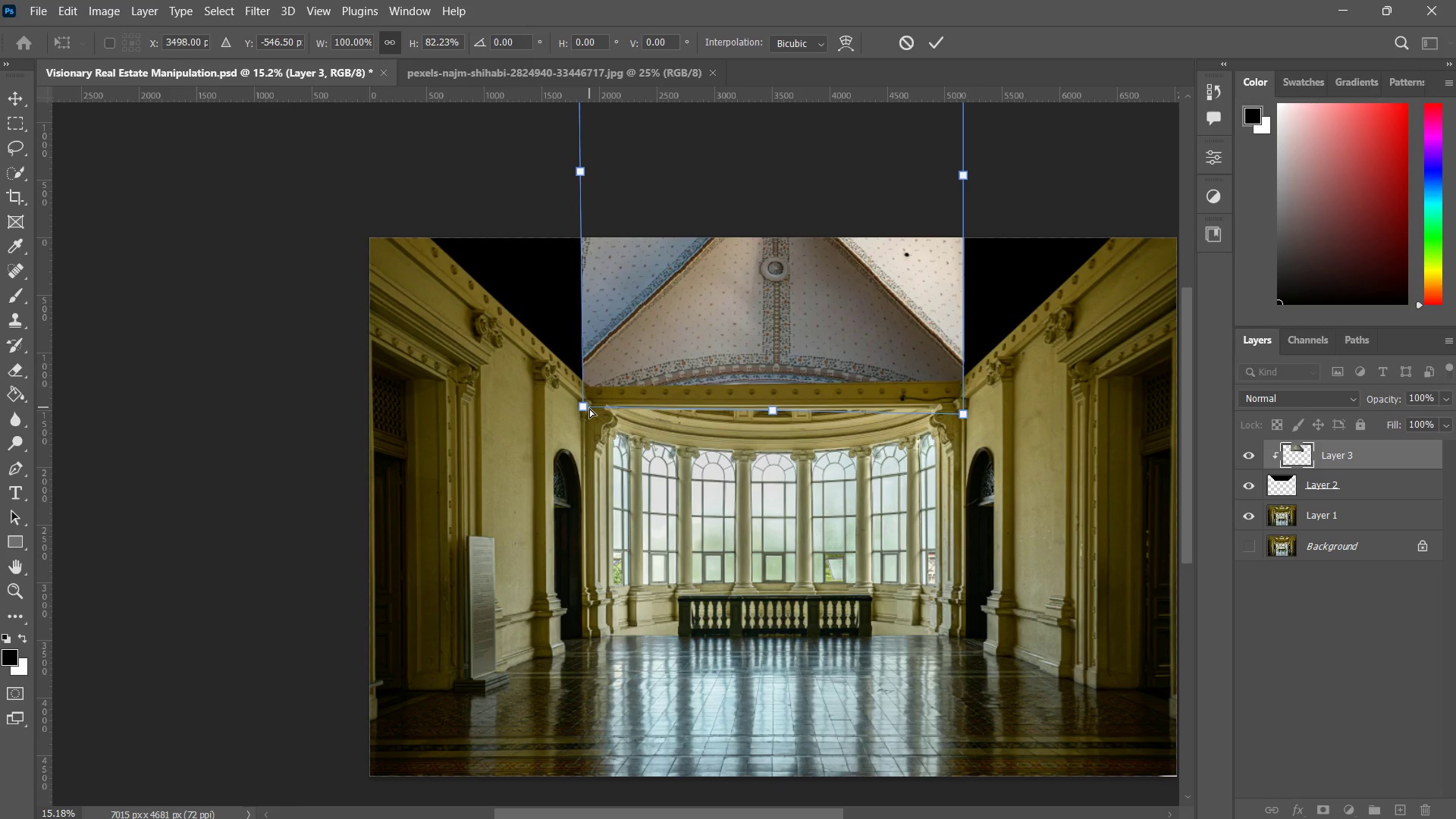 
left_click_drag(start_coordinate=[585, 409], to_coordinate=[583, 426])
 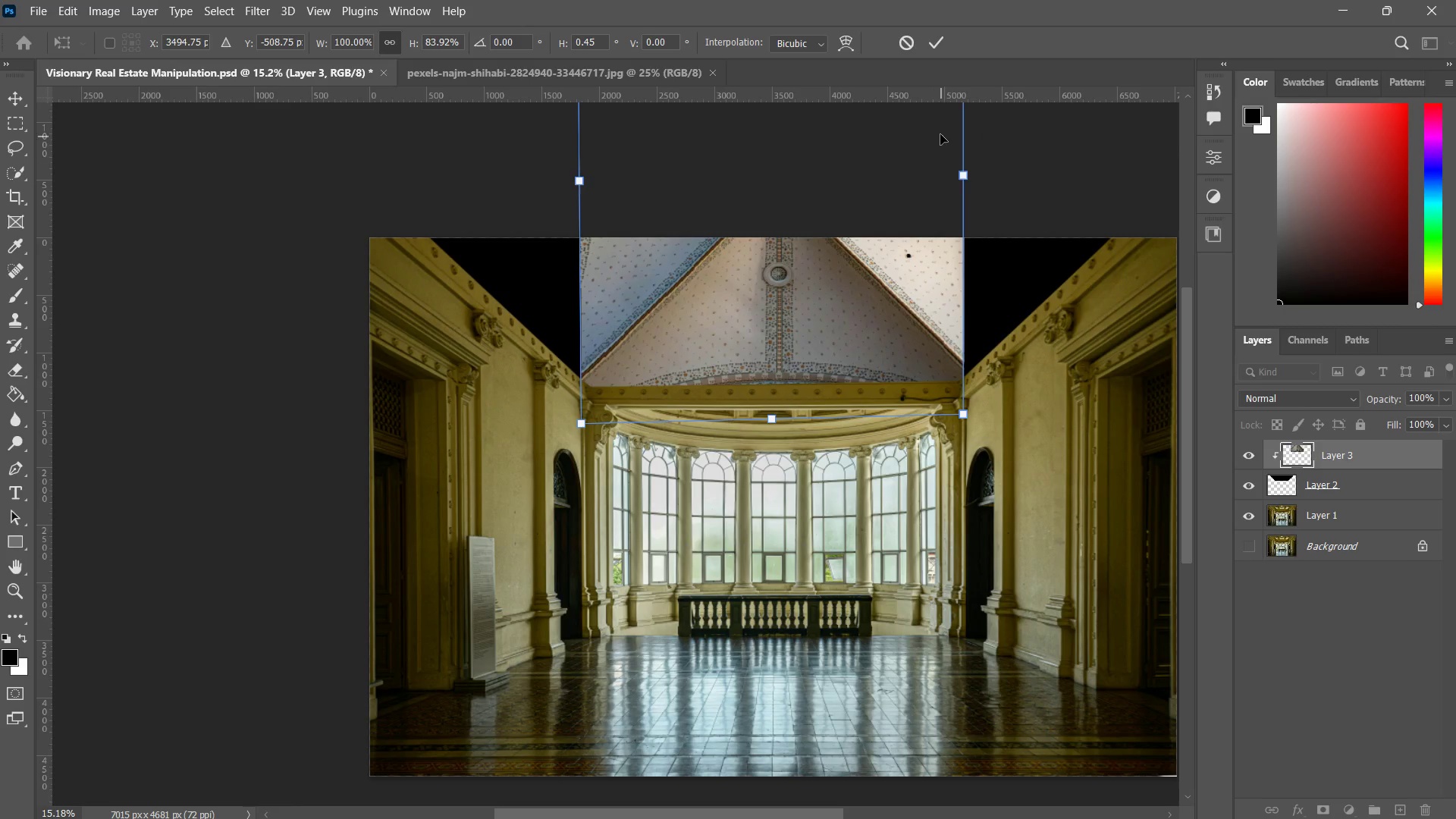 
hold_key(key=Space, duration=1.14)
 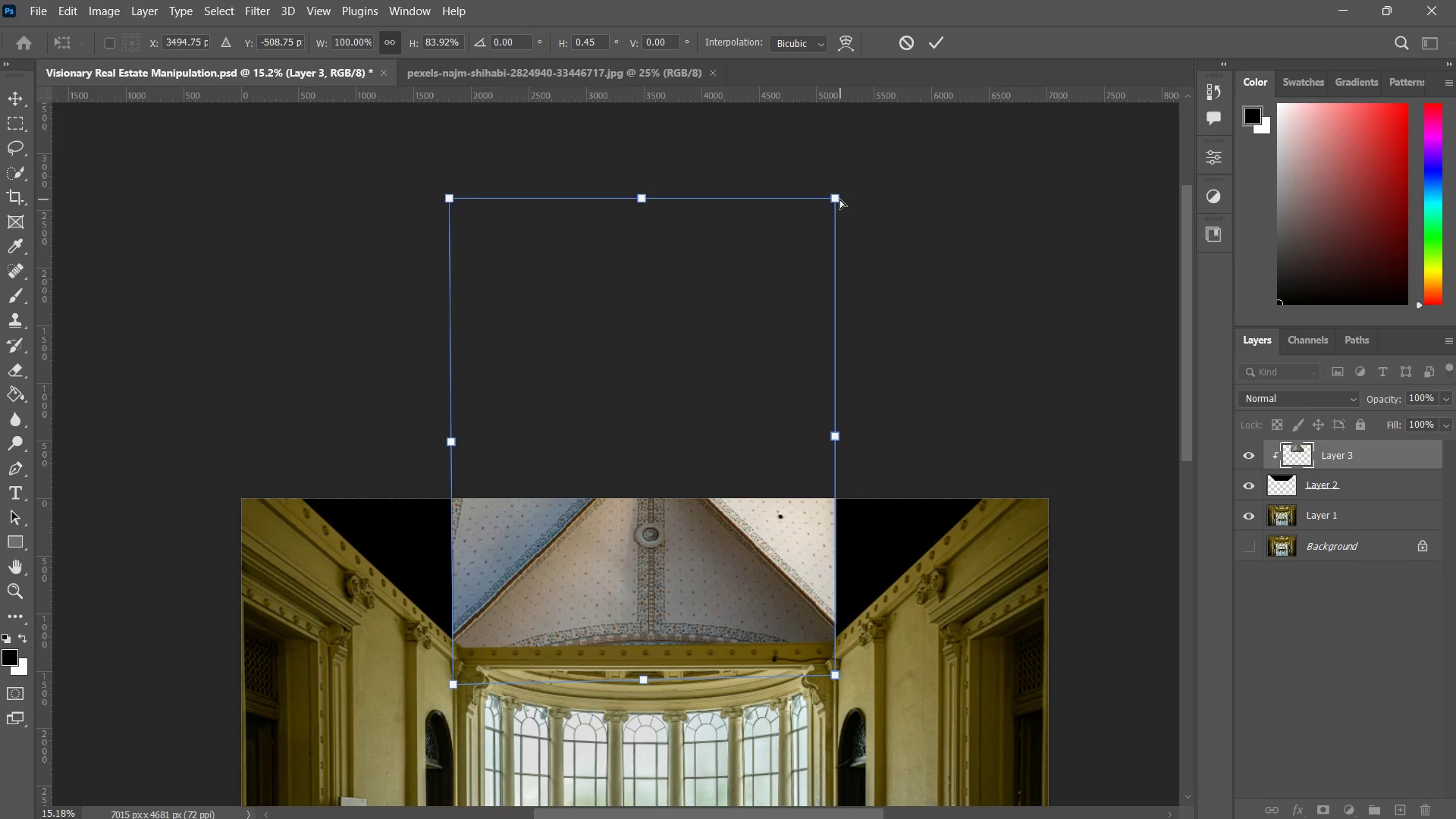 
left_click_drag(start_coordinate=[846, 218], to_coordinate=[718, 479])
 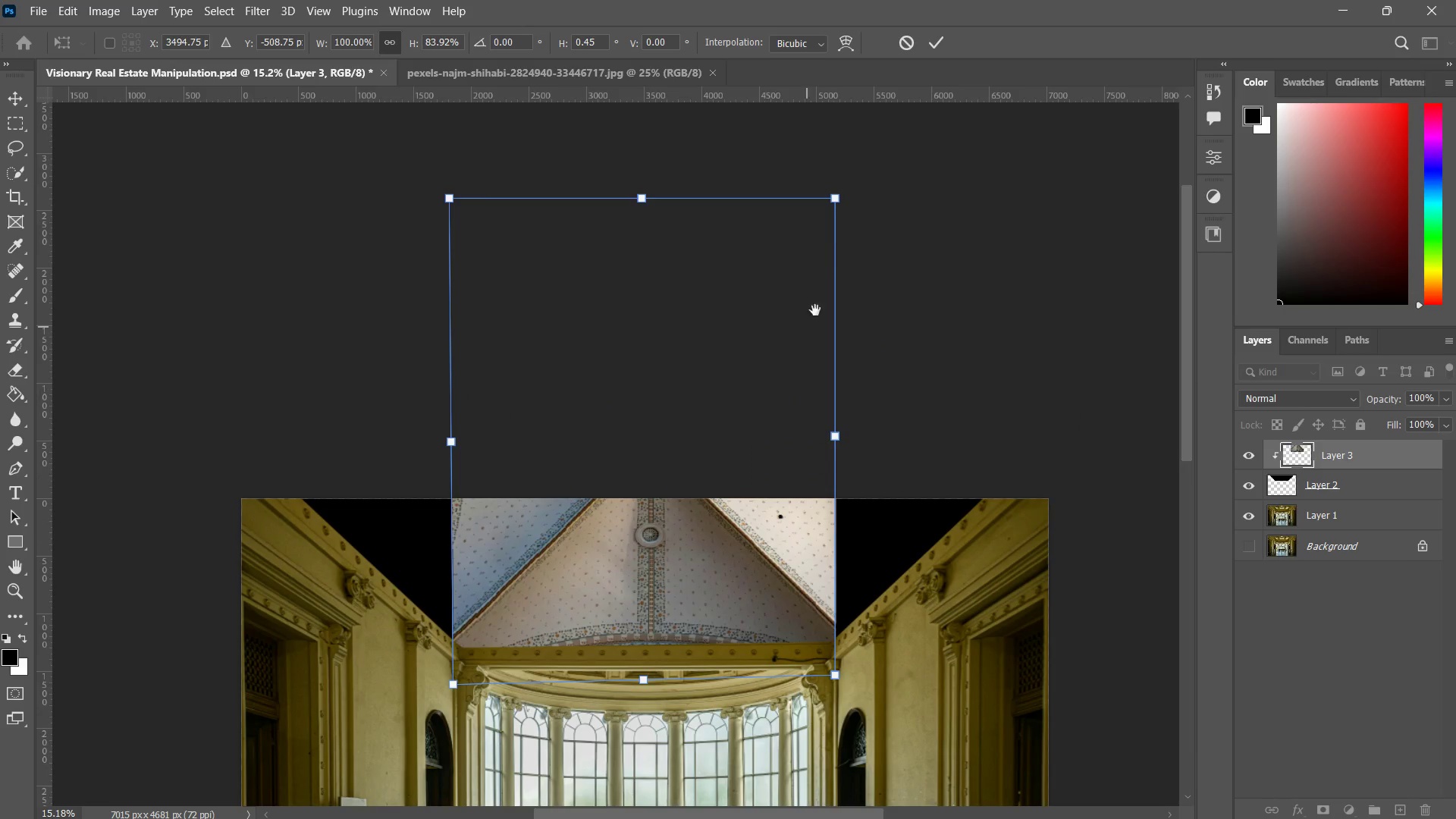 
hold_key(key=ControlLeft, duration=15.67)
left_click_drag(start_coordinate=[837, 197], to_coordinate=[1003, 475])
 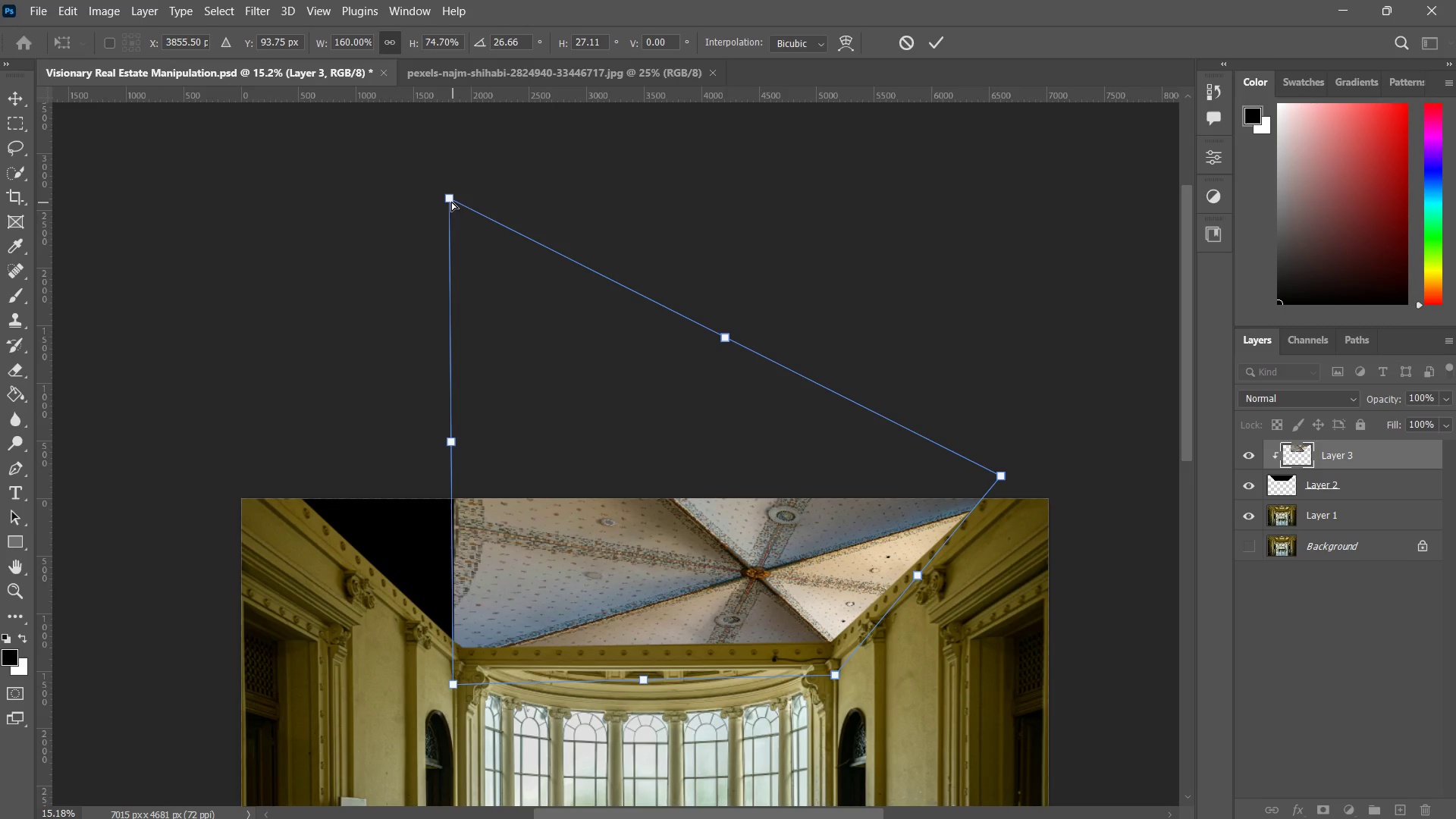 
left_click_drag(start_coordinate=[449, 199], to_coordinate=[220, 460])
 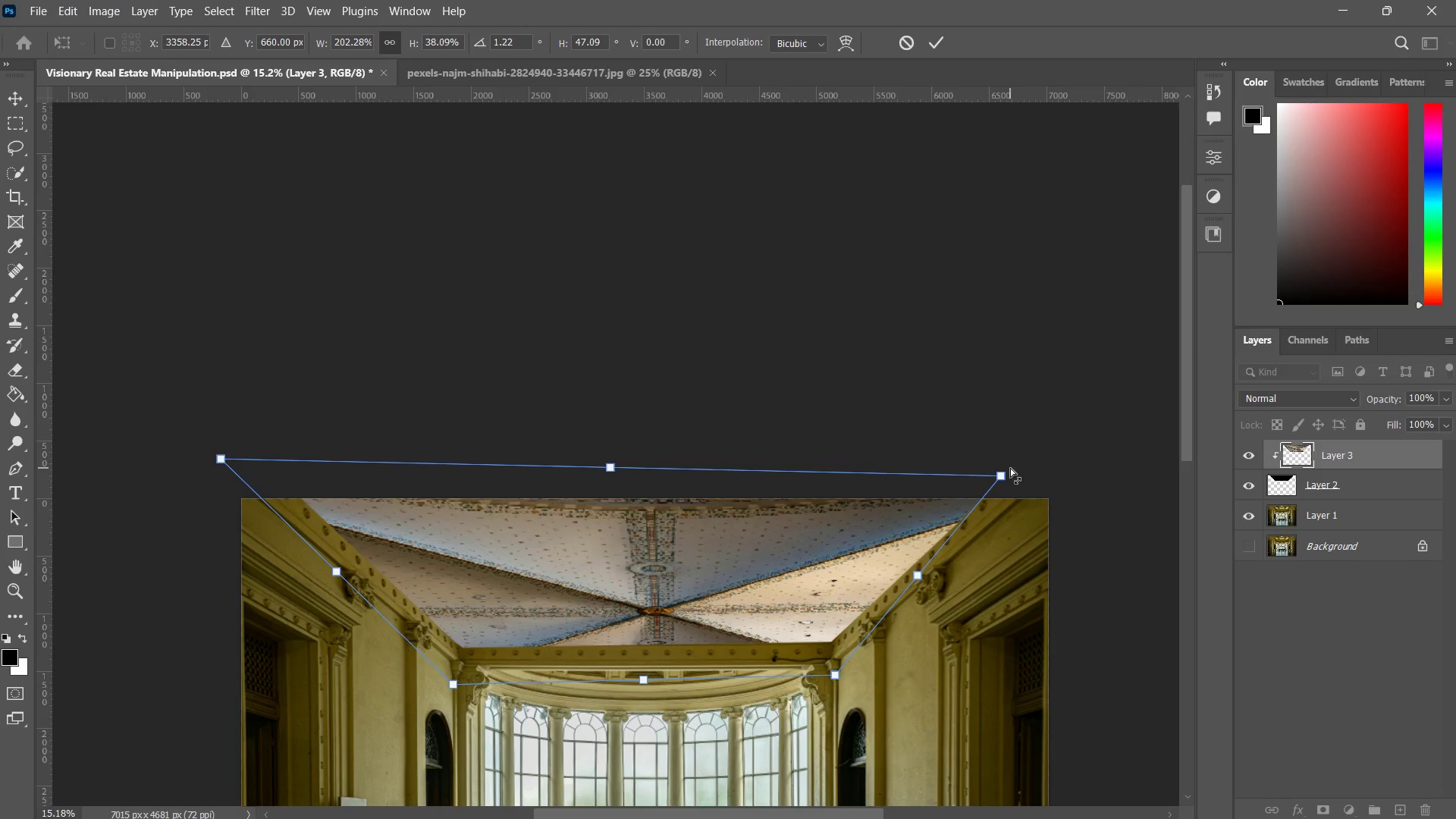 
left_click_drag(start_coordinate=[1003, 477], to_coordinate=[1025, 450])
 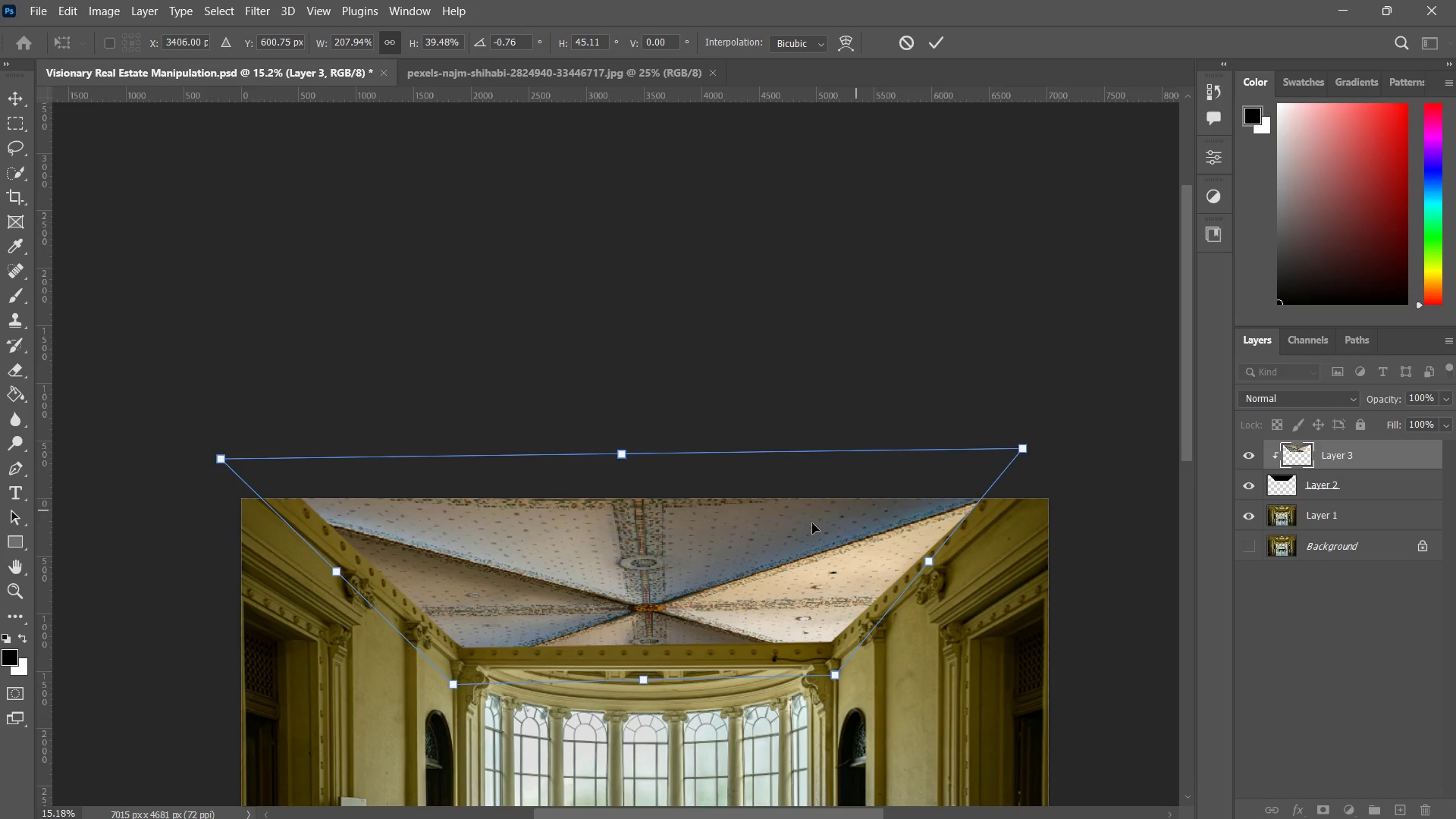 
hold_key(key=Space, duration=1.52)
 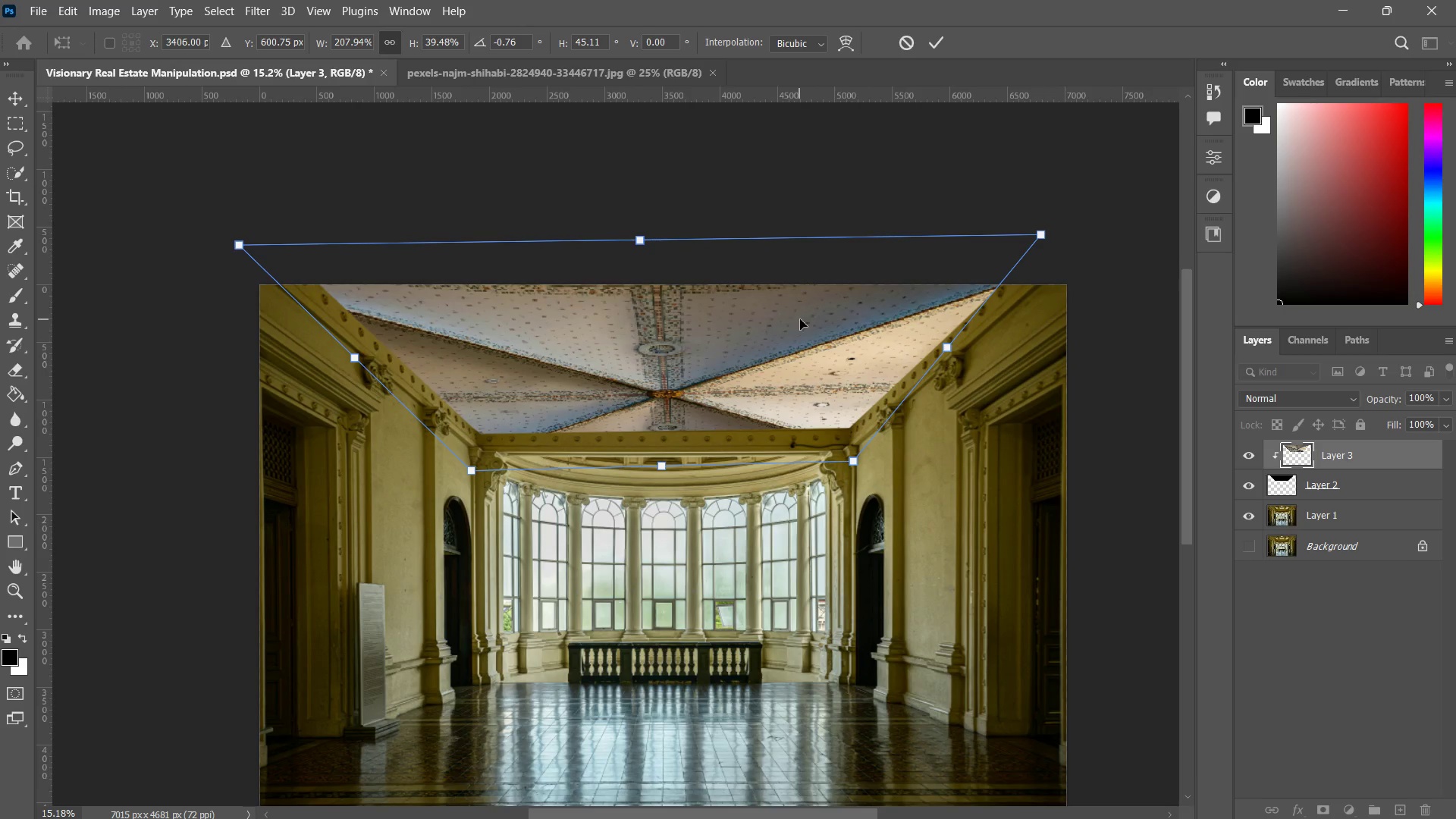 
left_click_drag(start_coordinate=[783, 531], to_coordinate=[801, 317])
 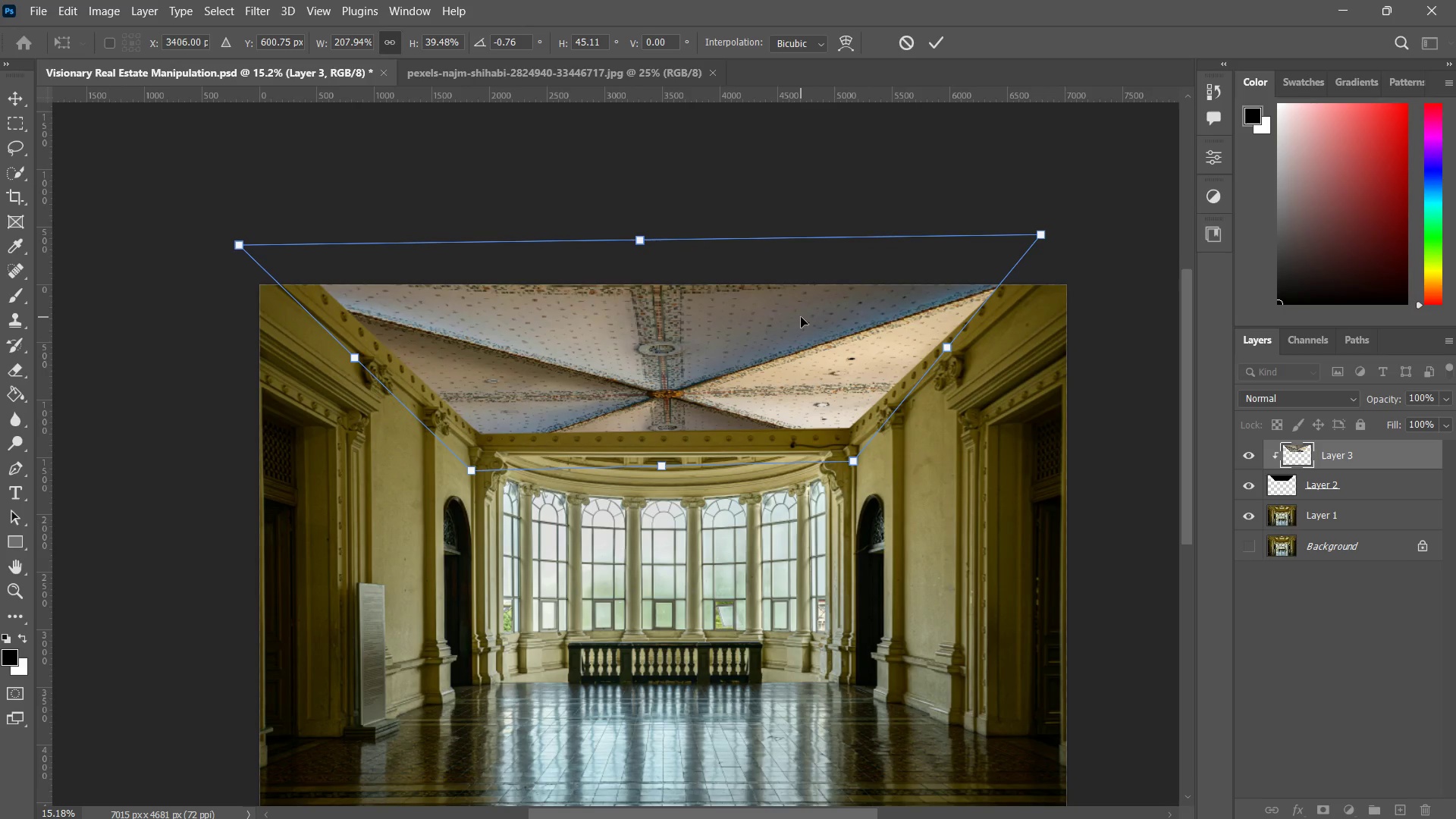 
key(Space)
 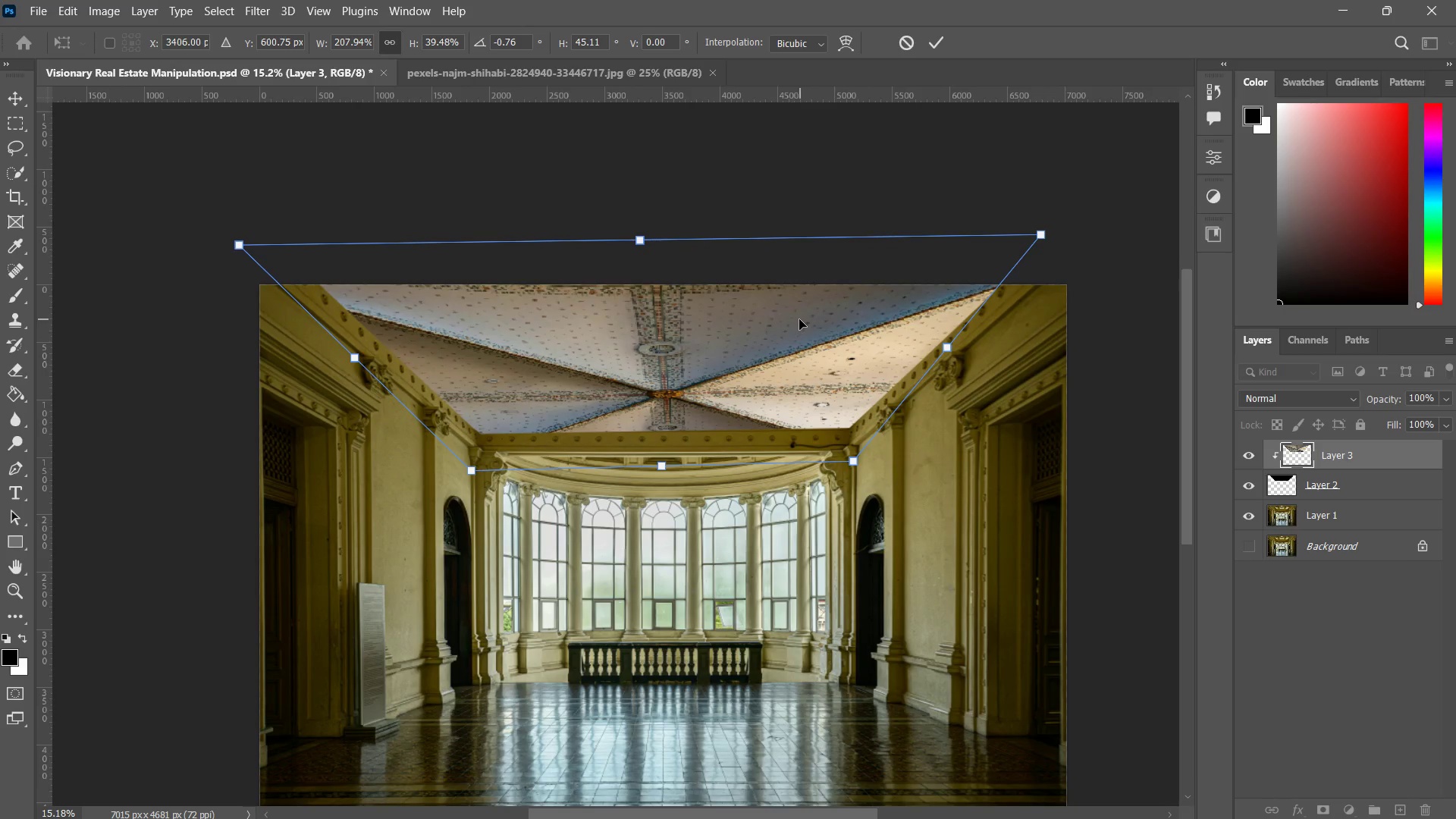 
key(Space)
 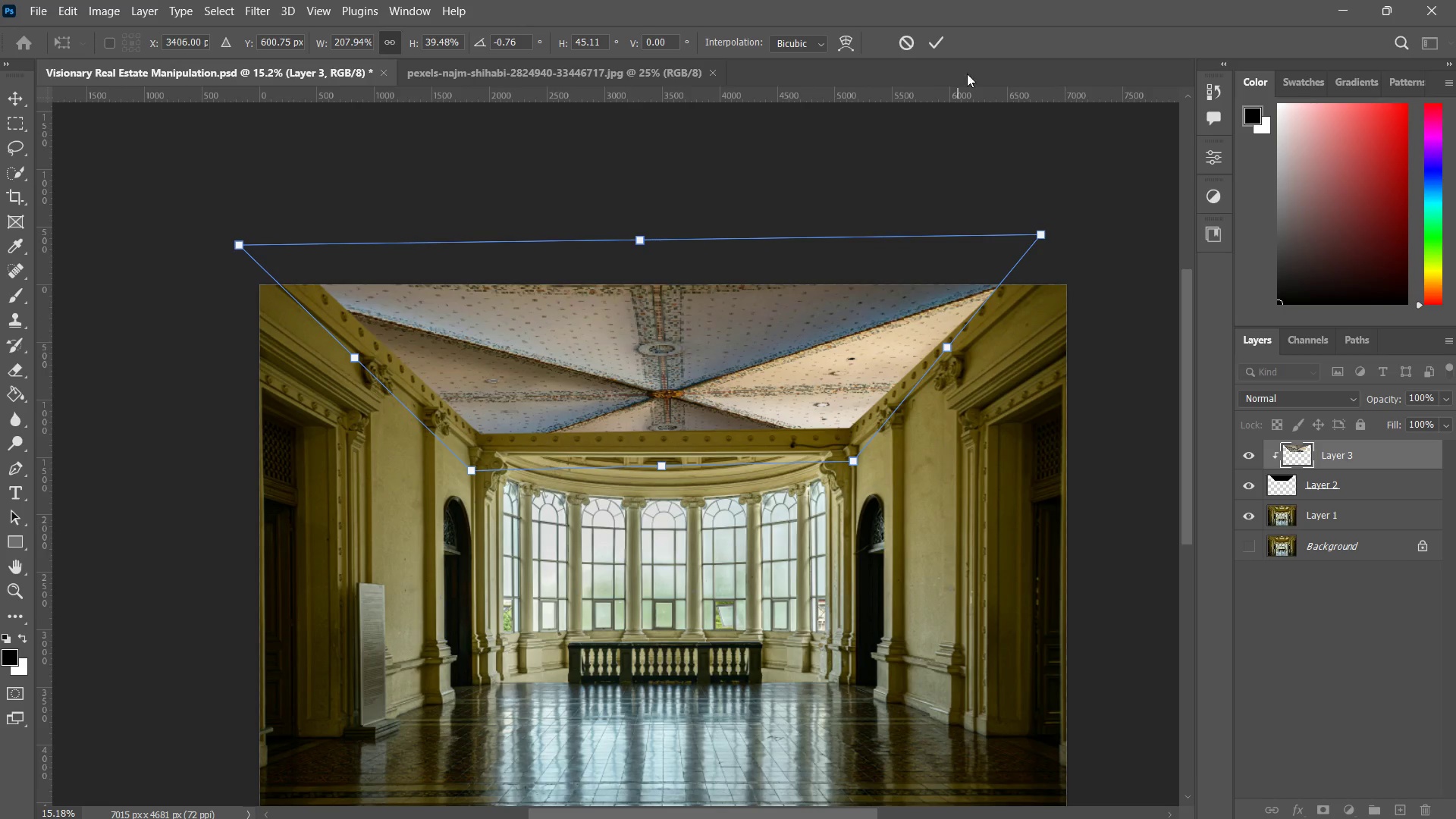 
left_click([934, 42])
 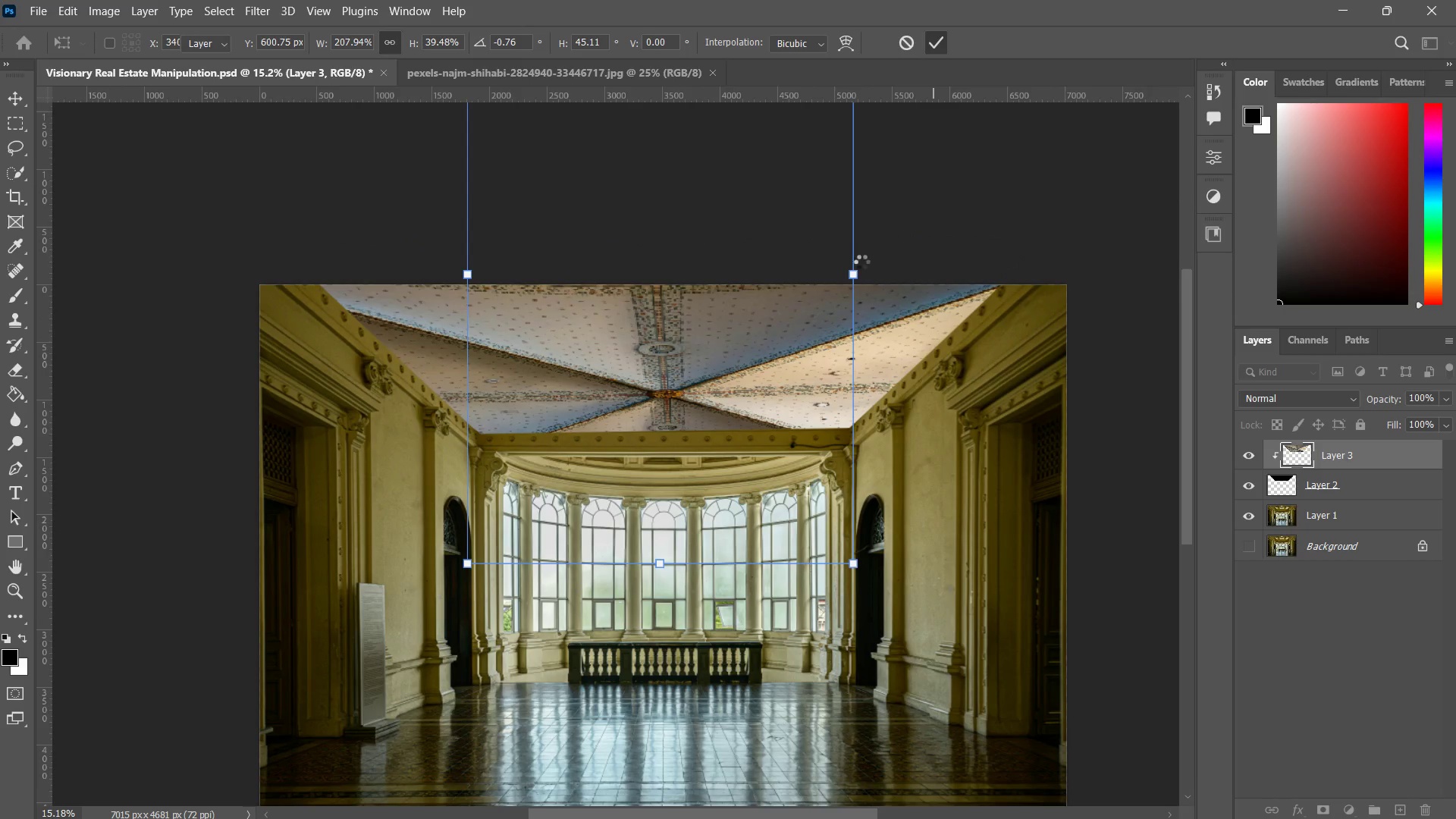 
type(zzzzz)
 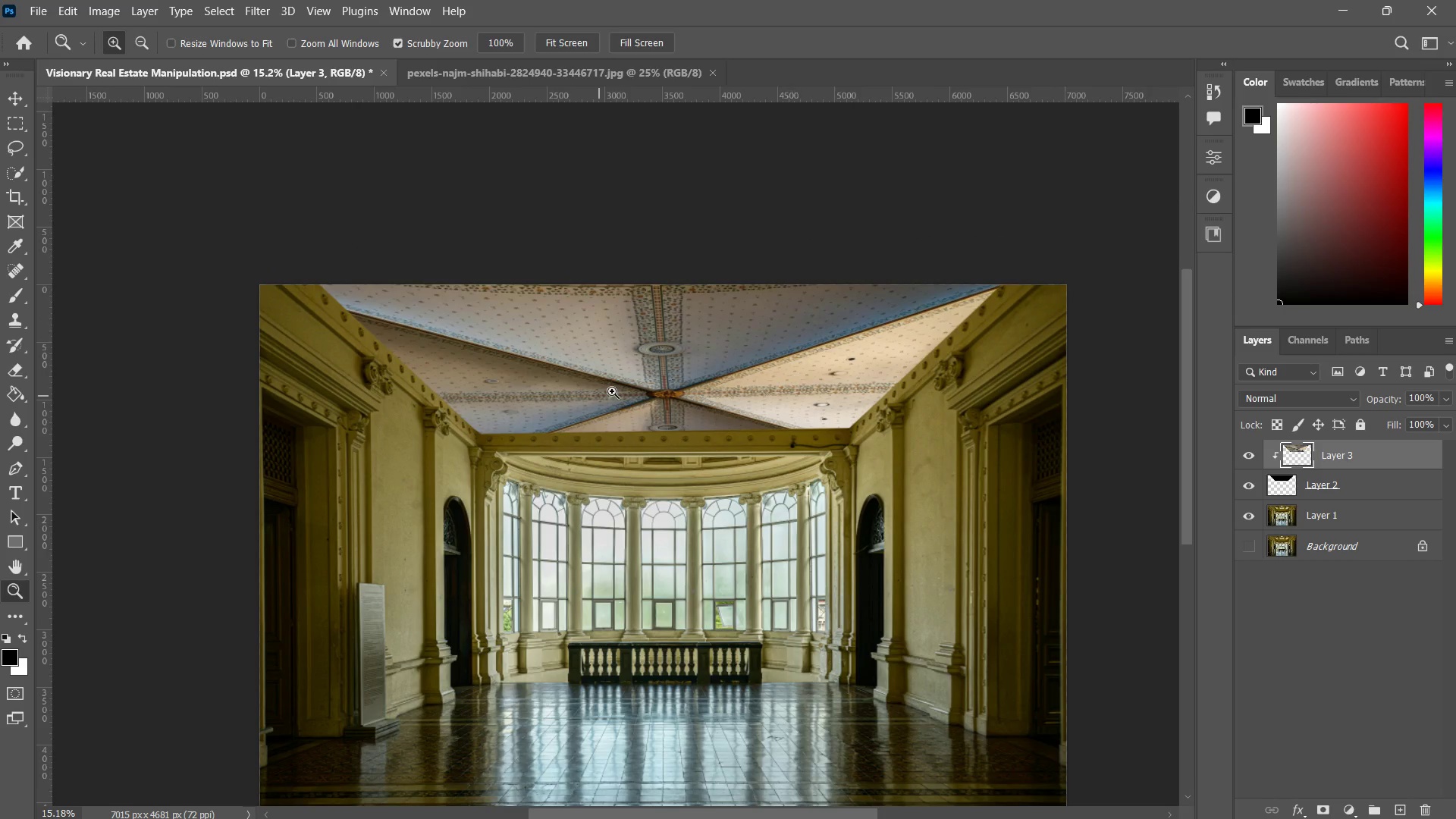 
left_click_drag(start_coordinate=[604, 394], to_coordinate=[639, 359])
 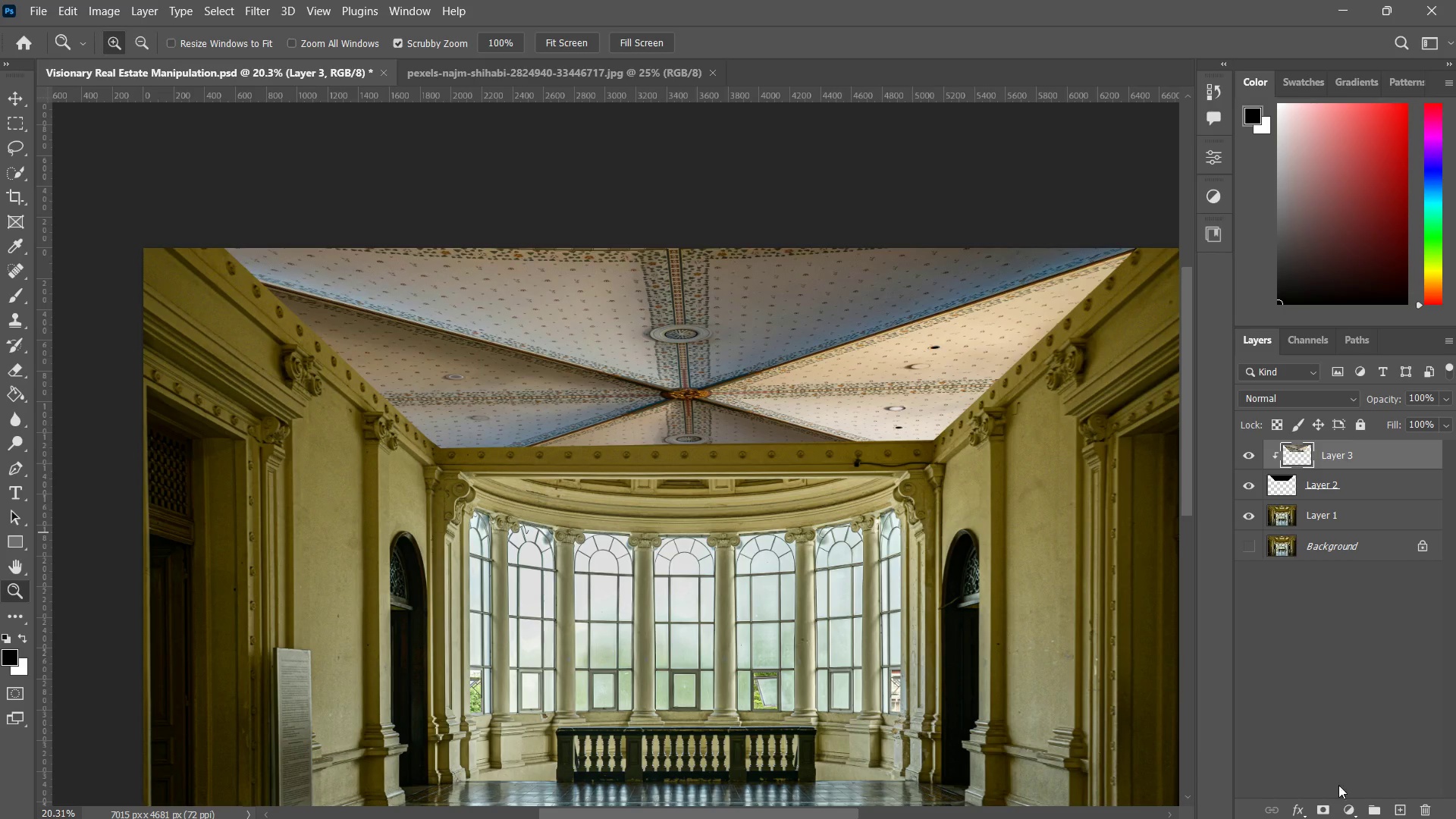 
left_click([1353, 812])
 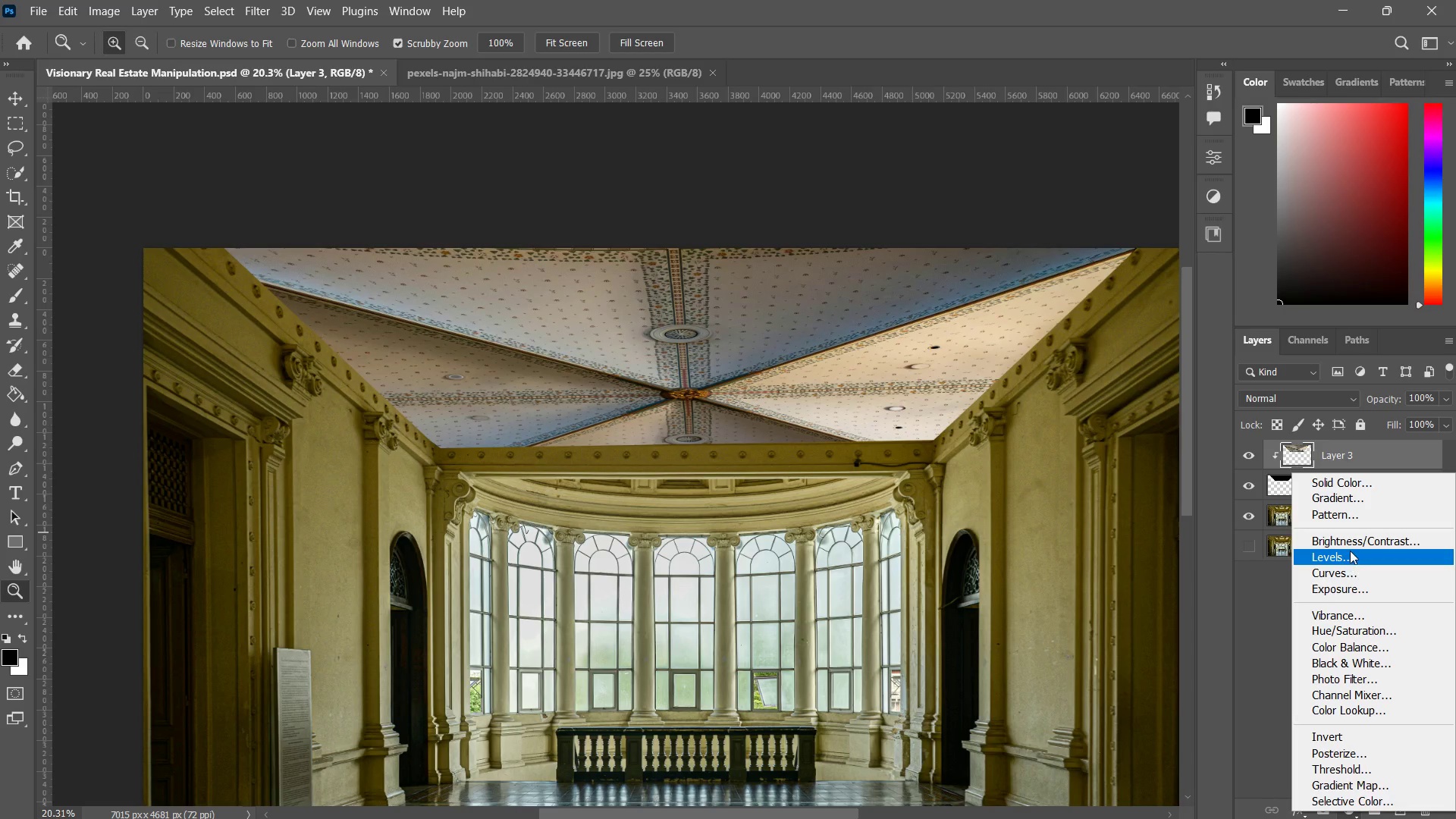 
left_click([1350, 542])
 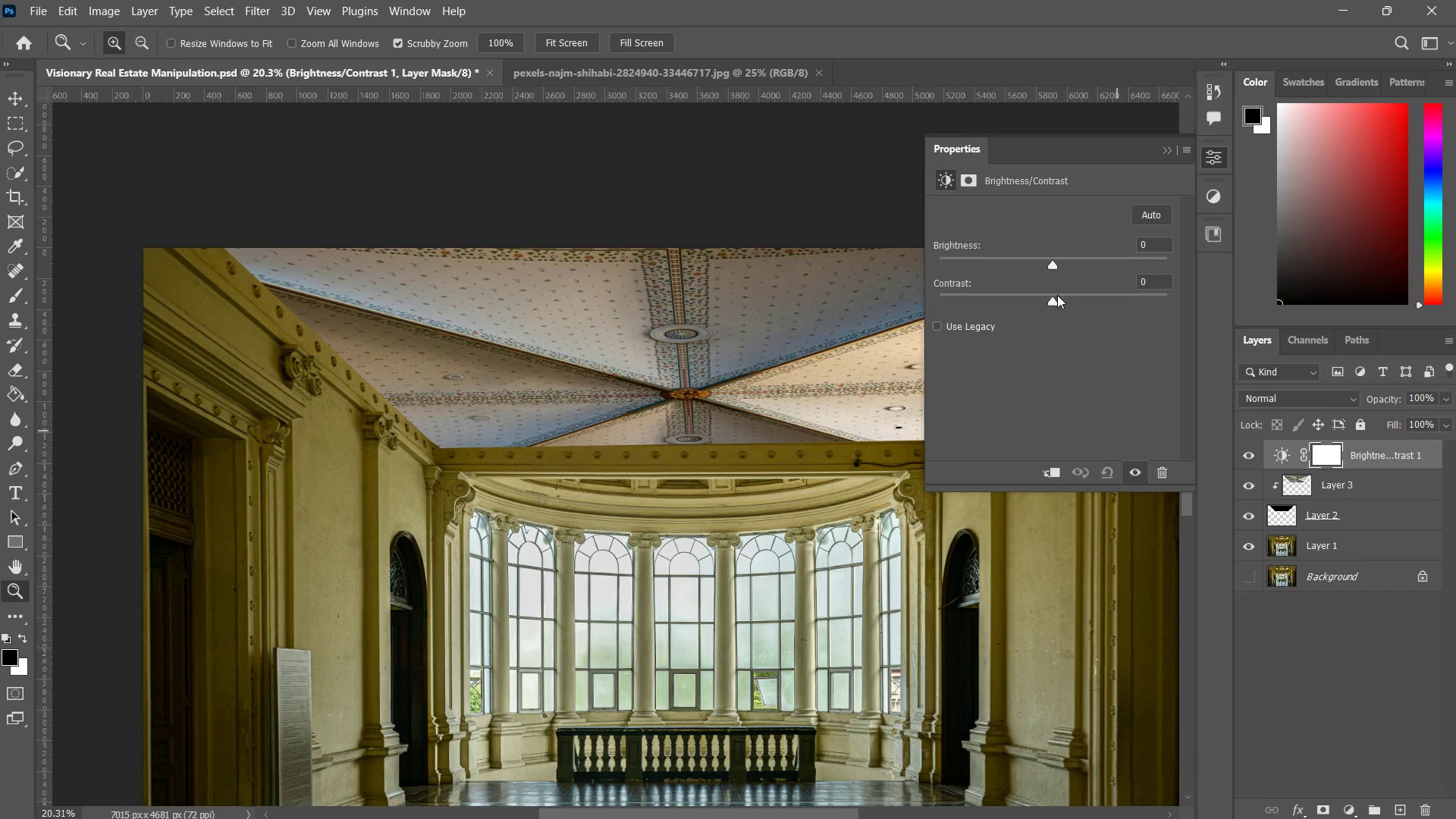 
left_click_drag(start_coordinate=[1053, 260], to_coordinate=[1017, 256])
 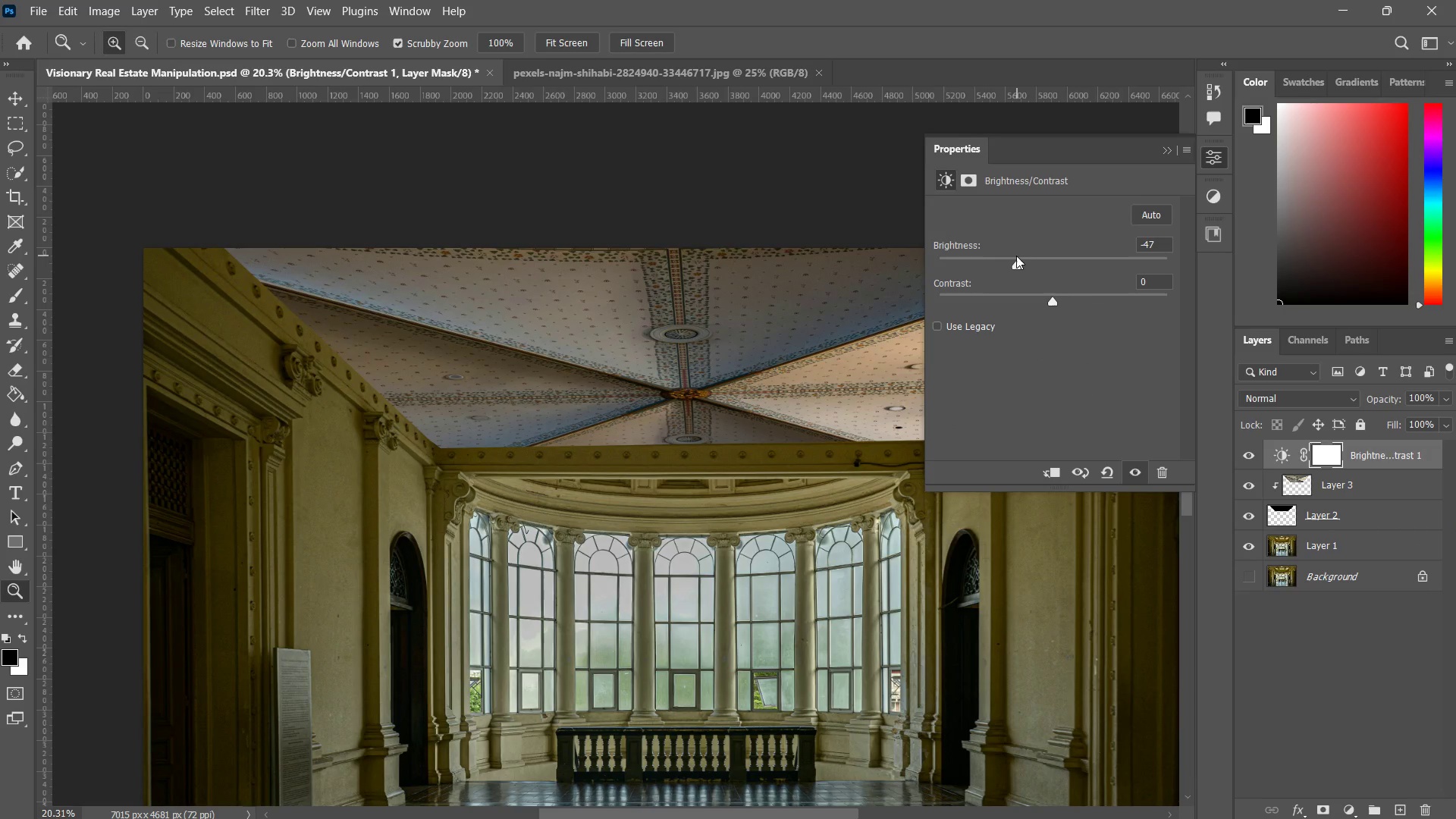 
key(Control+Z)
 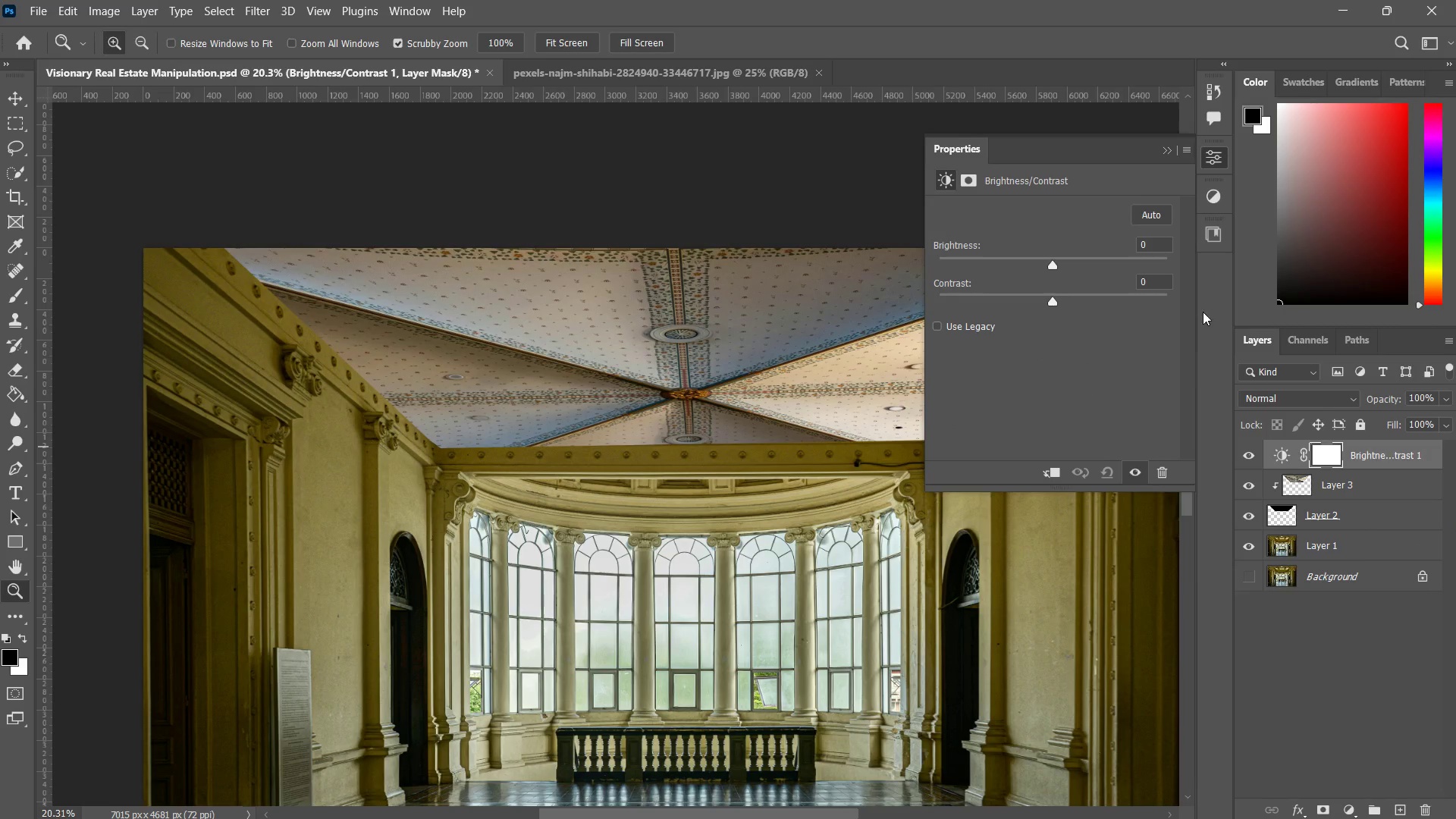 
hold_key(key=AltLeft, duration=1.06)
left_click([1360, 469])
 